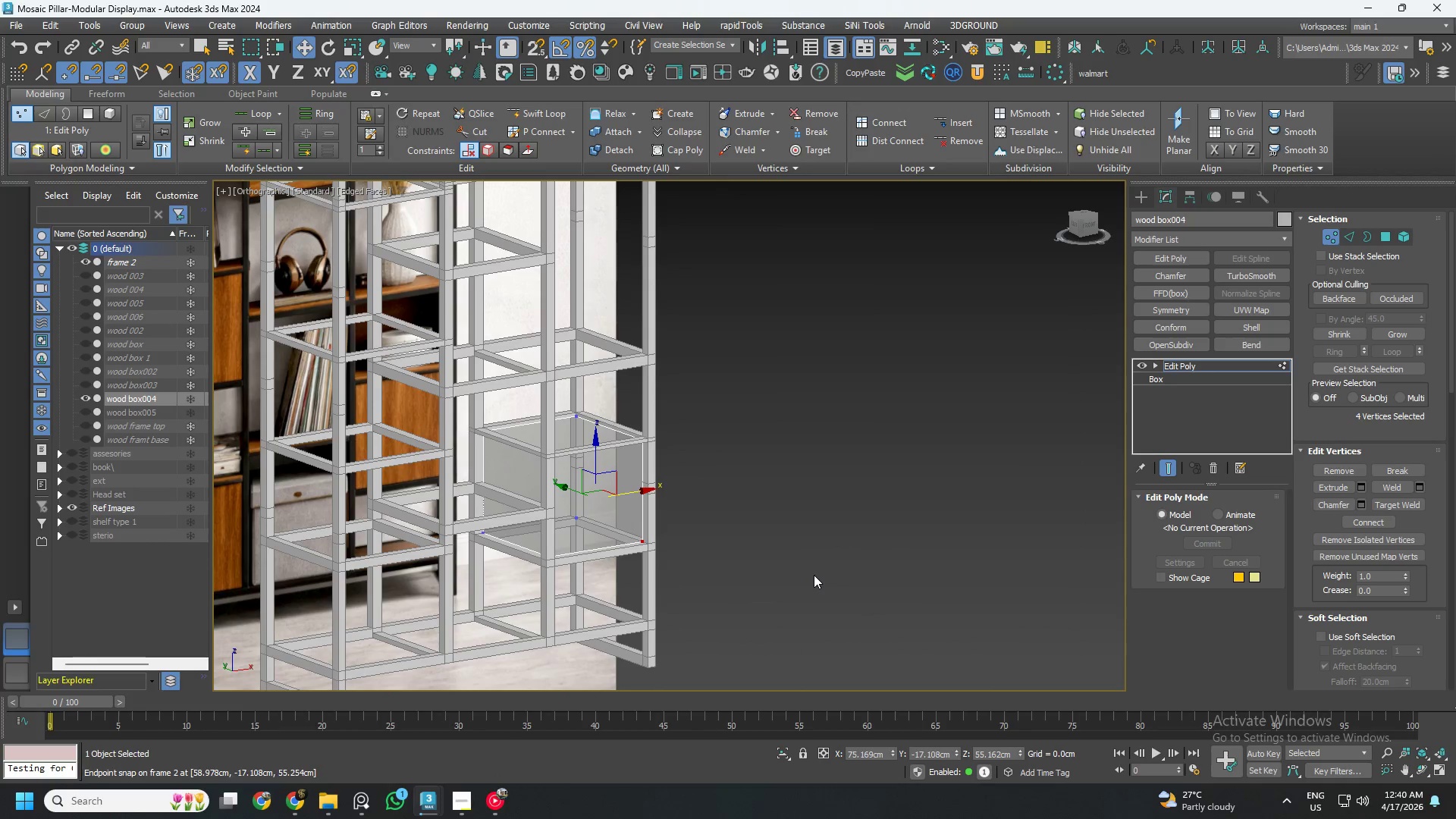 
key(Control+S)
 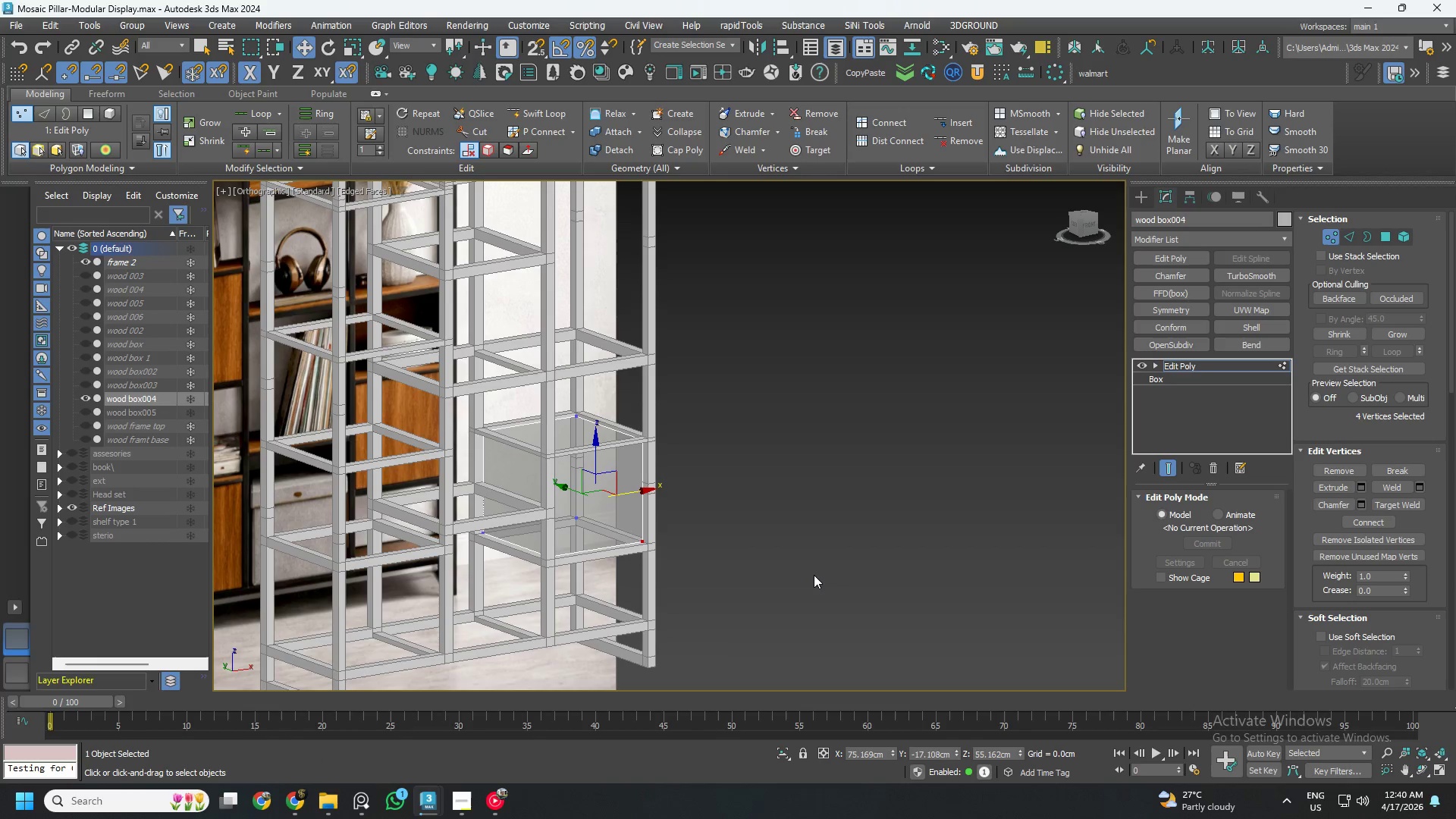 
wait(10.55)
 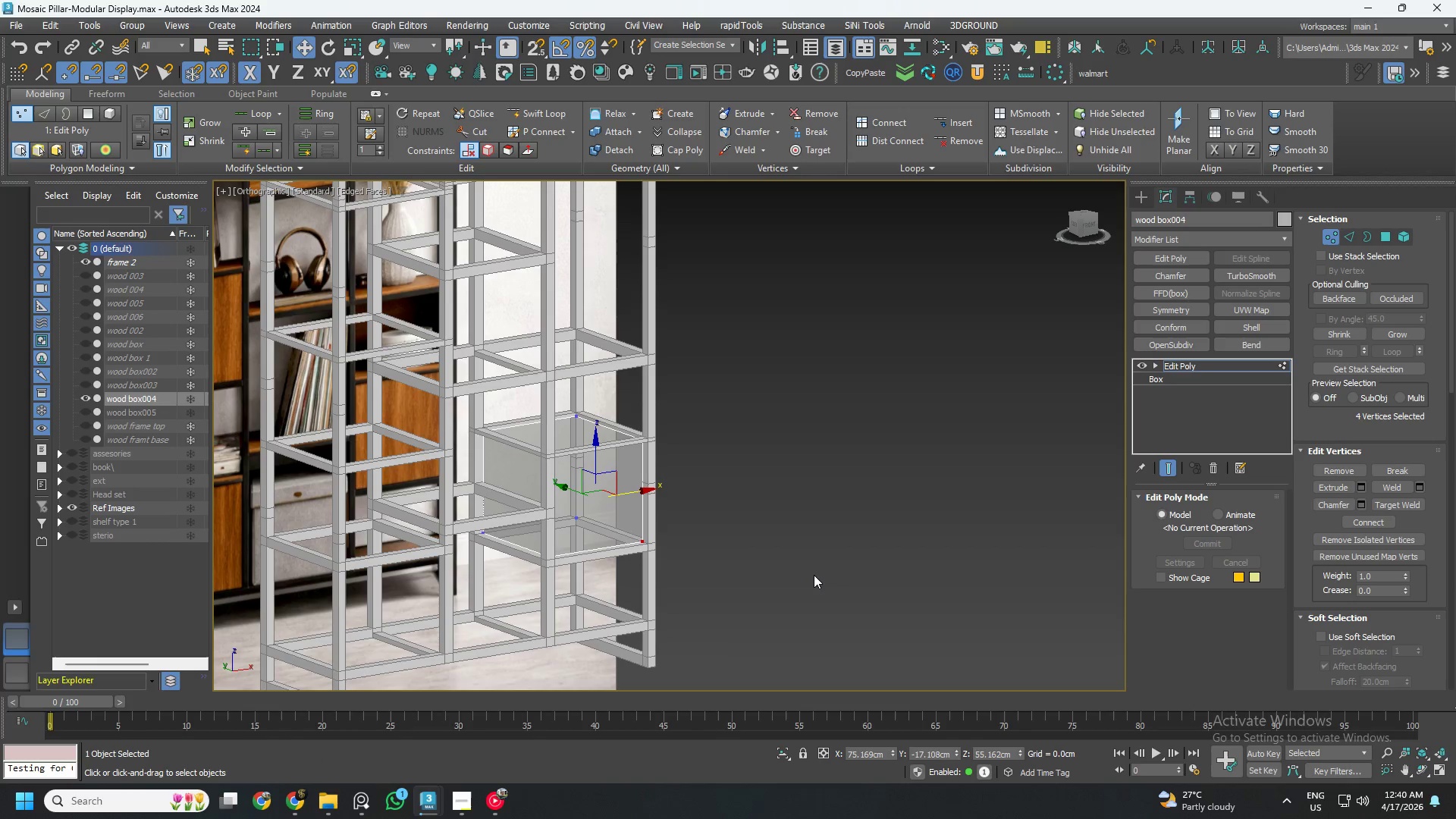 
left_click([1225, 361])
 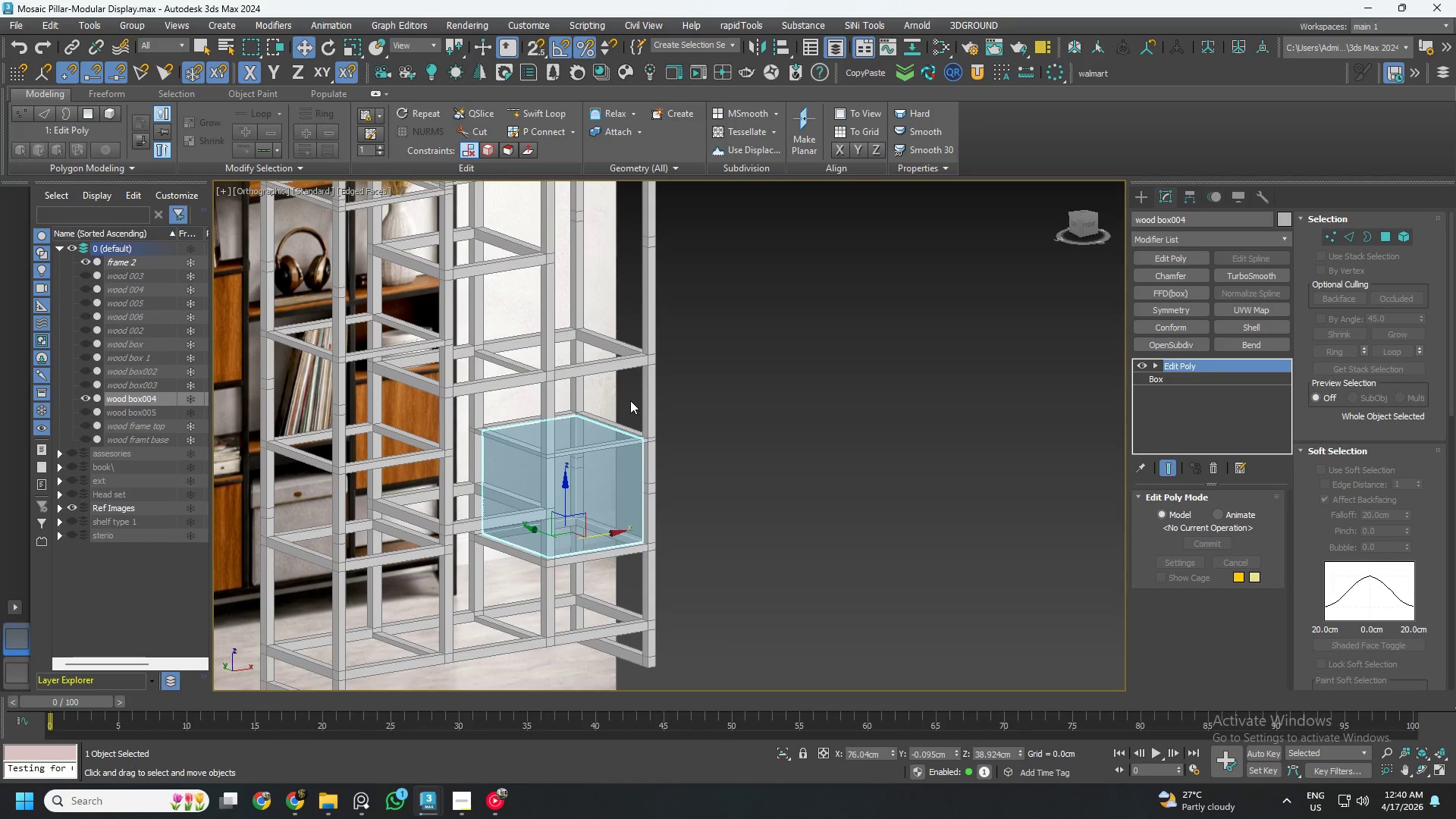 
scroll: coordinate [604, 420], scroll_direction: up, amount: 3.0
 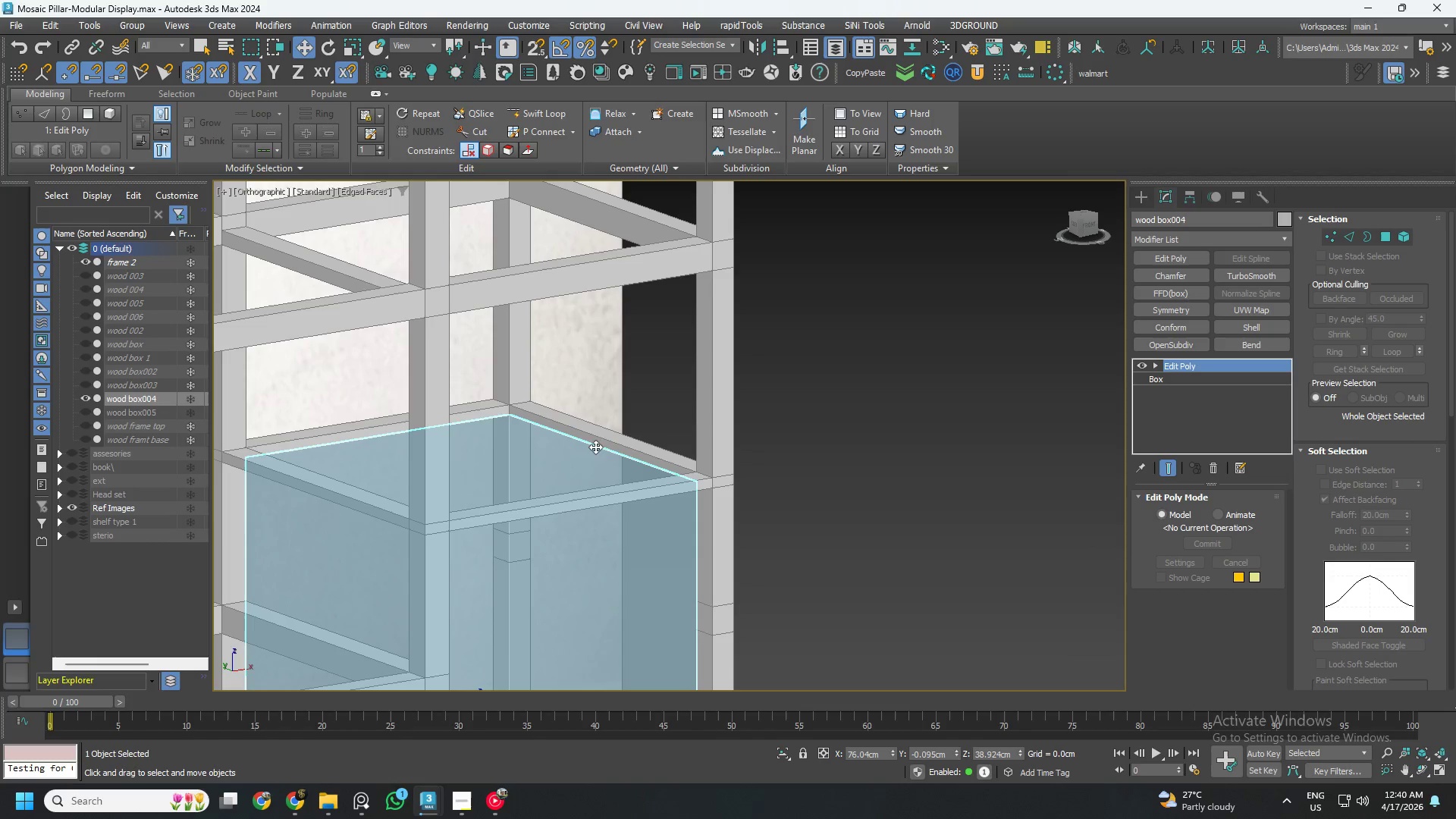 
scroll: coordinate [630, 439], scroll_direction: down, amount: 2.0
 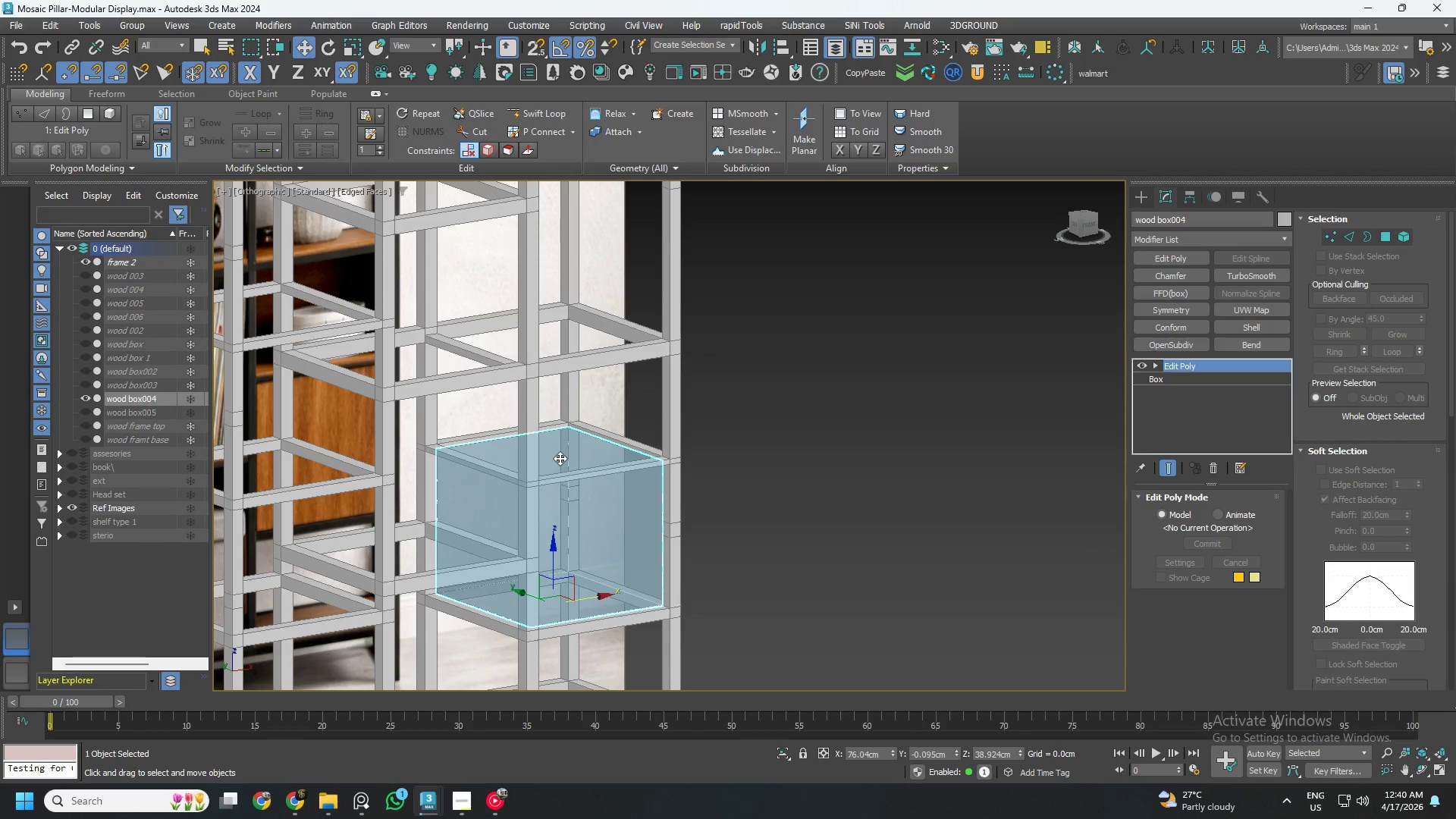 
hold_key(key=AltLeft, duration=1.17)
 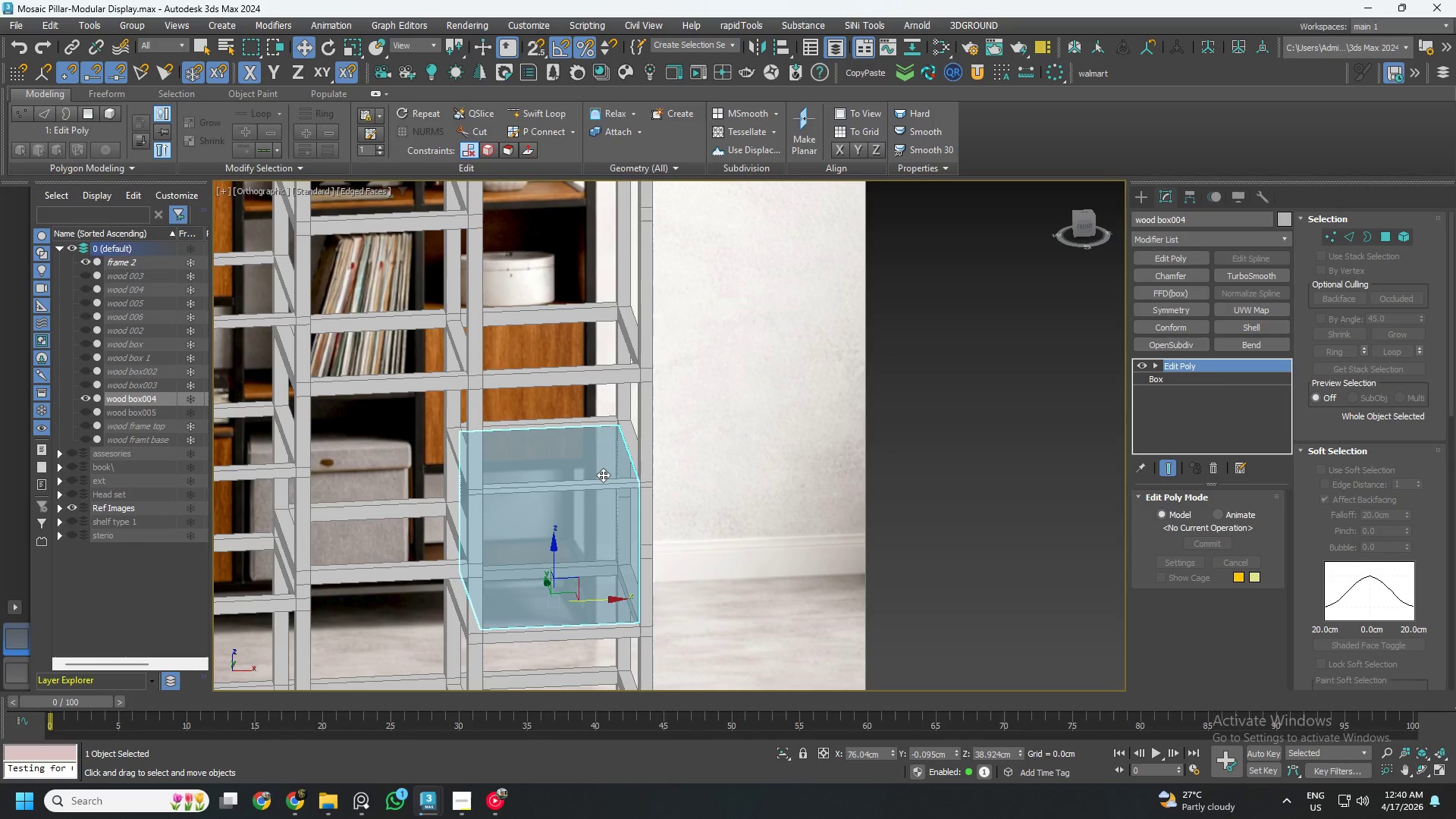 
wait(5.83)
 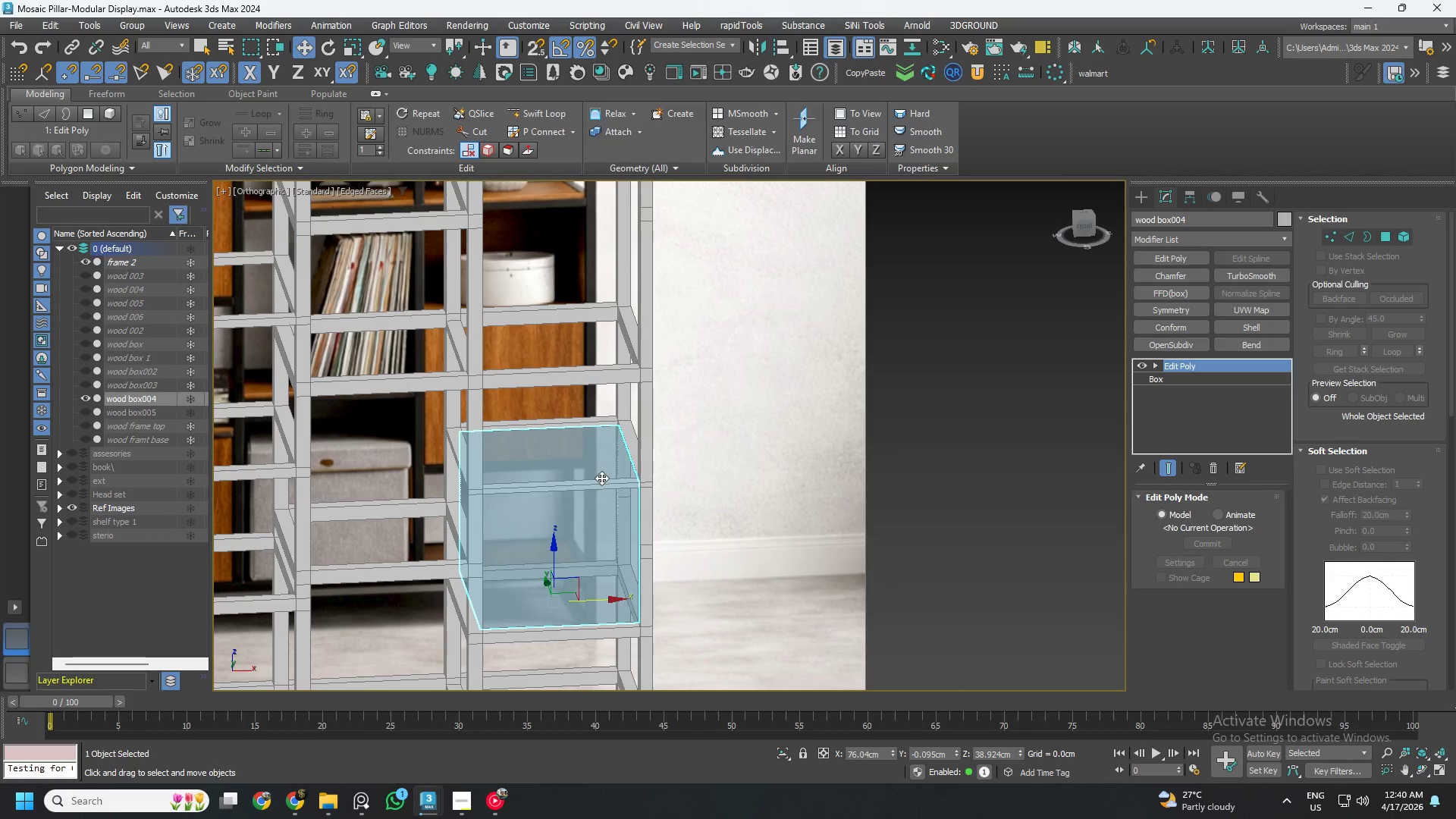 
hold_key(key=AltLeft, duration=0.73)
 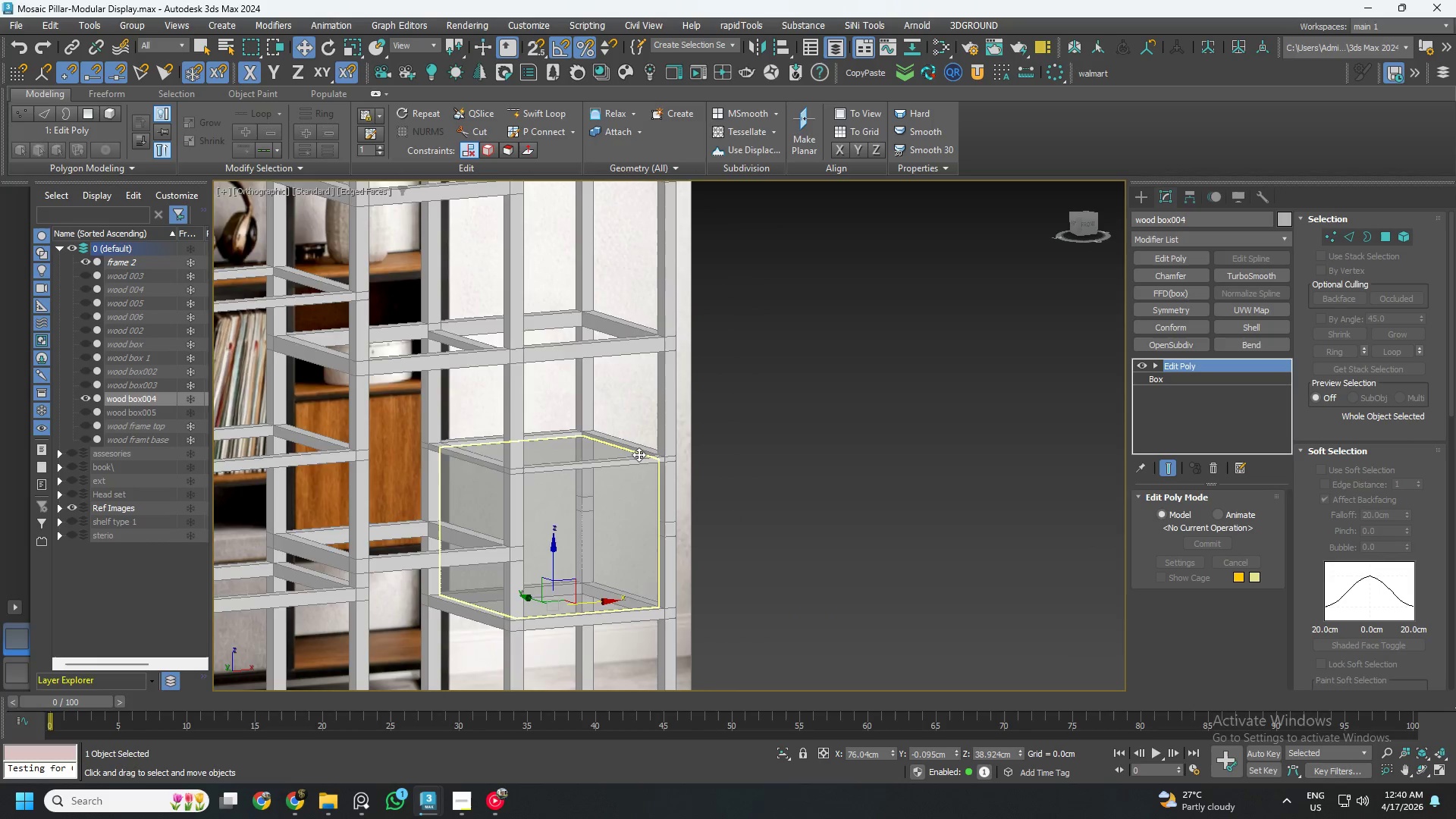 
scroll: coordinate [639, 454], scroll_direction: down, amount: 2.0
 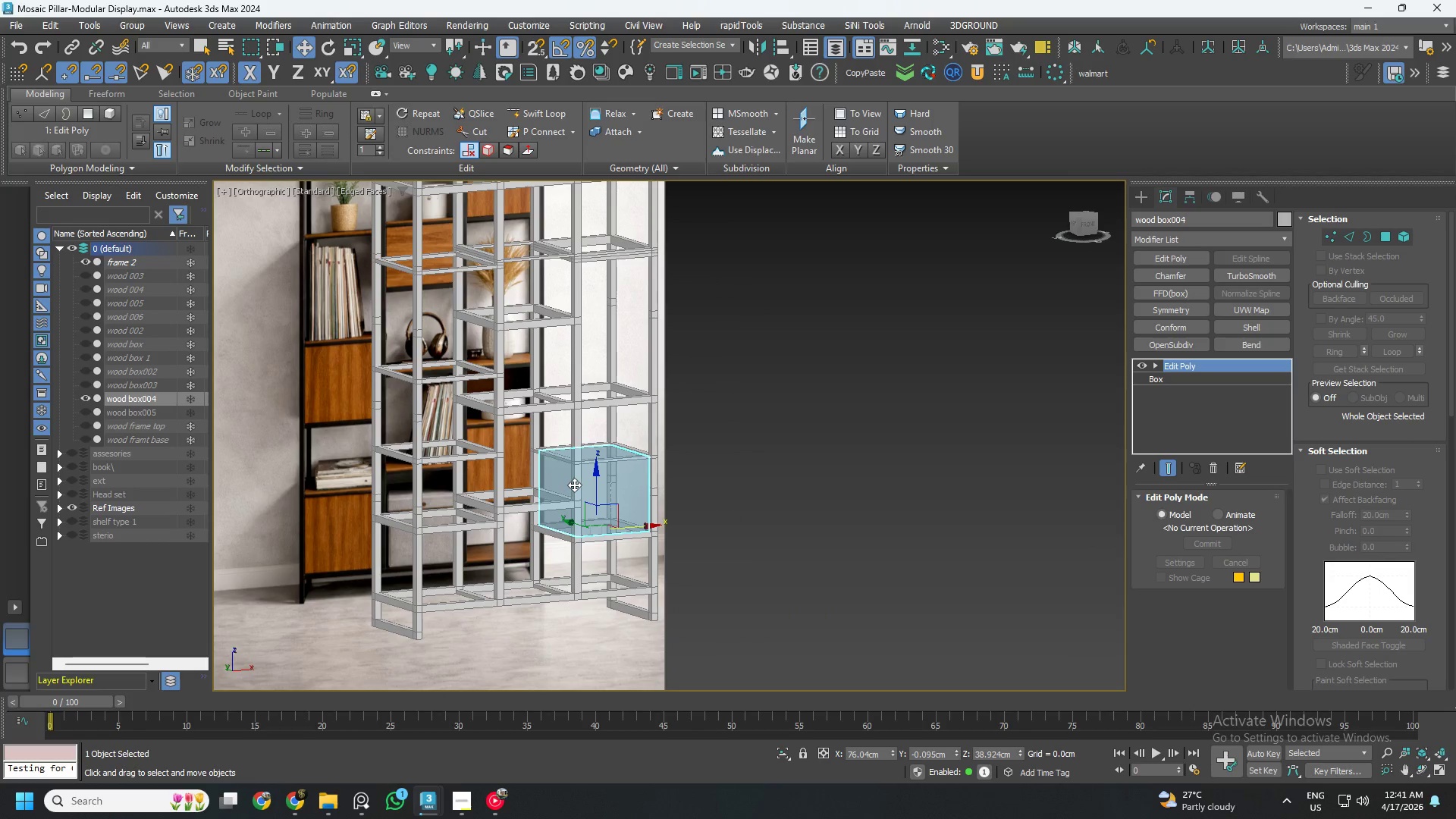 
hold_key(key=AltLeft, duration=3.47)
 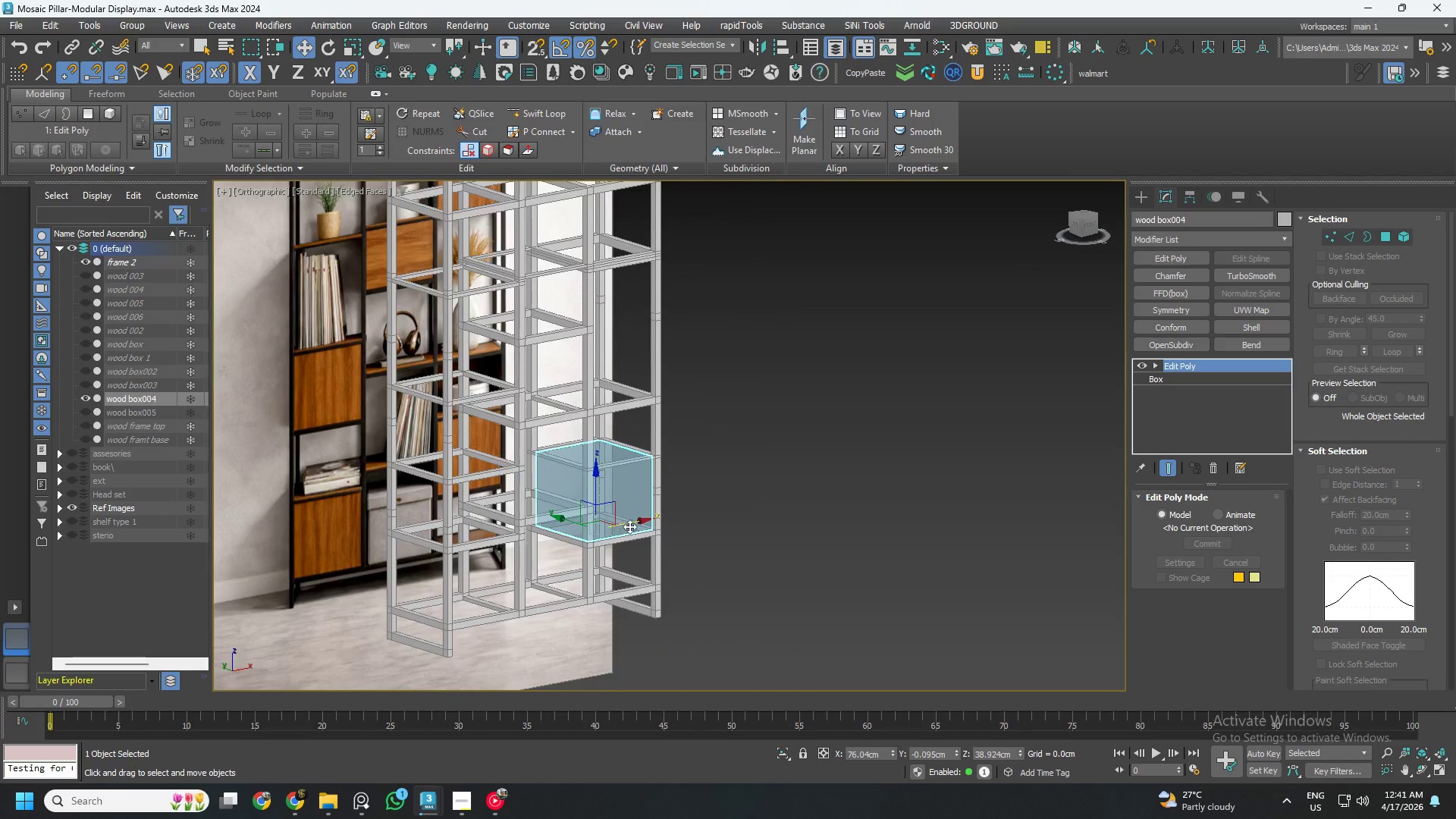 
scroll: coordinate [672, 546], scroll_direction: up, amount: 5.0
 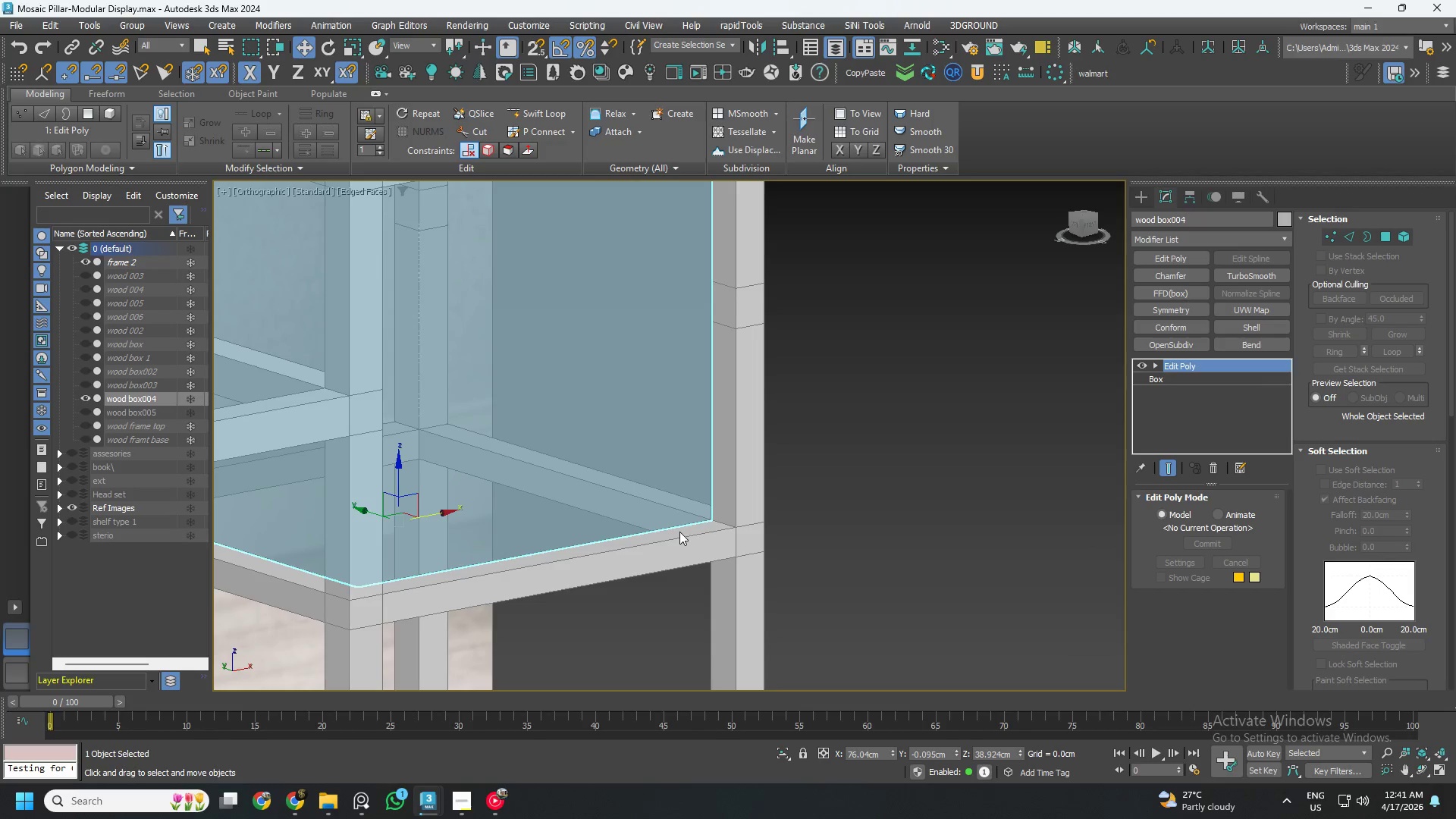 
scroll: coordinate [670, 531], scroll_direction: down, amount: 4.0
 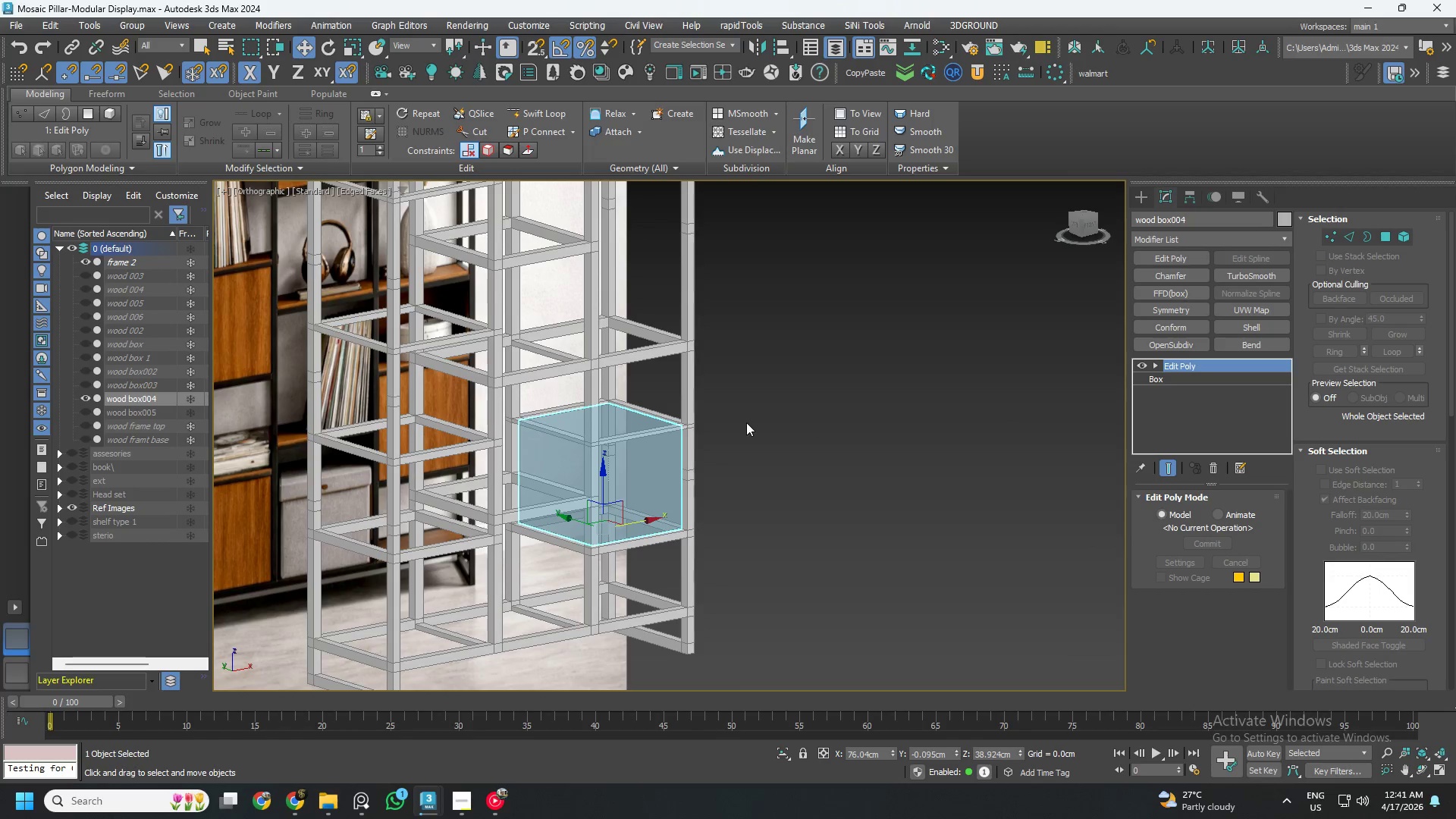 
key(4)
 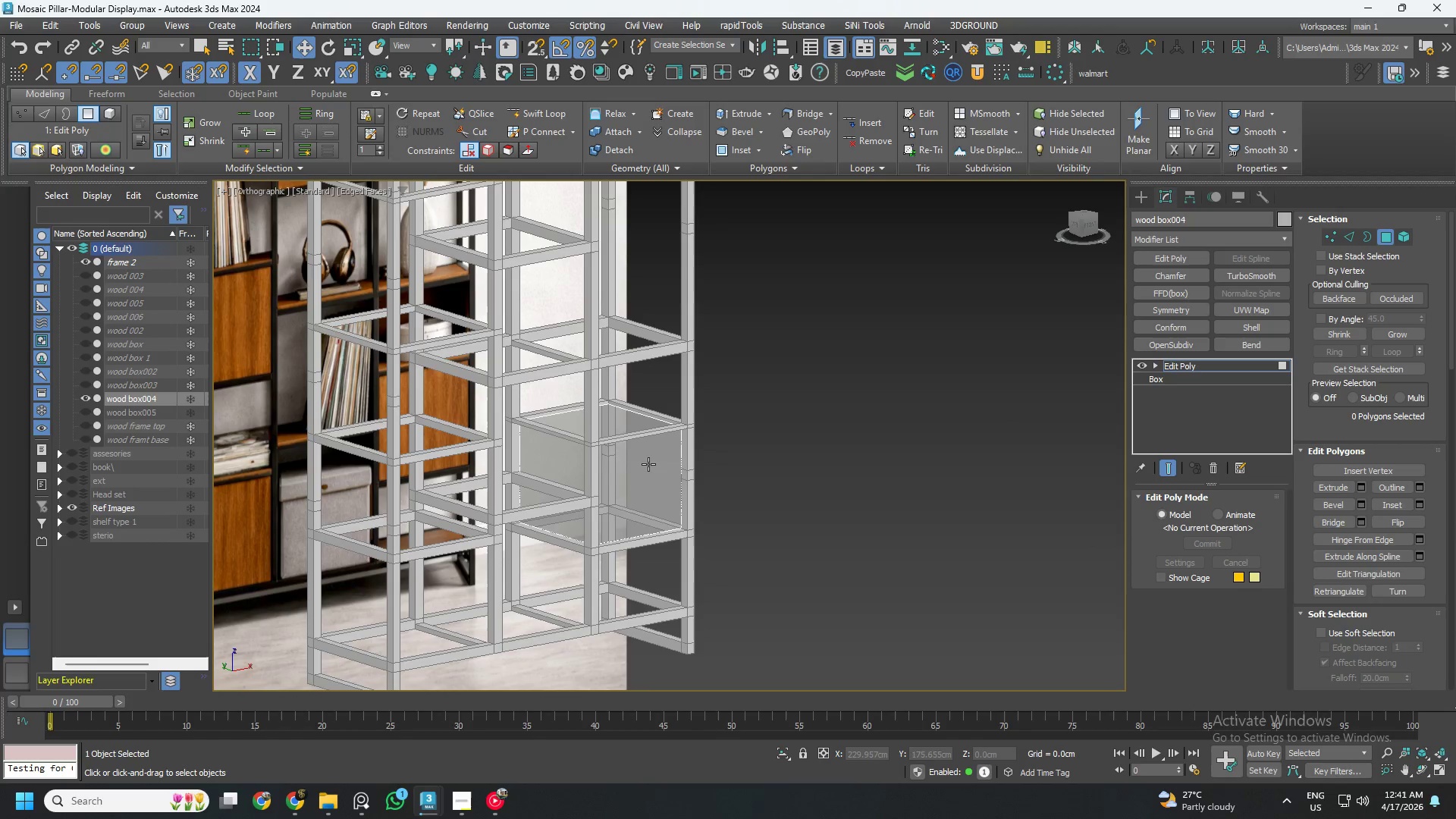 
left_click([648, 465])
 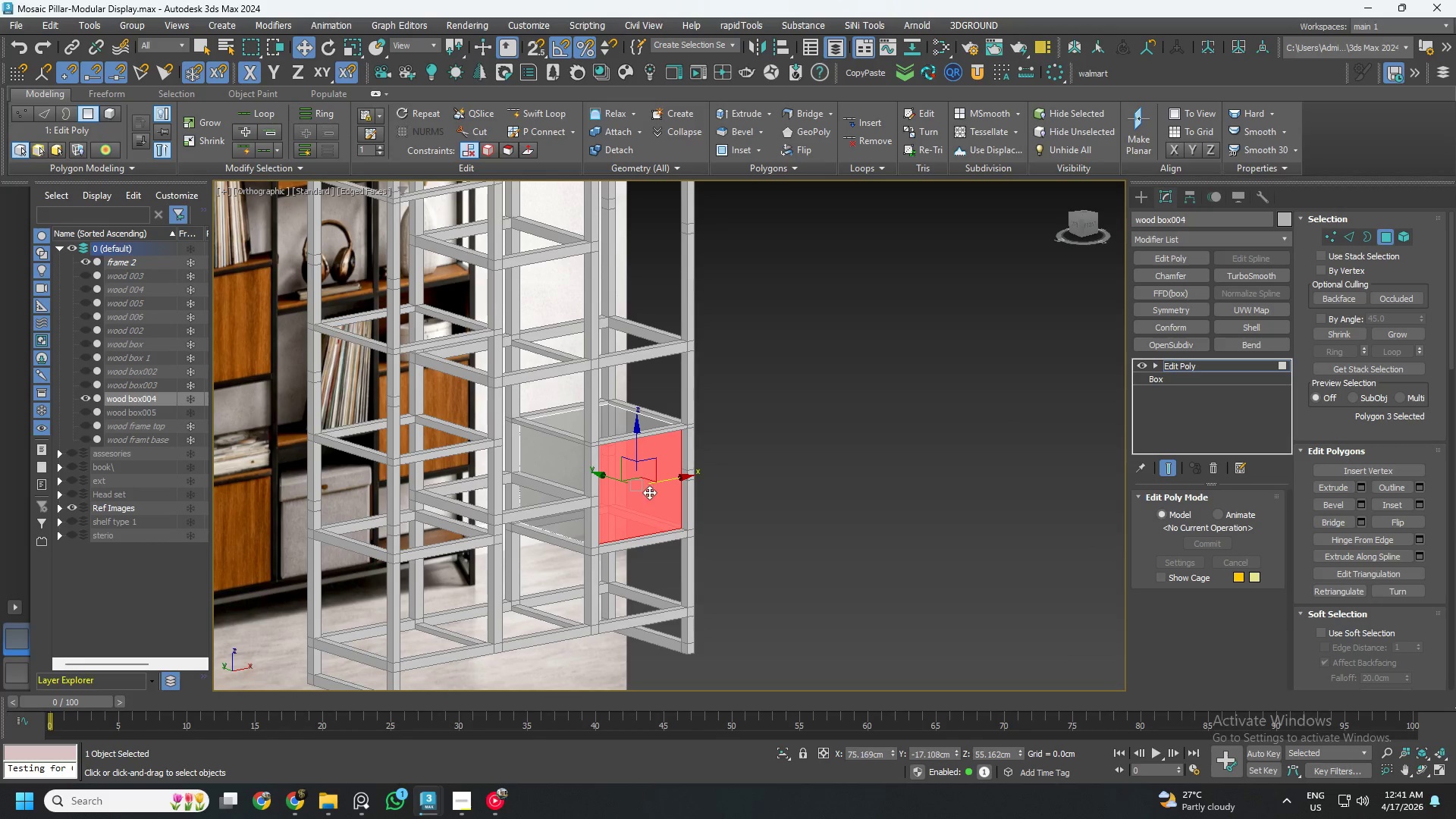 
hold_key(key=AltLeft, duration=1.06)
 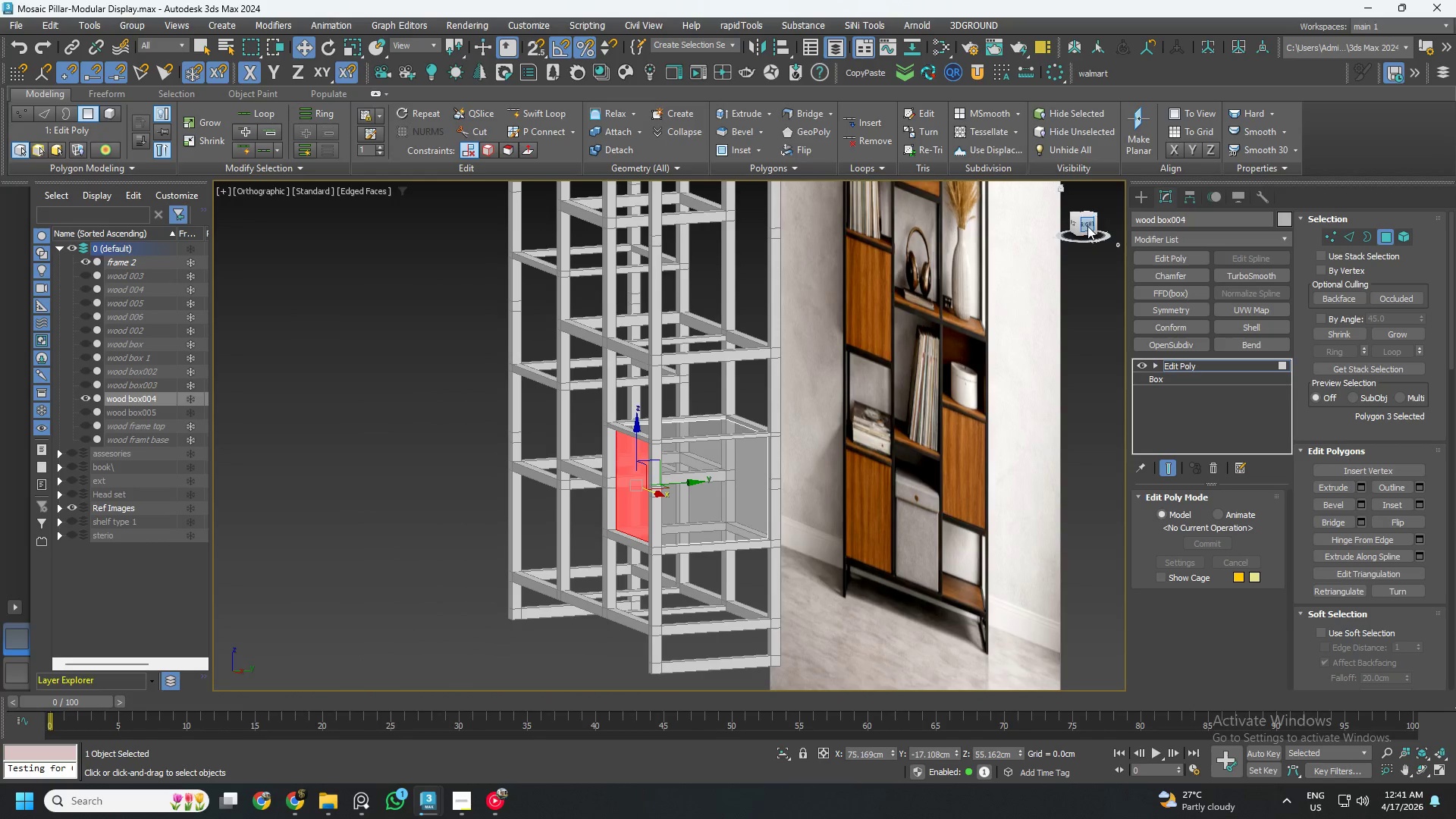 
left_click([1087, 226])
 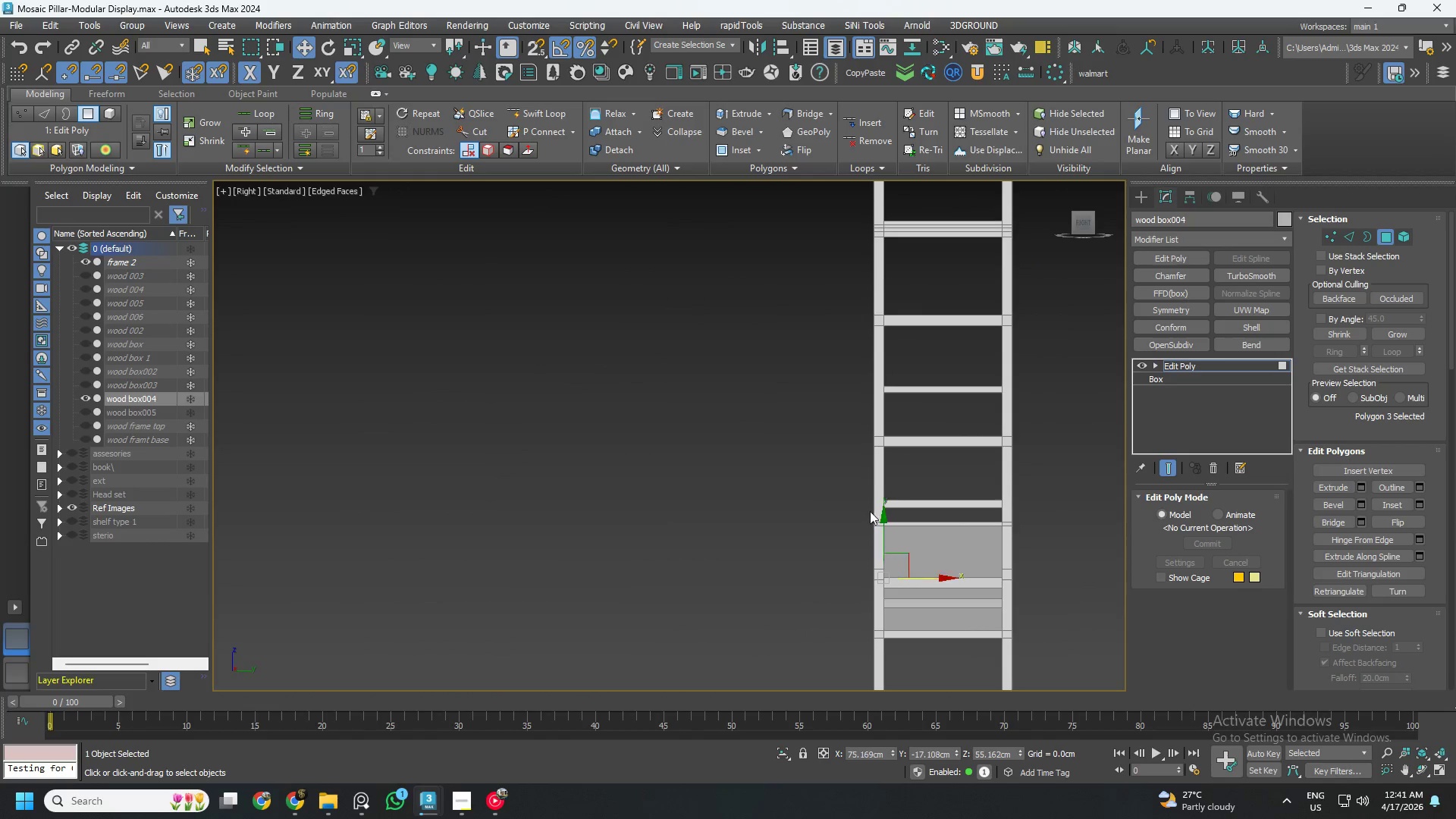 
key(F3)
 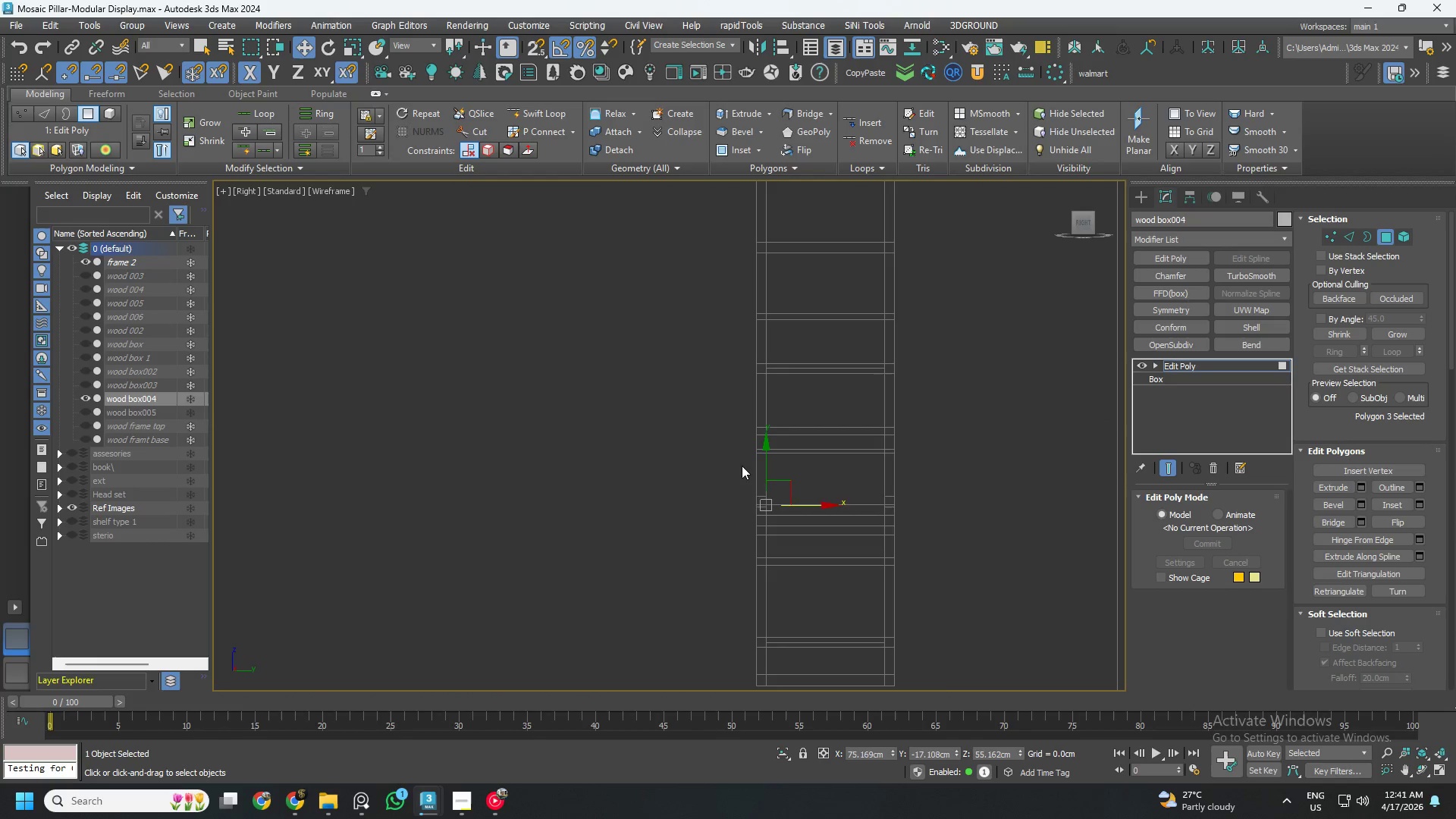 
scroll: coordinate [777, 508], scroll_direction: up, amount: 4.0
 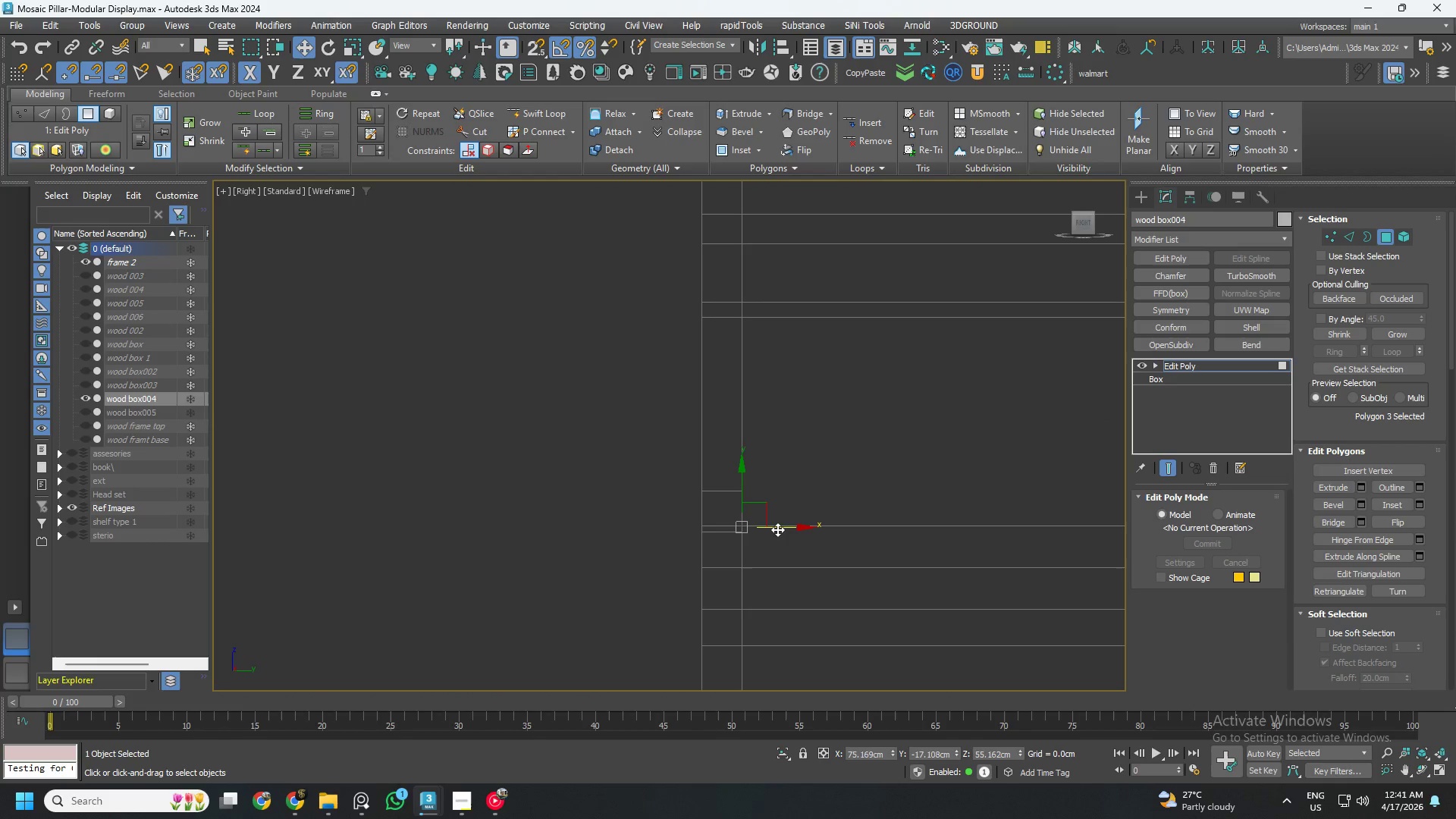 
key(S)
 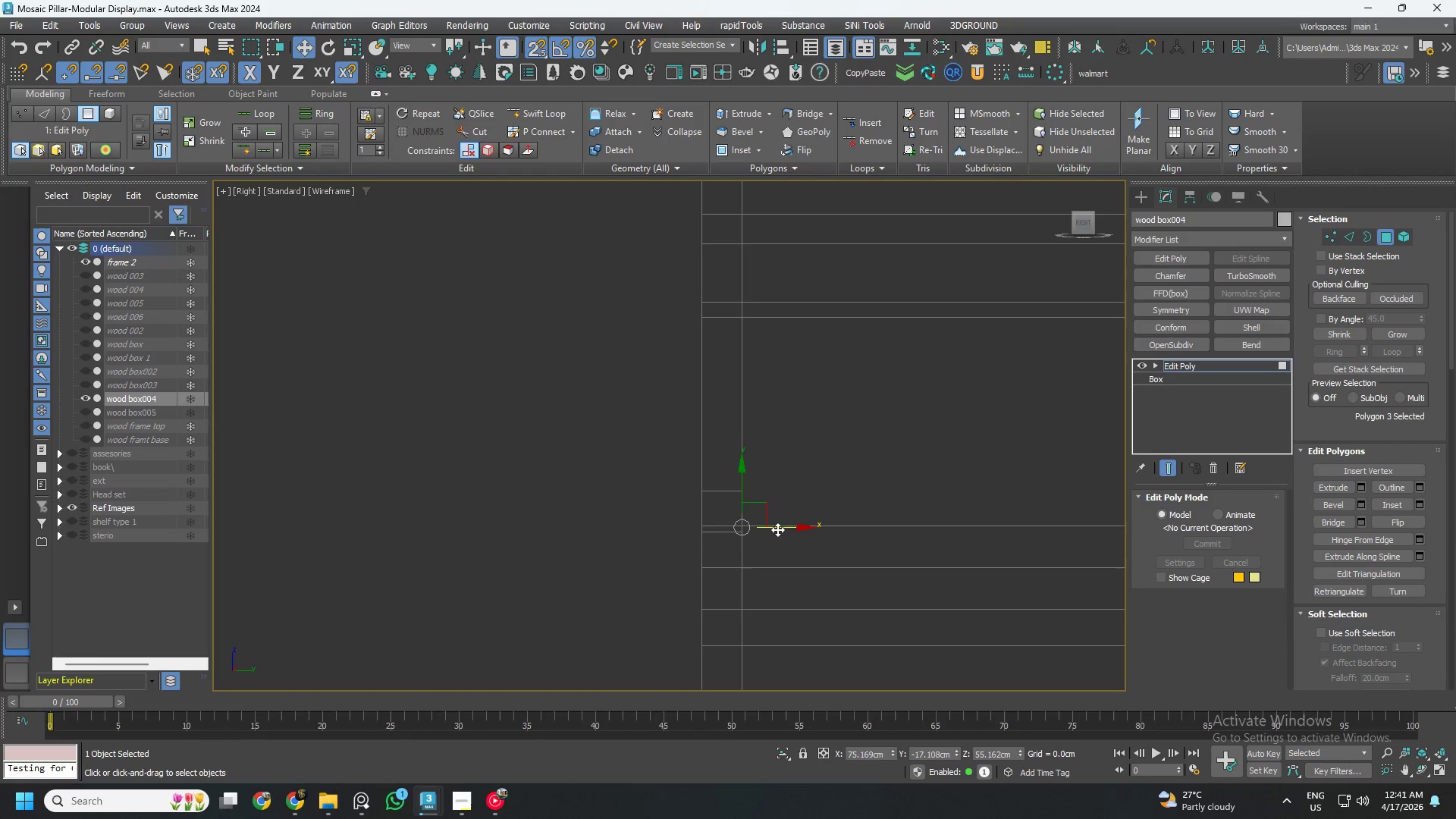 
hold_key(key=ShiftLeft, duration=1.88)
left_click_drag(start_coordinate=[777, 529], to_coordinate=[722, 322])
 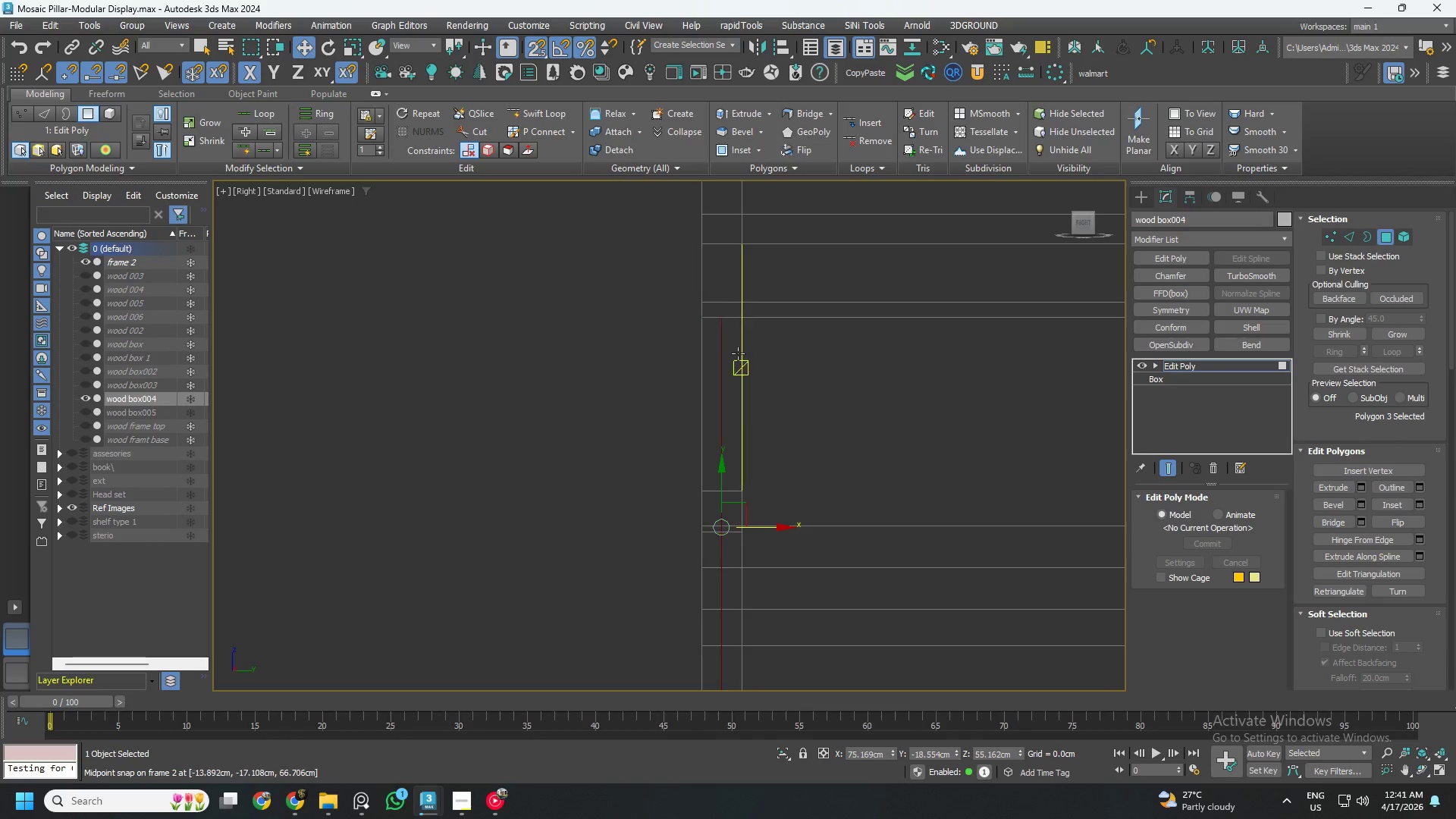 
scroll: coordinate [750, 372], scroll_direction: down, amount: 3.0
 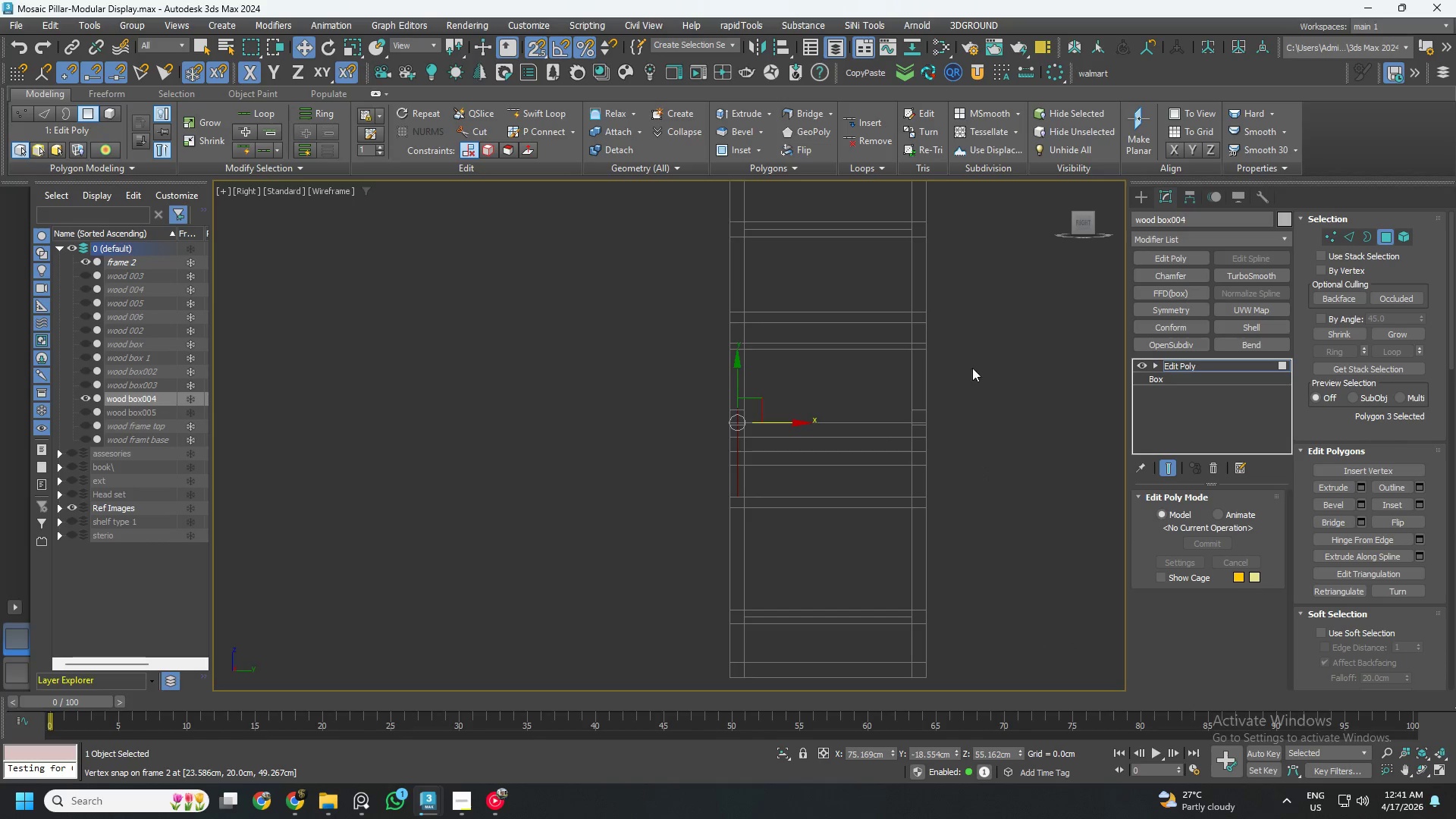 
left_click_drag(start_coordinate=[984, 361], to_coordinate=[868, 546])
 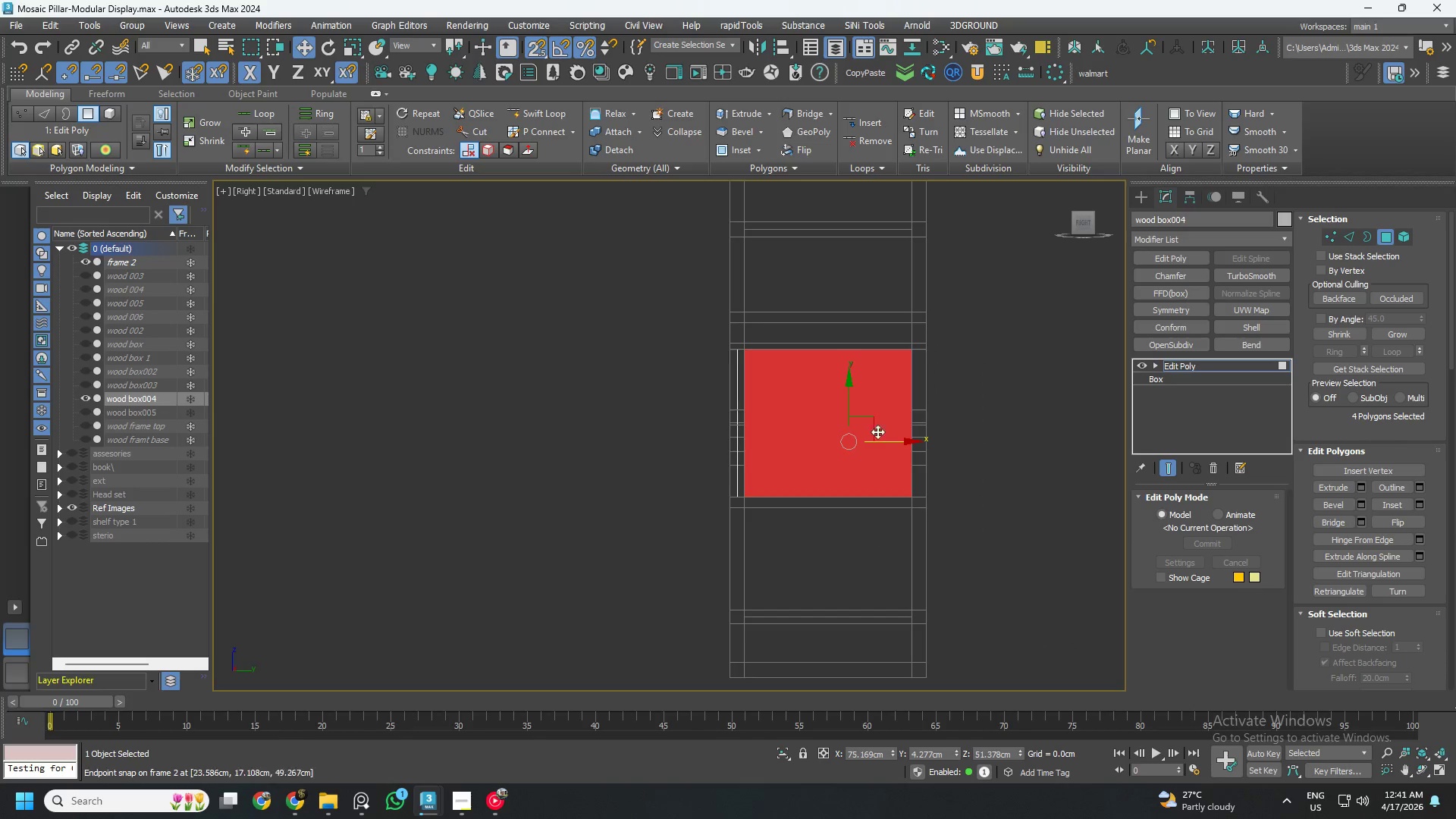 
hold_key(key=AltLeft, duration=0.88)
left_click_drag(start_coordinate=[822, 297], to_coordinate=[869, 612])
 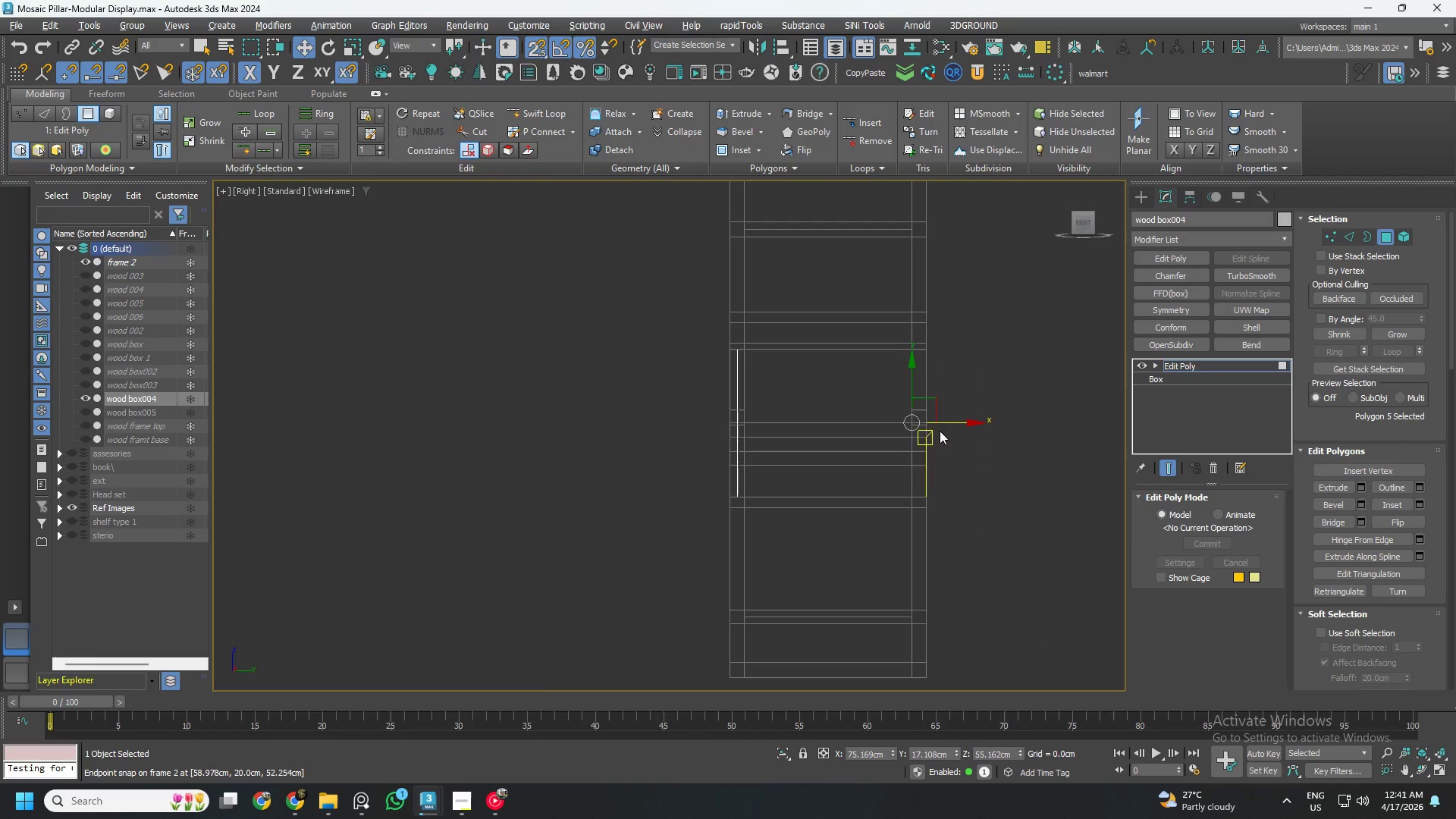 
scroll: coordinate [943, 425], scroll_direction: up, amount: 4.0
 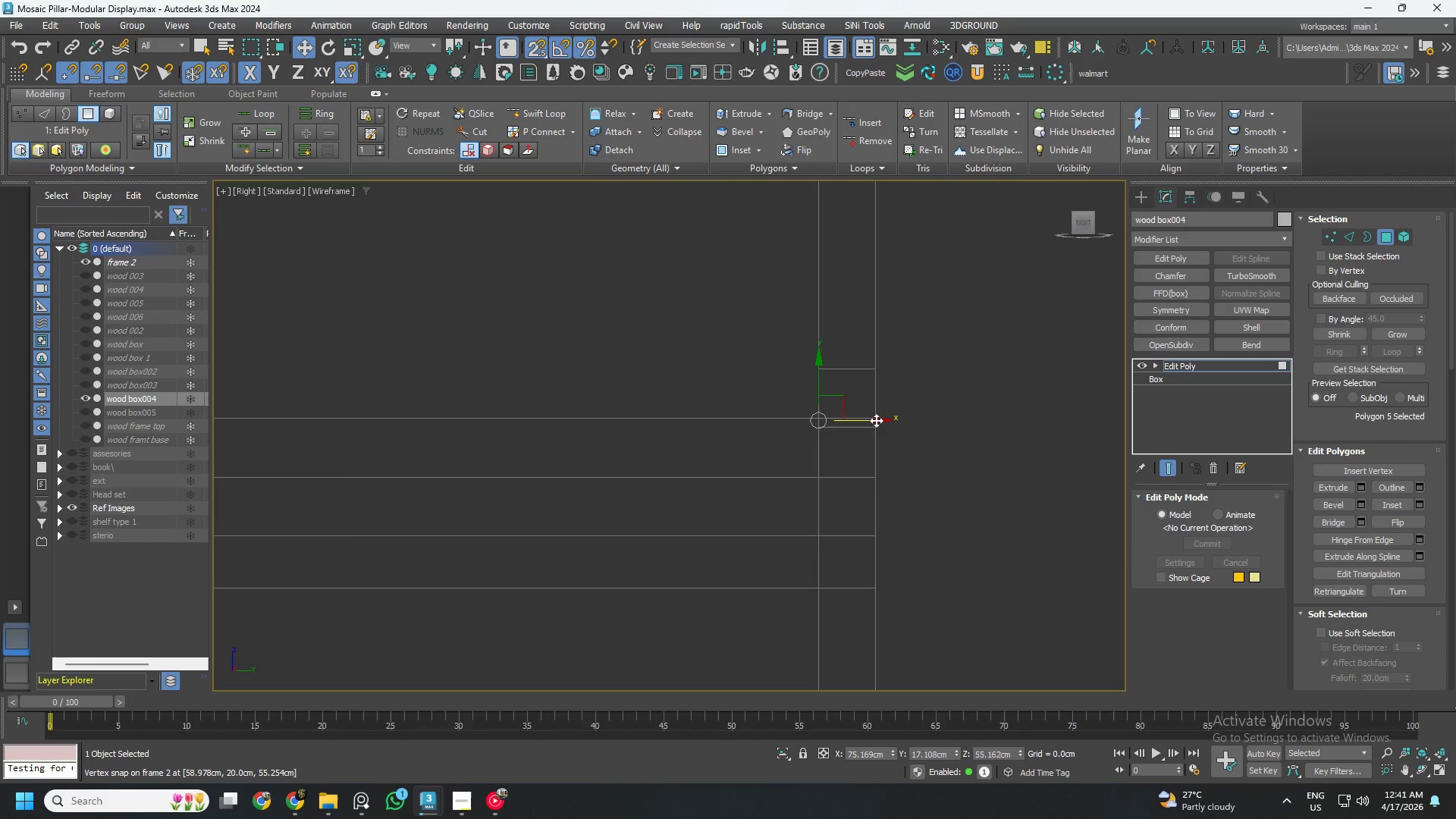 
hold_key(key=ShiftLeft, duration=1.59)
left_click_drag(start_coordinate=[858, 418], to_coordinate=[849, 363])
 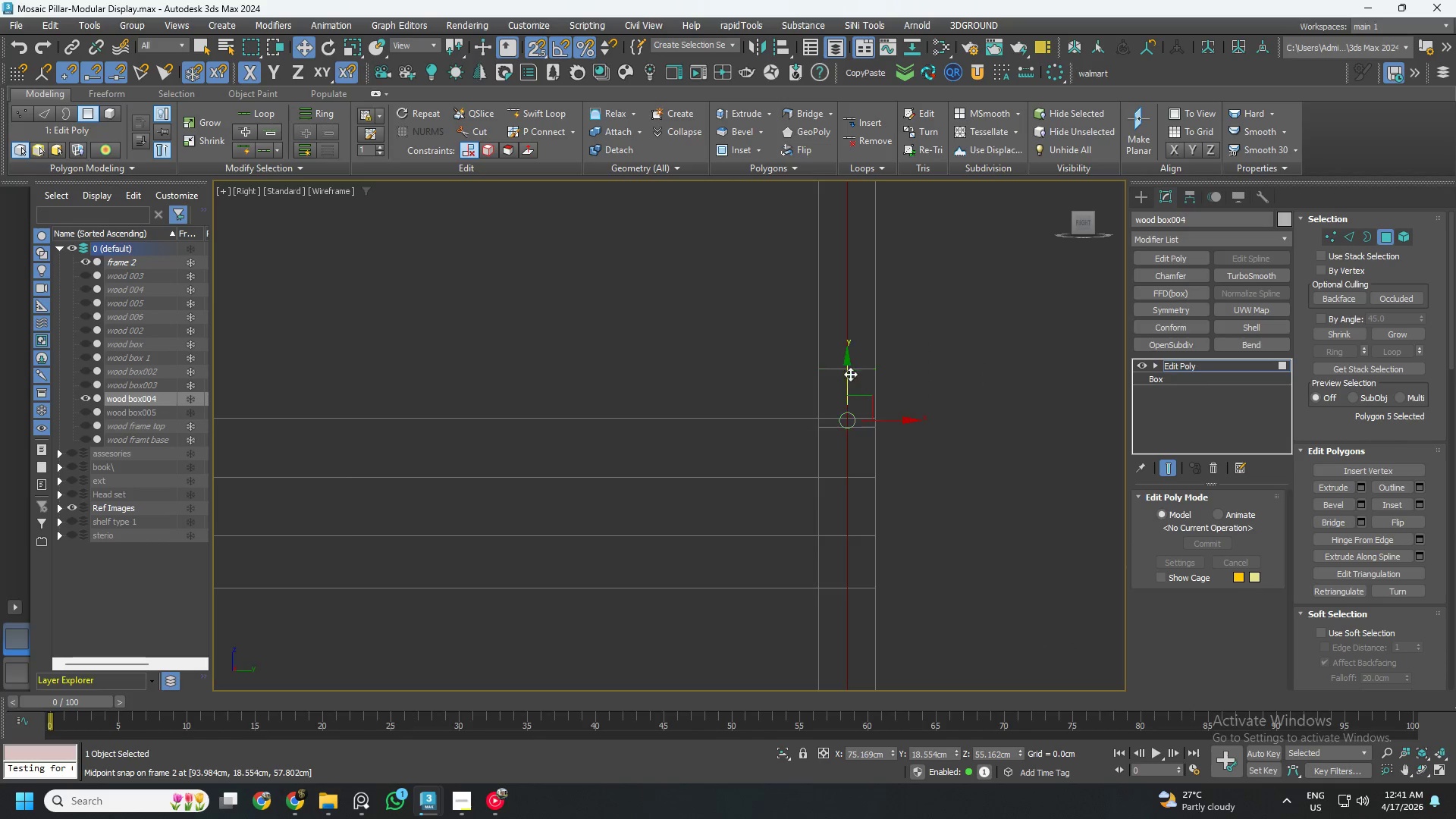 
key(S)
 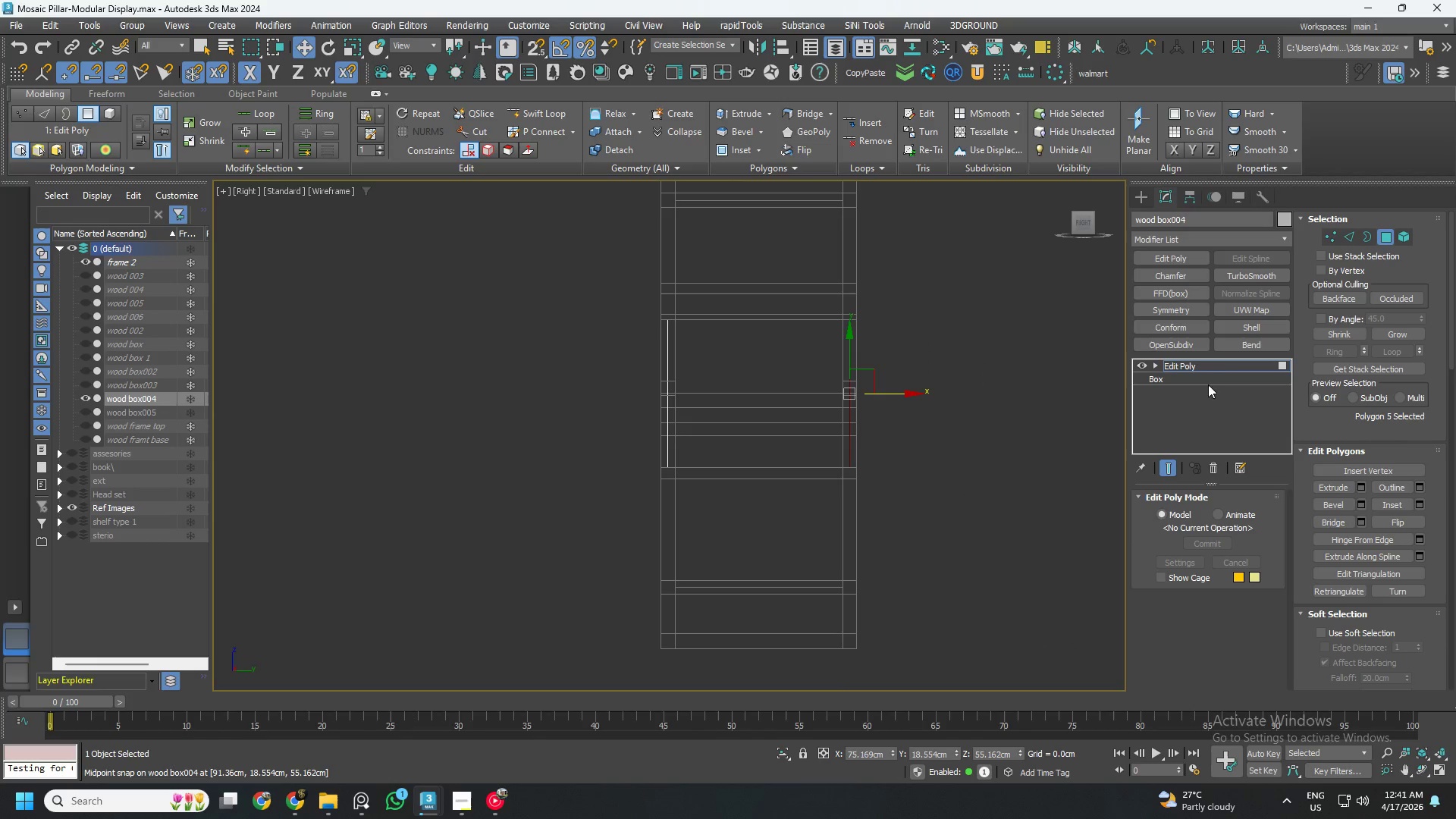 
scroll: coordinate [850, 386], scroll_direction: down, amount: 4.0
 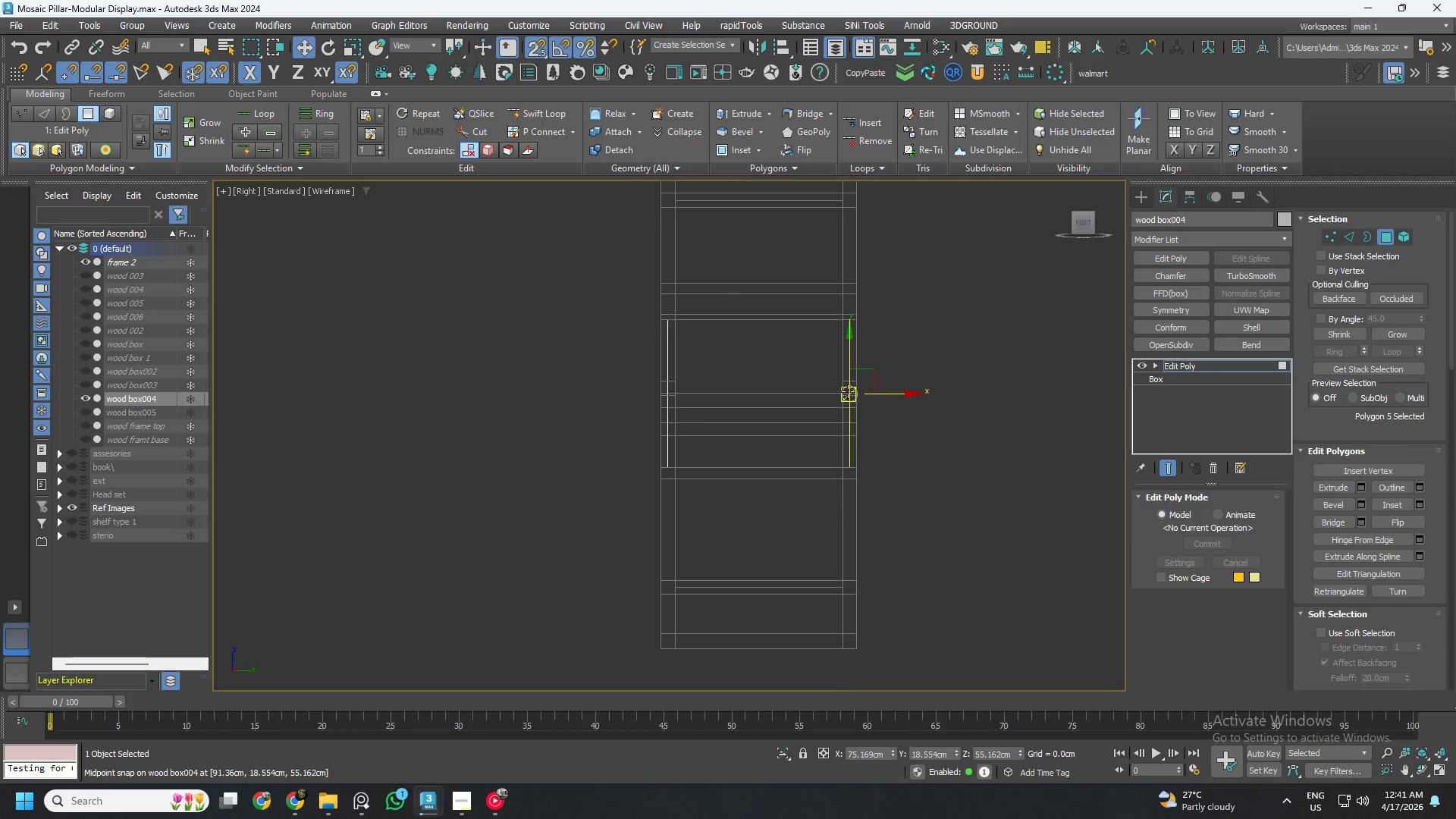 
right_click([1200, 365])
 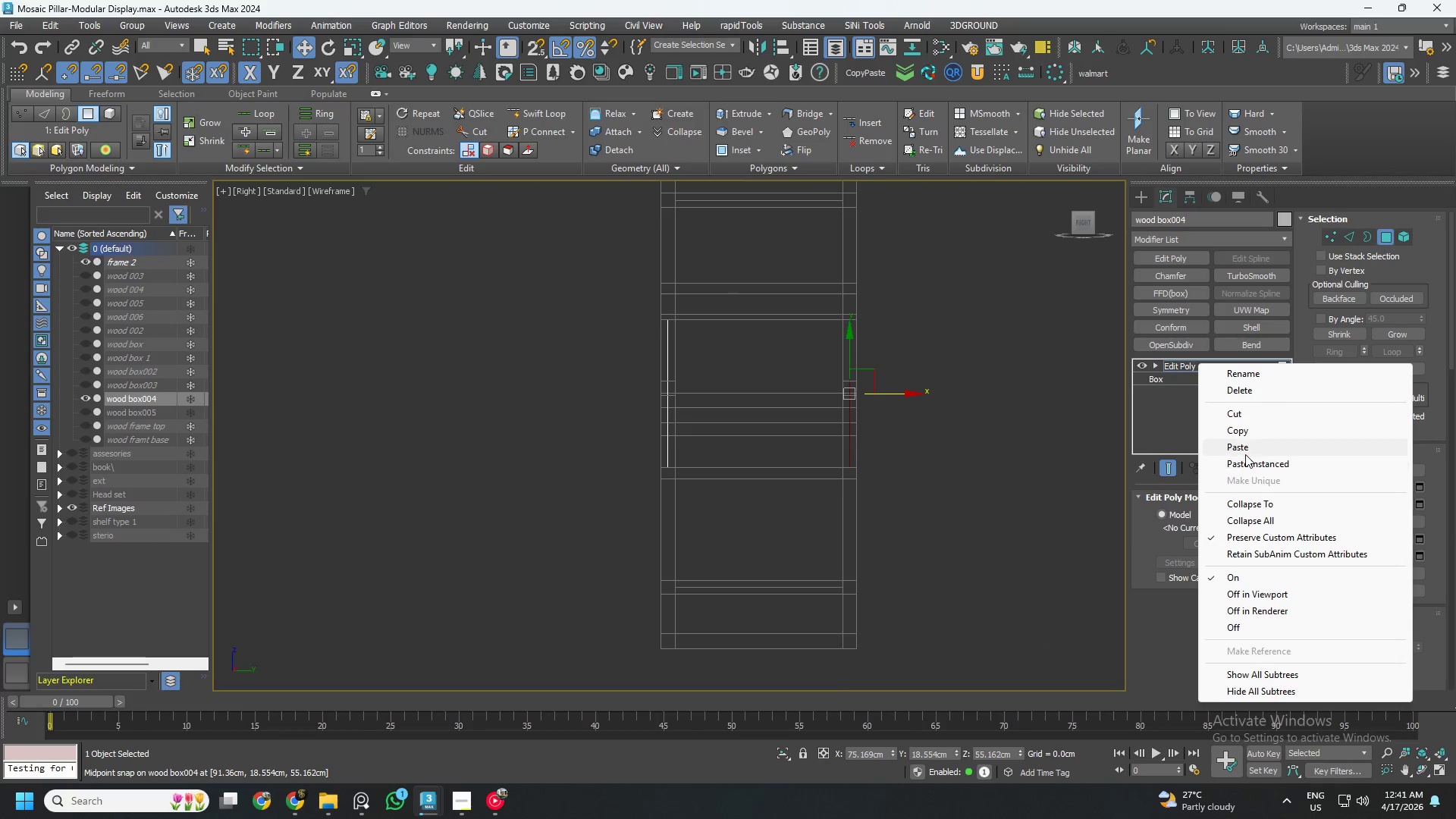 
left_click([1245, 451])
 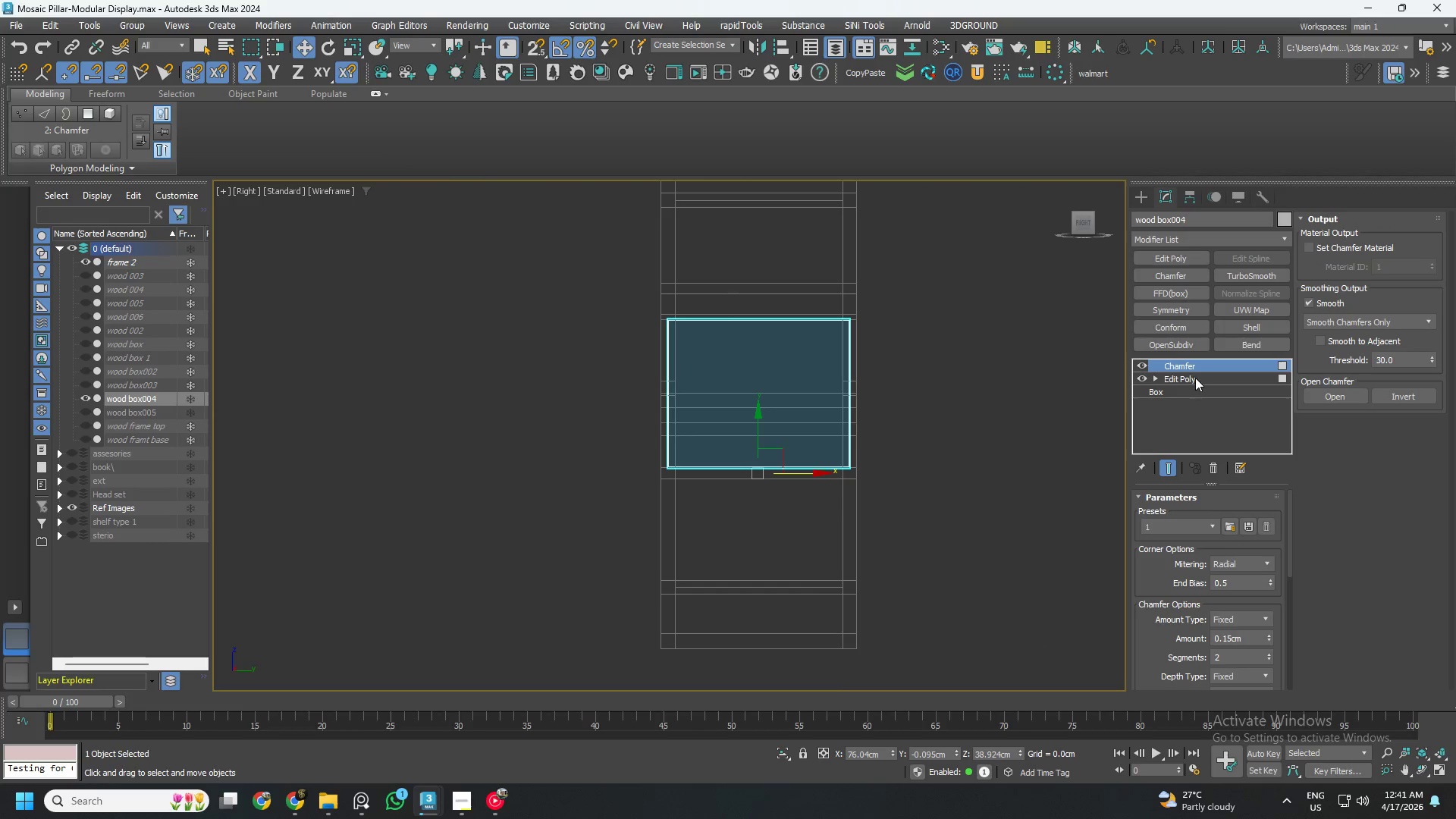 
left_click([1196, 378])
 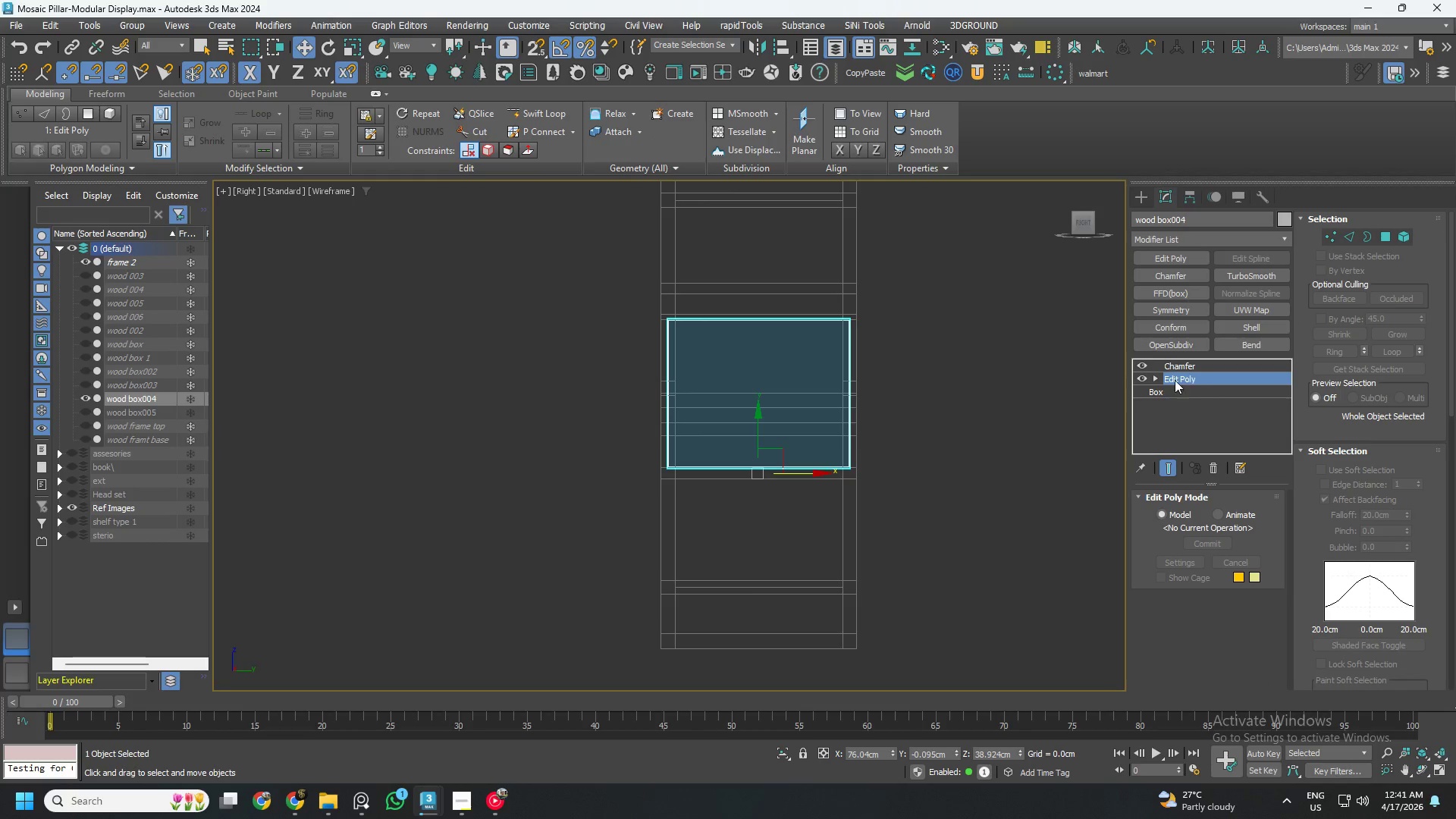 
hold_key(key=AltLeft, duration=0.58)
 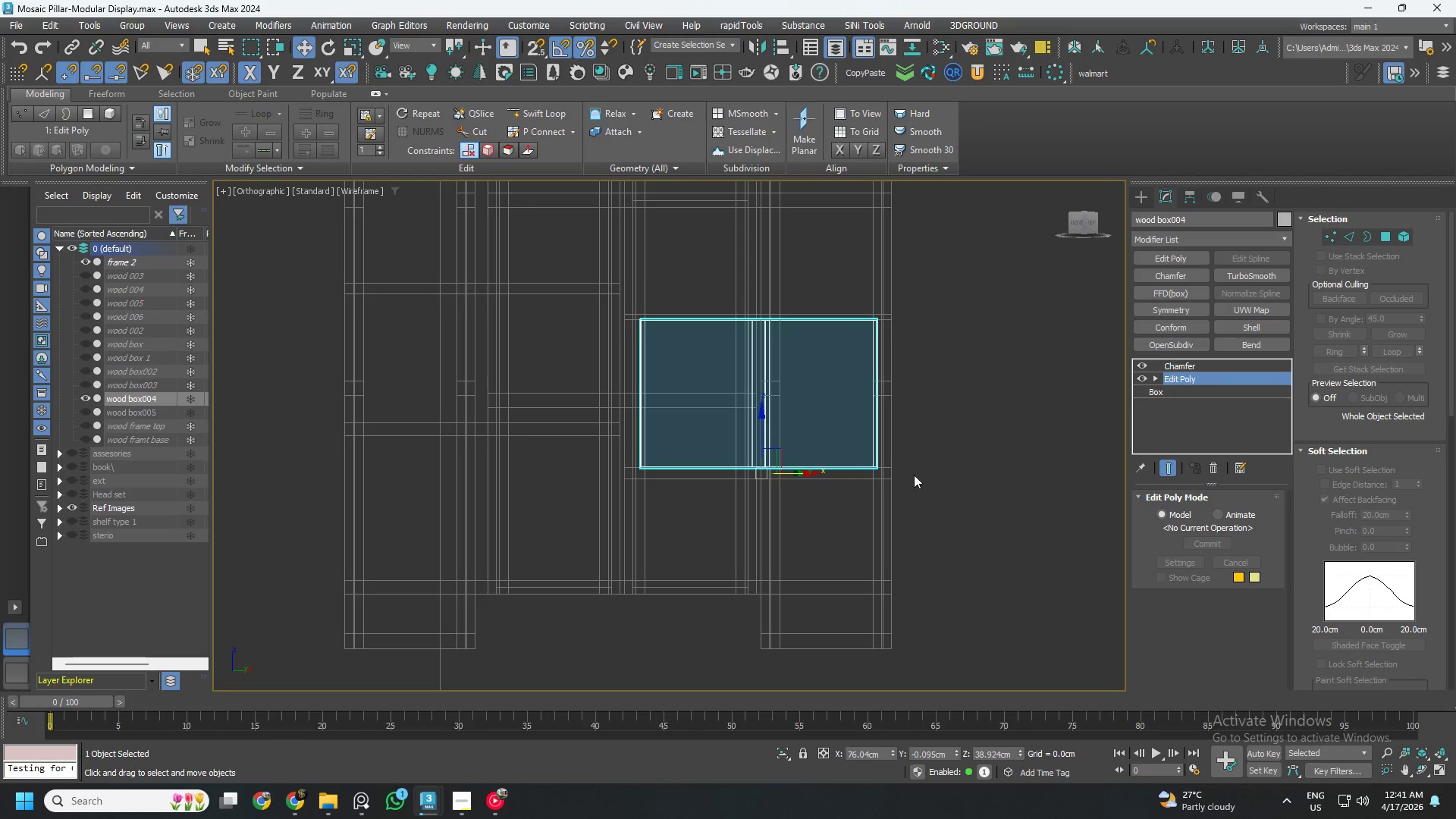 
key(F3)
 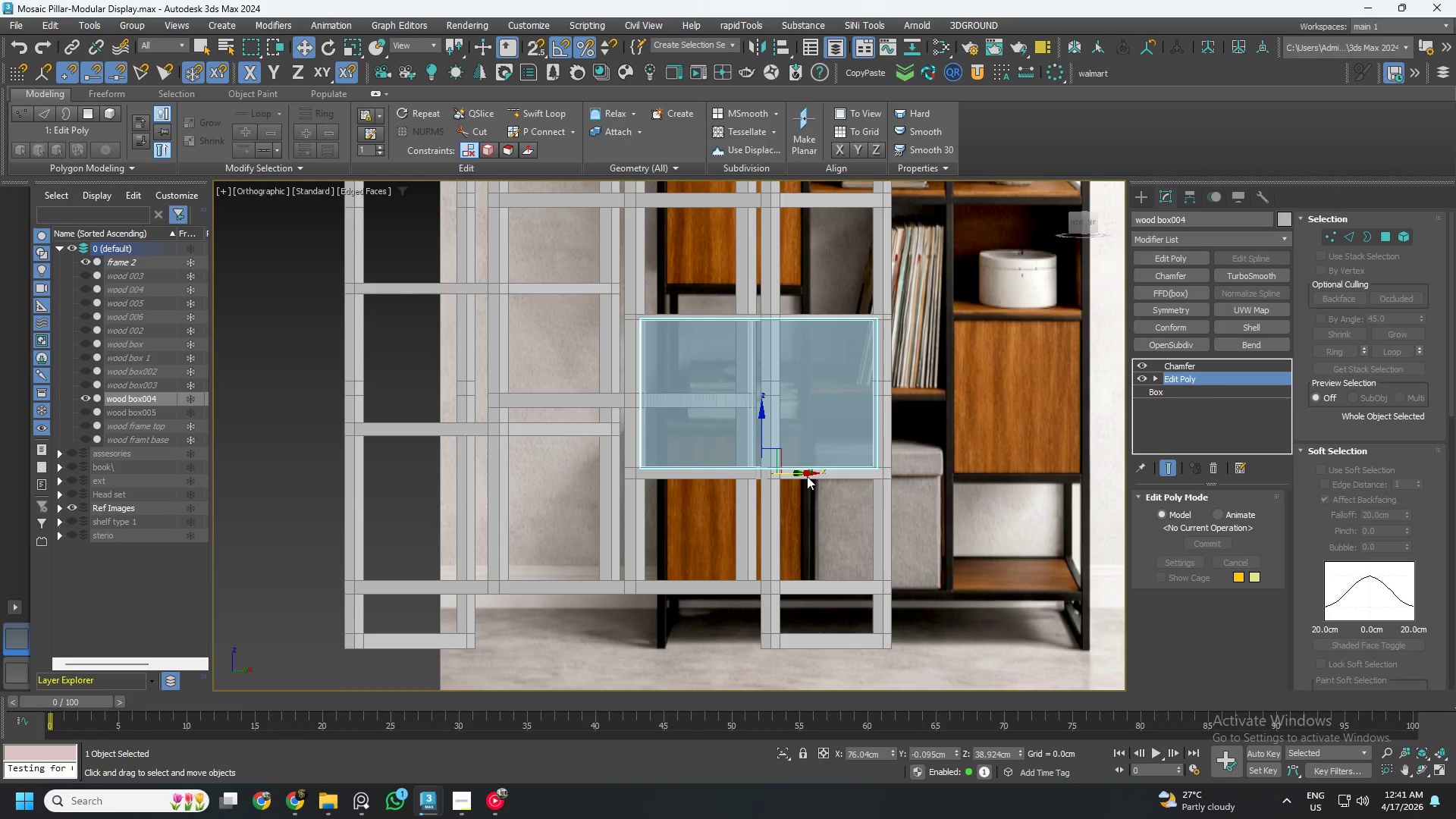 
hold_key(key=AltLeft, duration=0.73)
 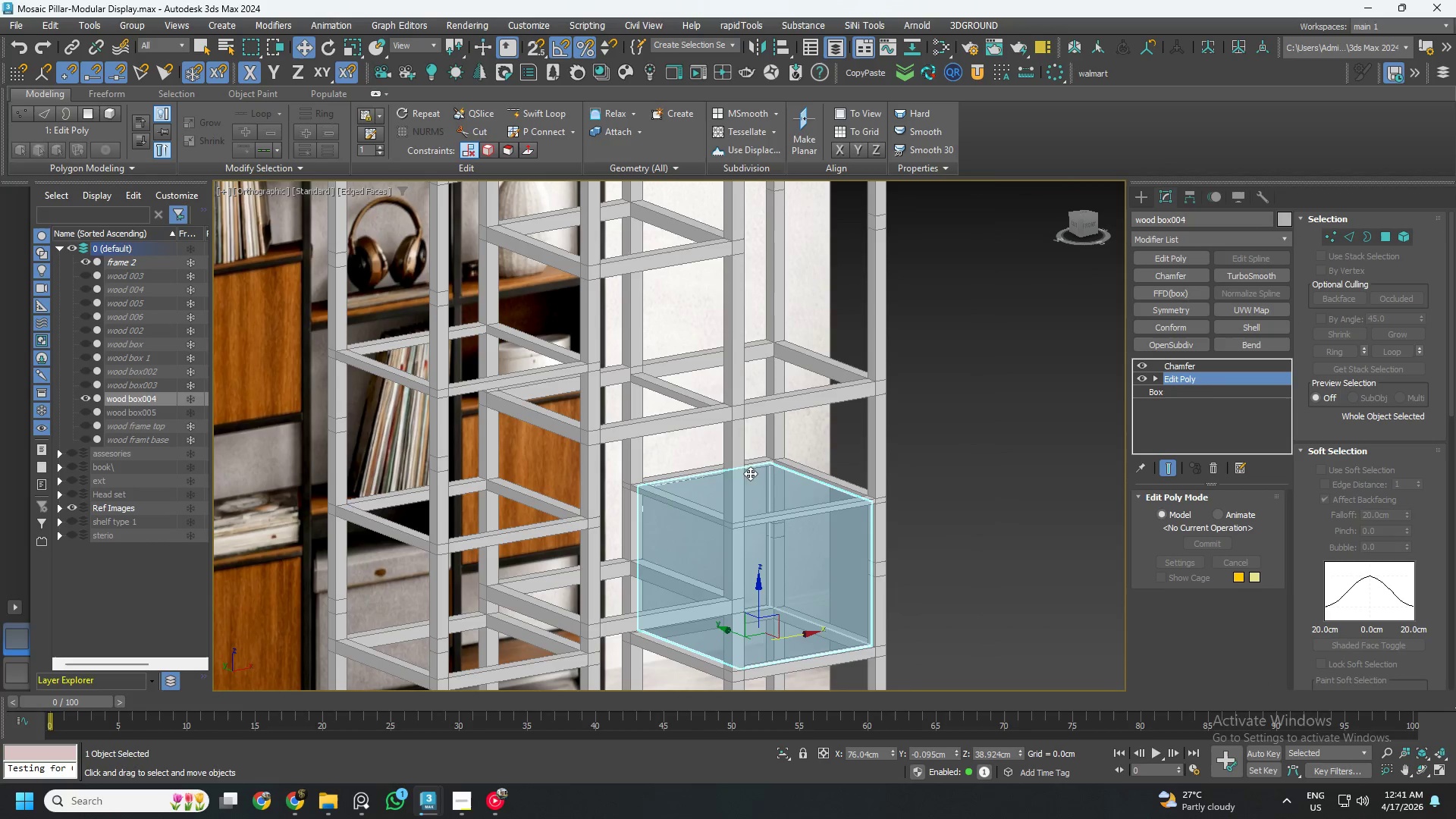 
scroll: coordinate [835, 504], scroll_direction: down, amount: 3.0
 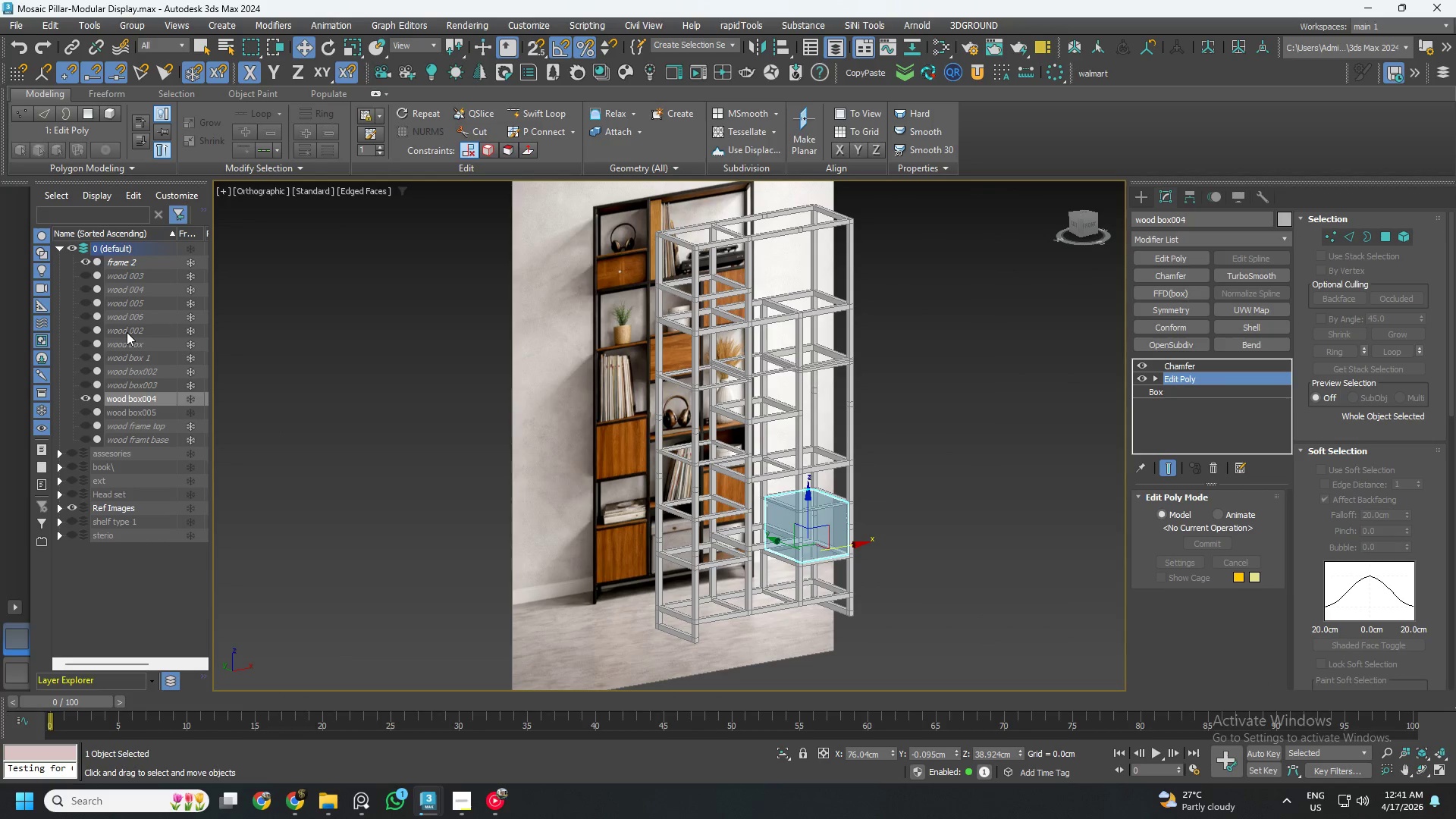 
left_click([142, 331])
 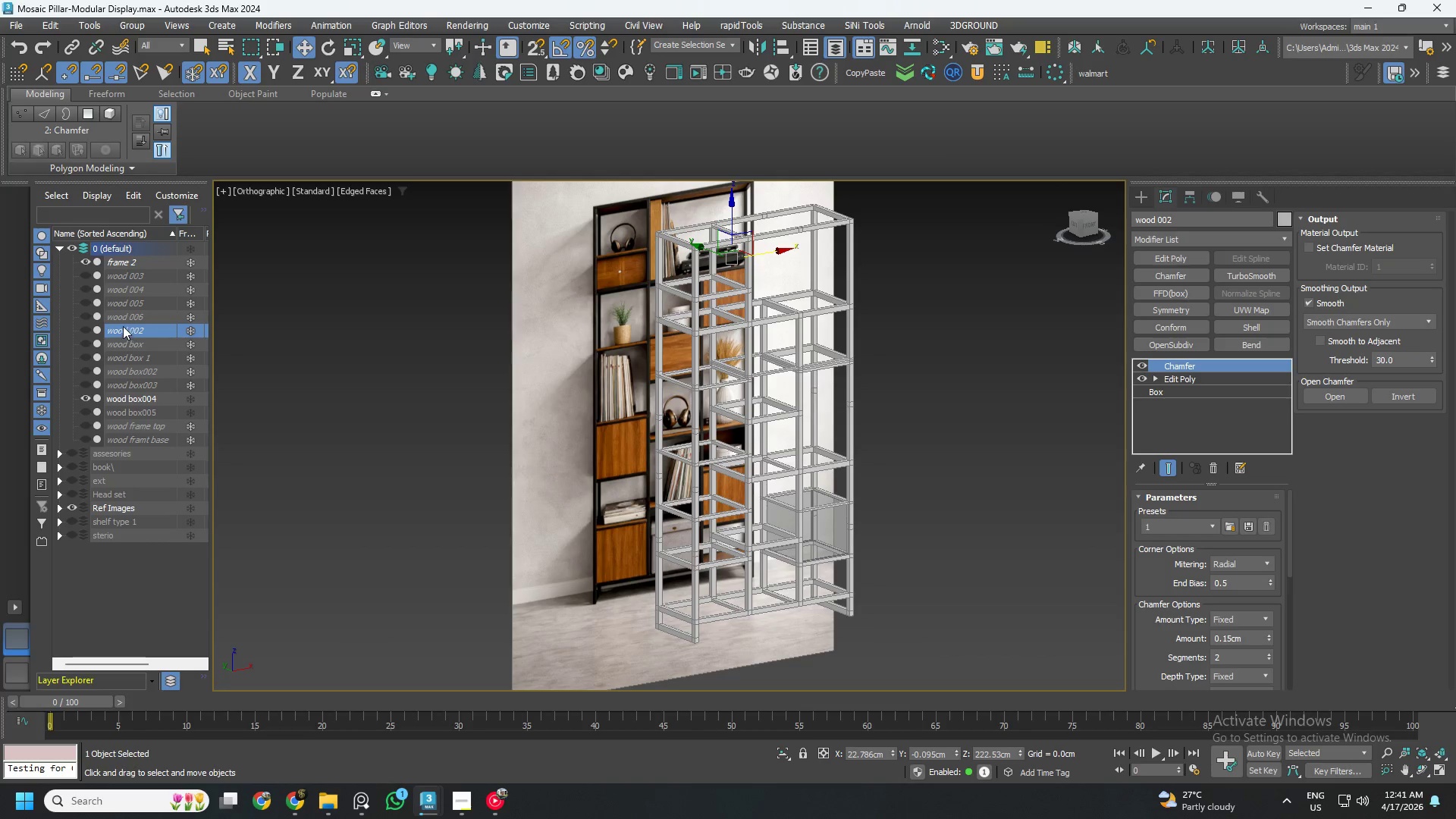 
left_click([145, 274])
 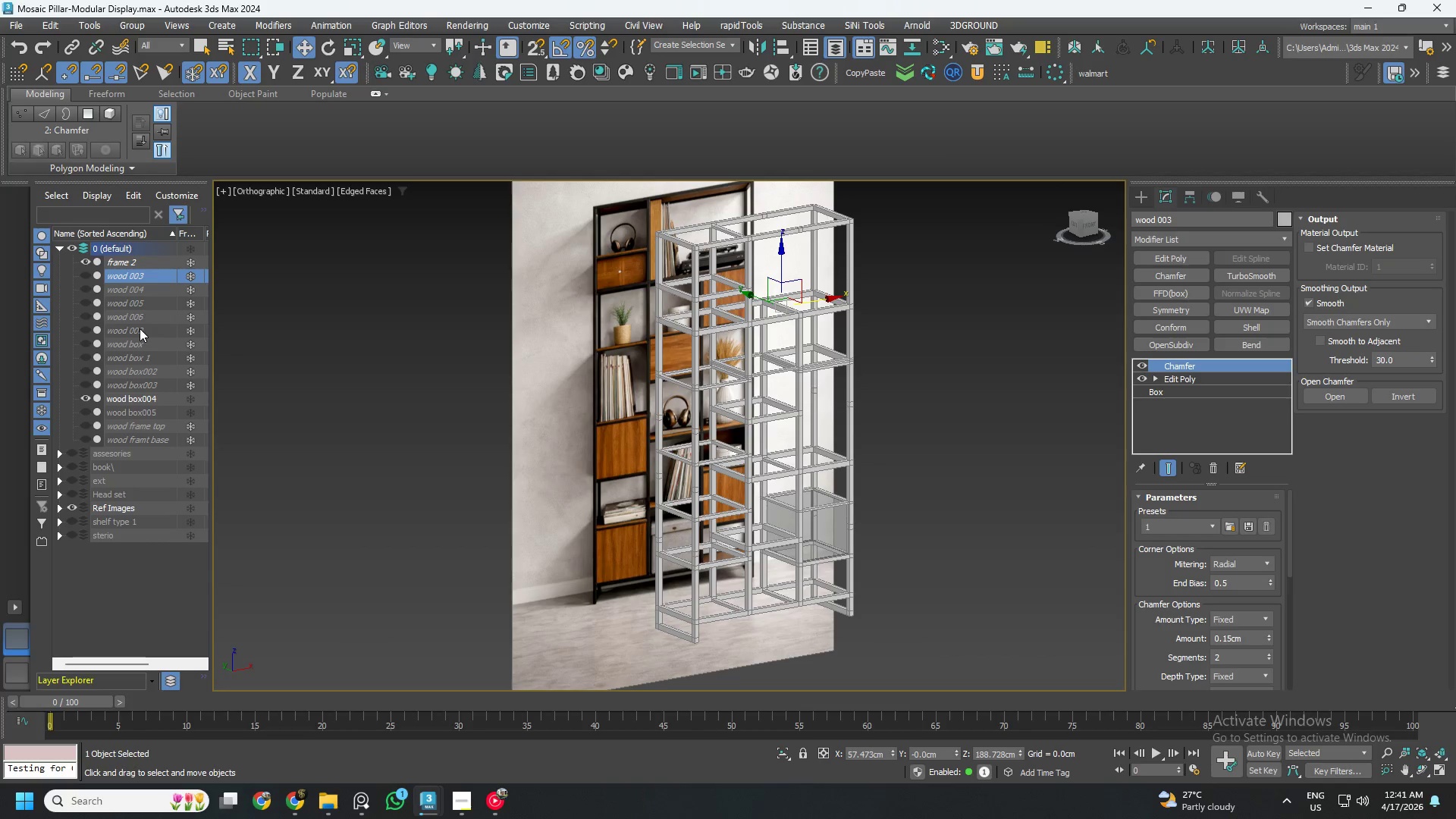 
left_click([140, 328])
 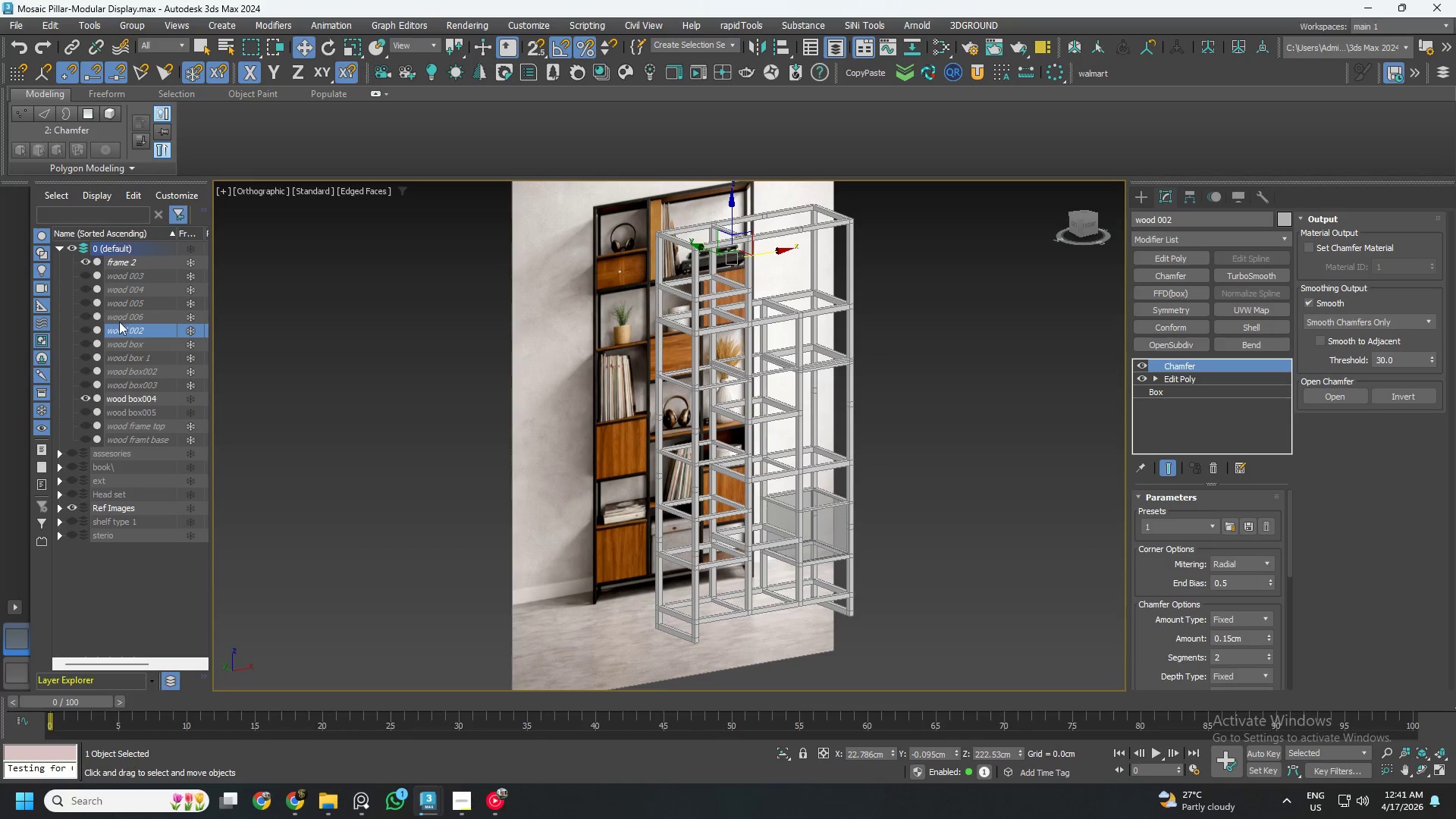 
wait(6.8)
 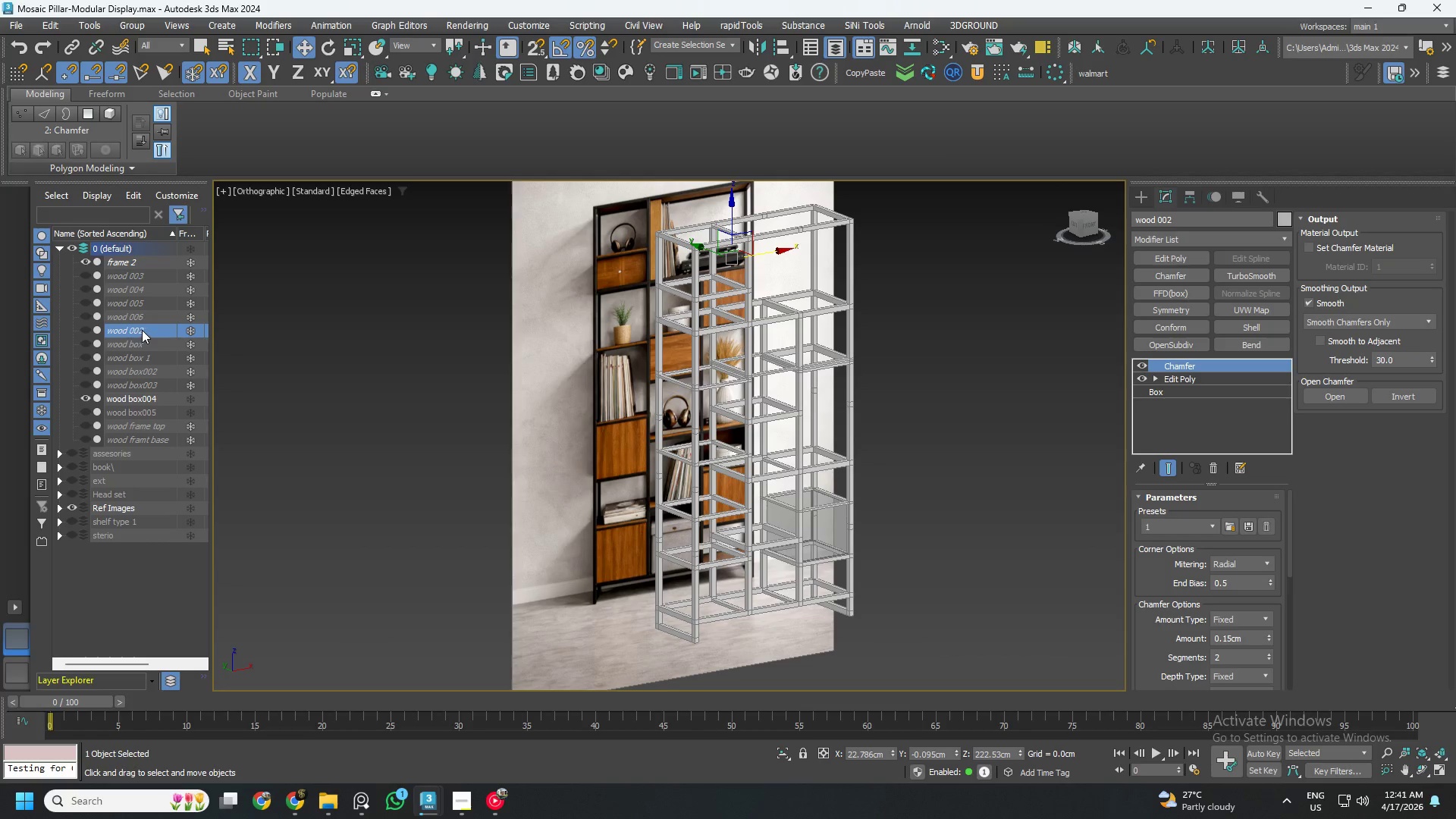 
left_click([87, 328])
 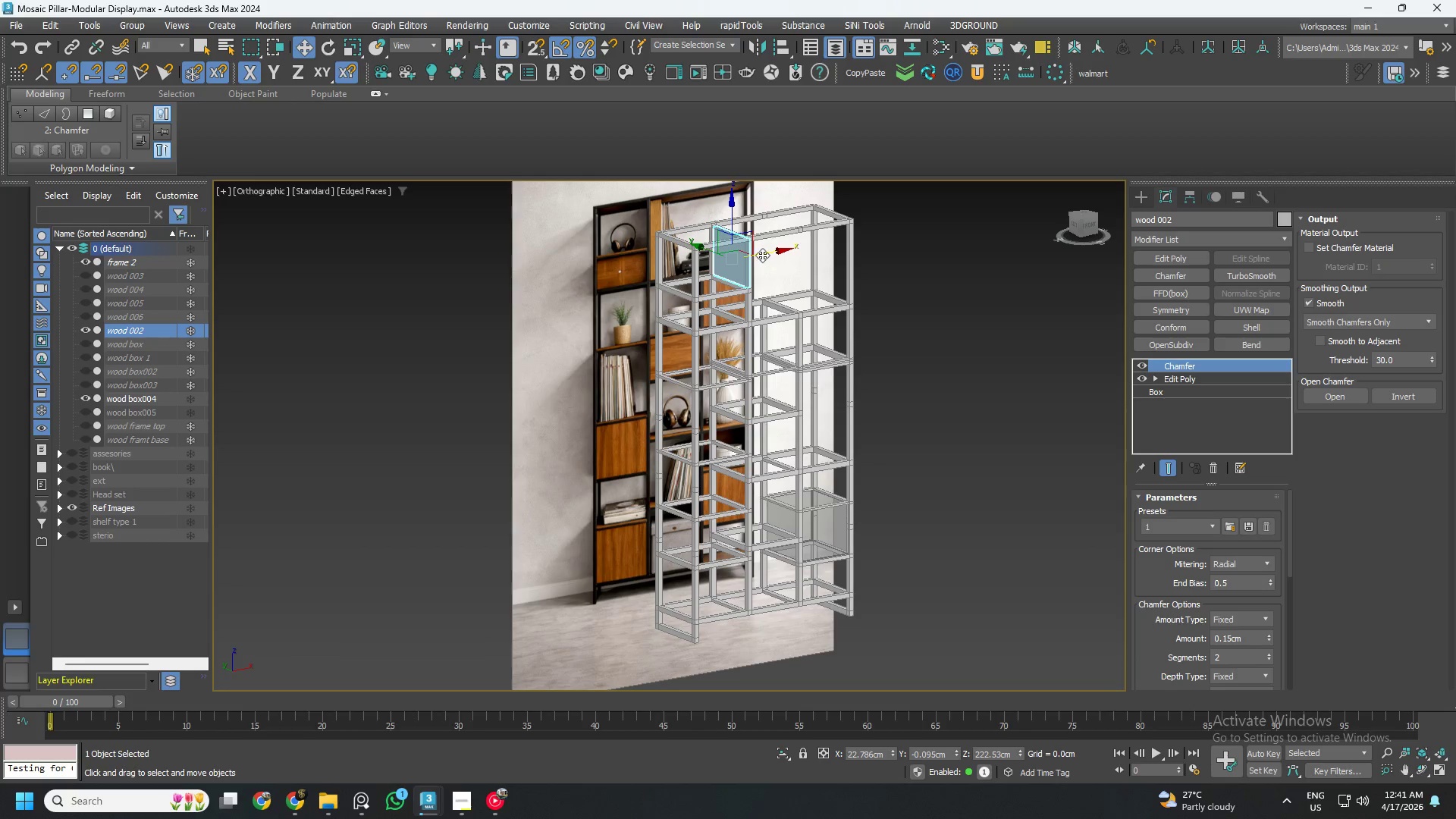 
hold_key(key=ShiftLeft, duration=1.8)
left_click_drag(start_coordinate=[732, 219], to_coordinate=[761, 444])
 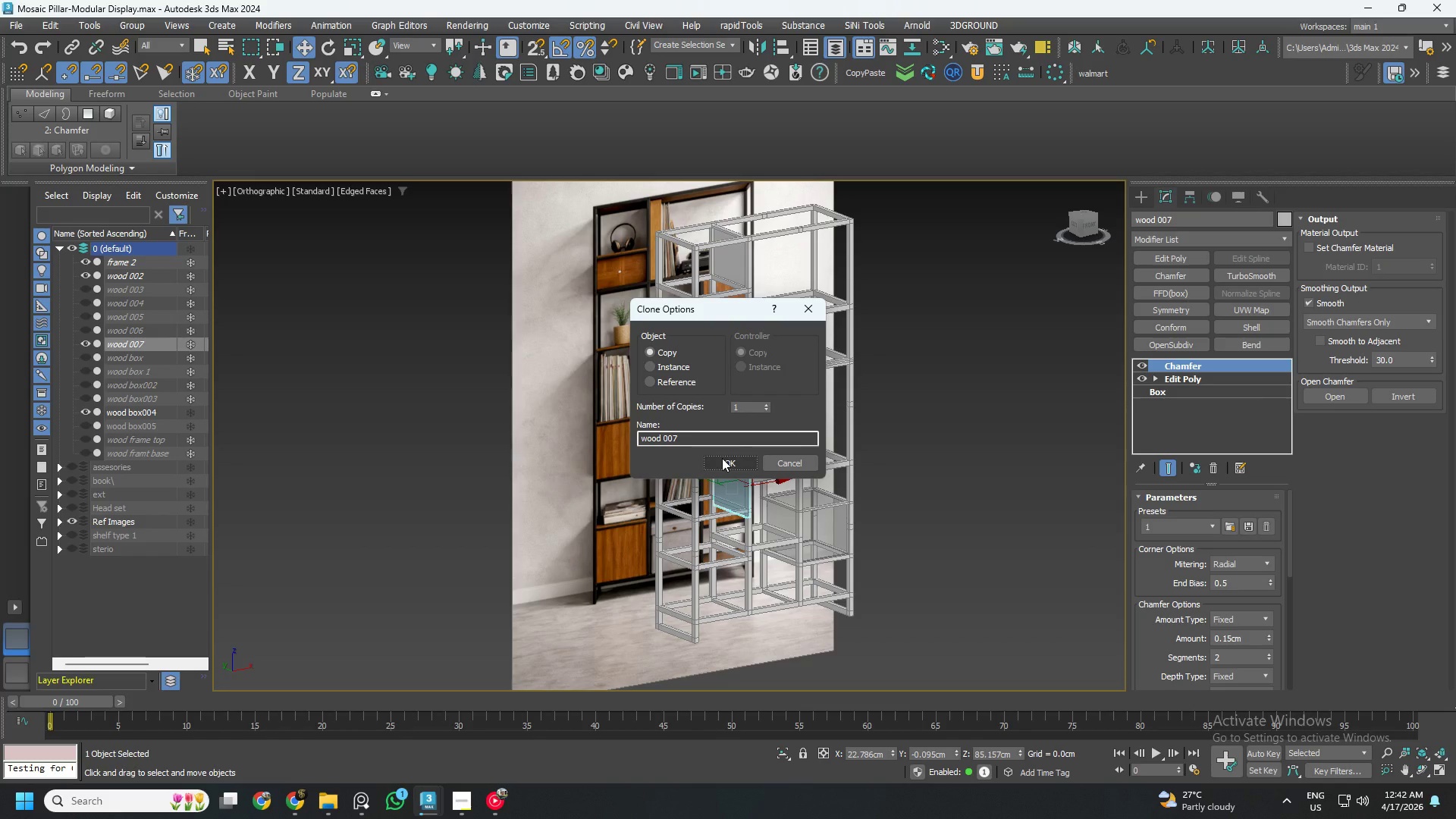 
wait(19.42)
 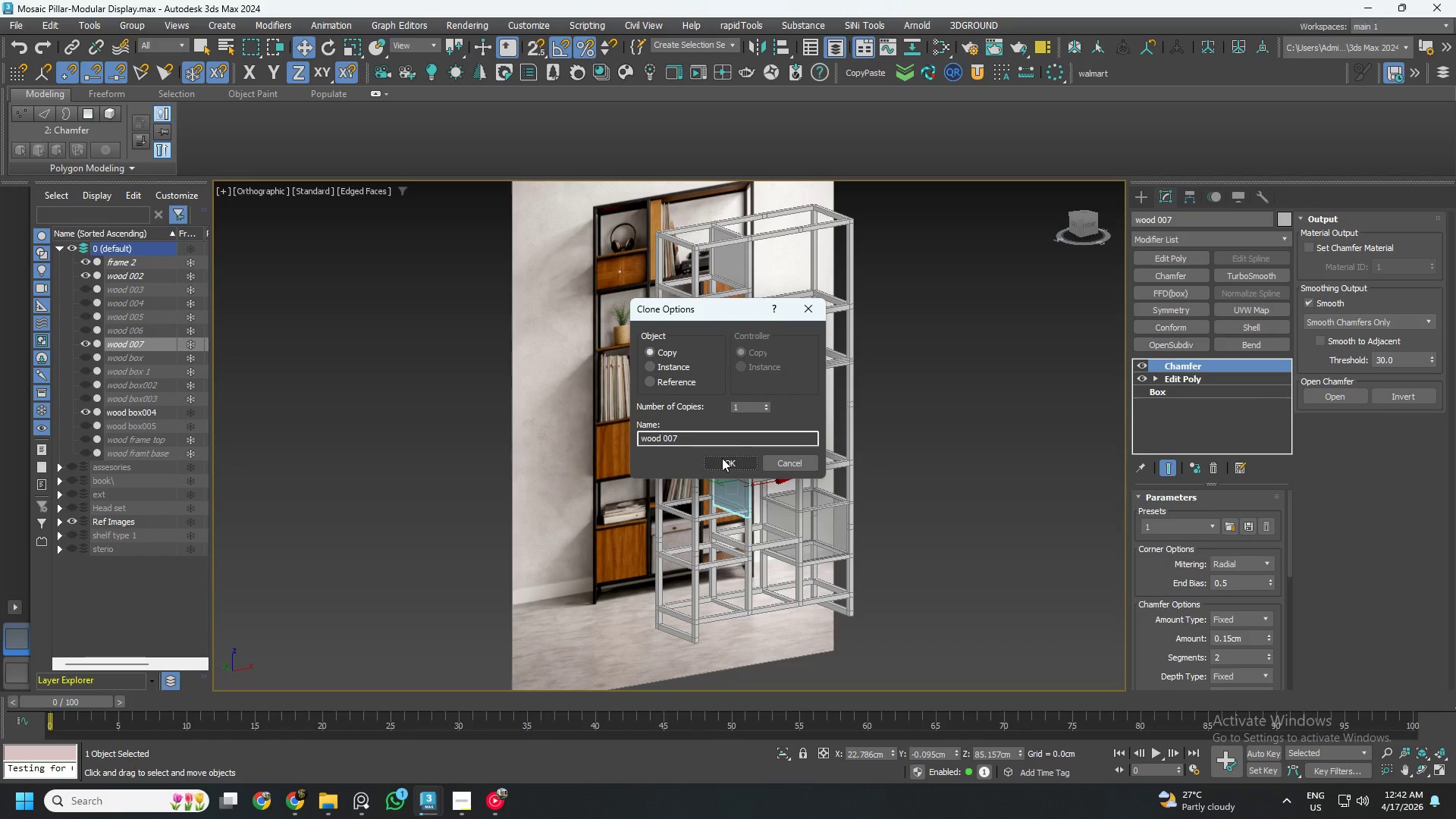 
left_click([777, 460])
 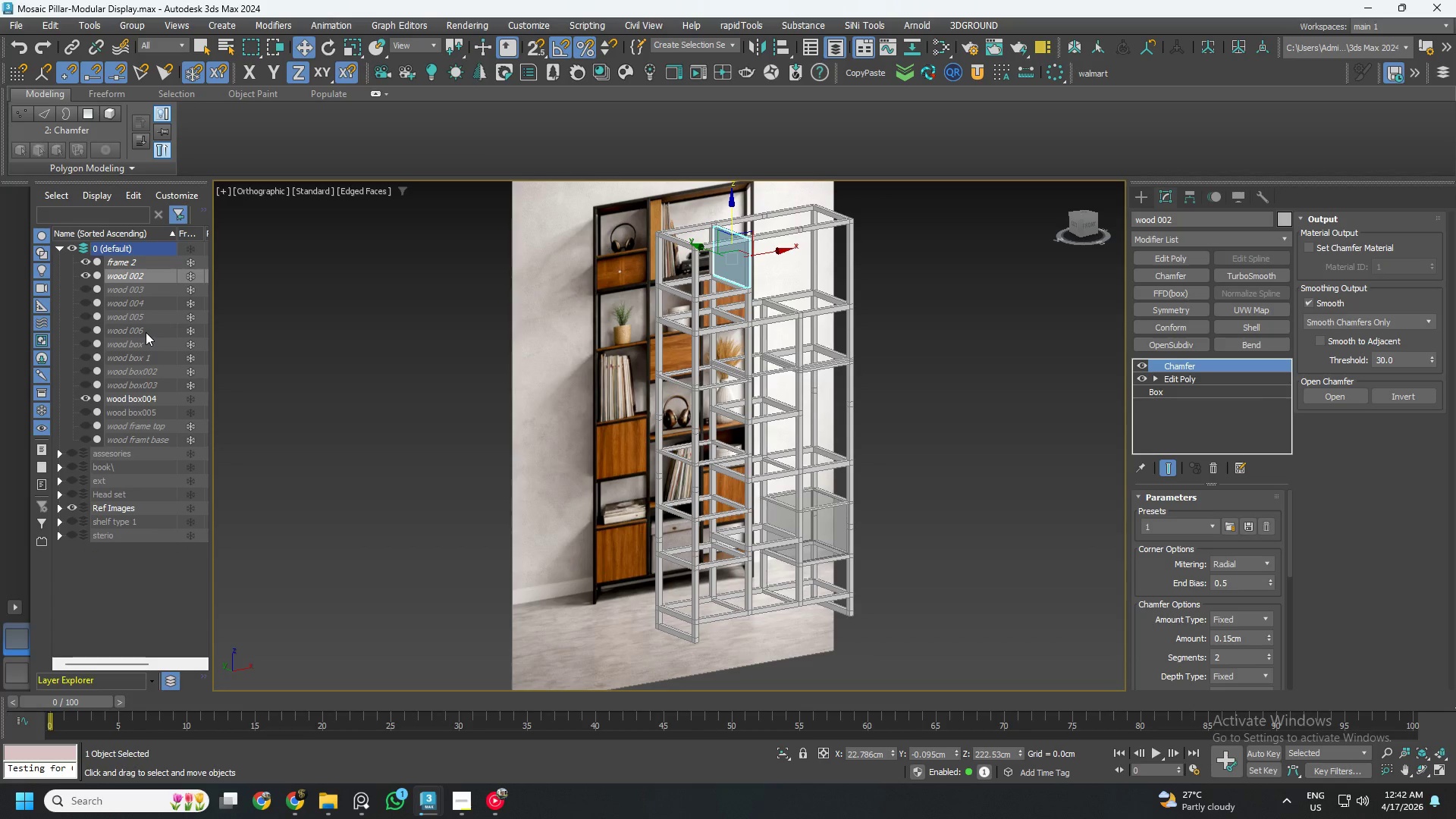 
left_click([146, 332])
 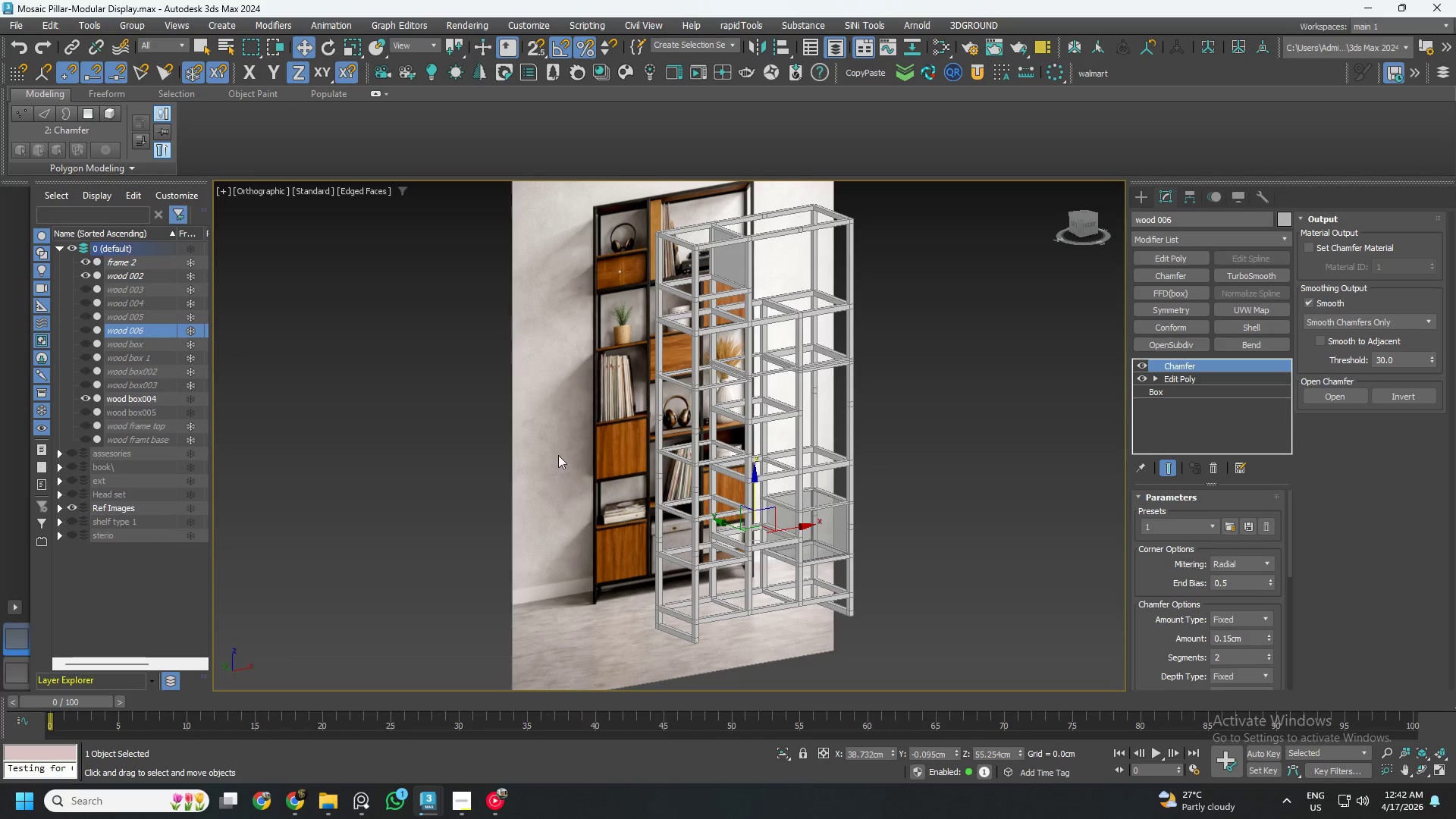 
left_click([85, 329])
 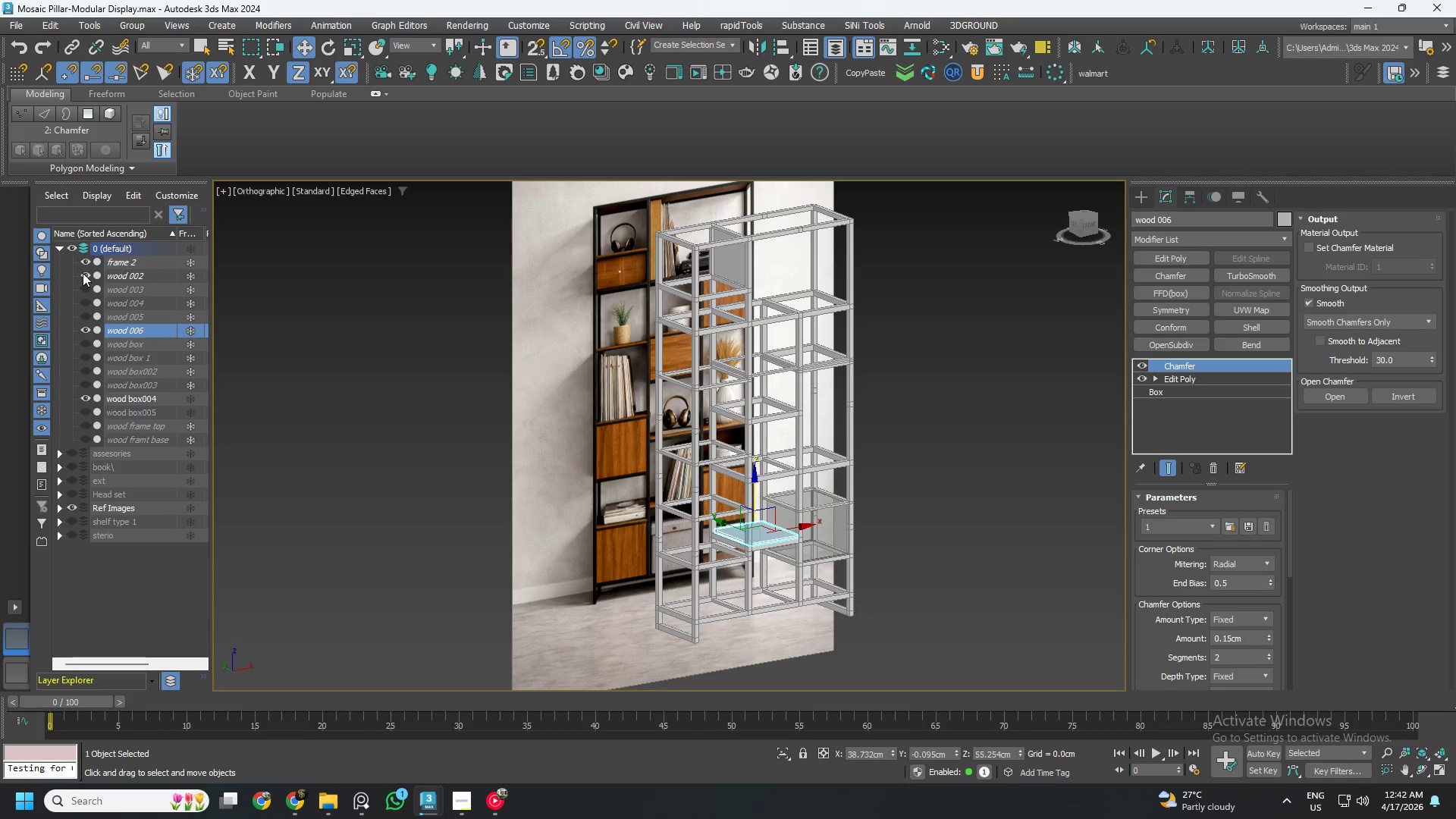 
left_click([83, 273])
 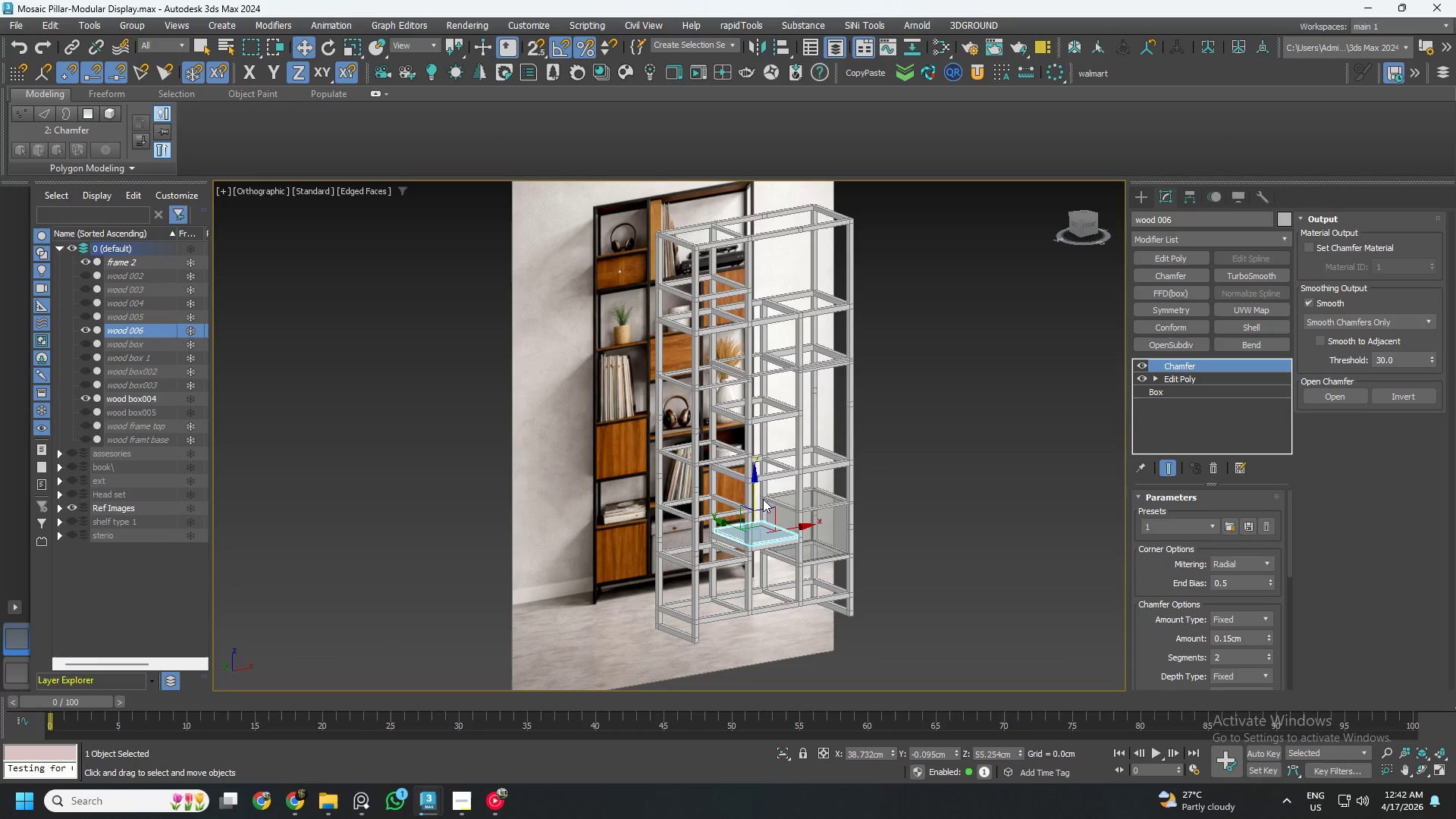 
hold_key(key=ShiftLeft, duration=2.73)
left_click_drag(start_coordinate=[756, 496], to_coordinate=[755, 472])
 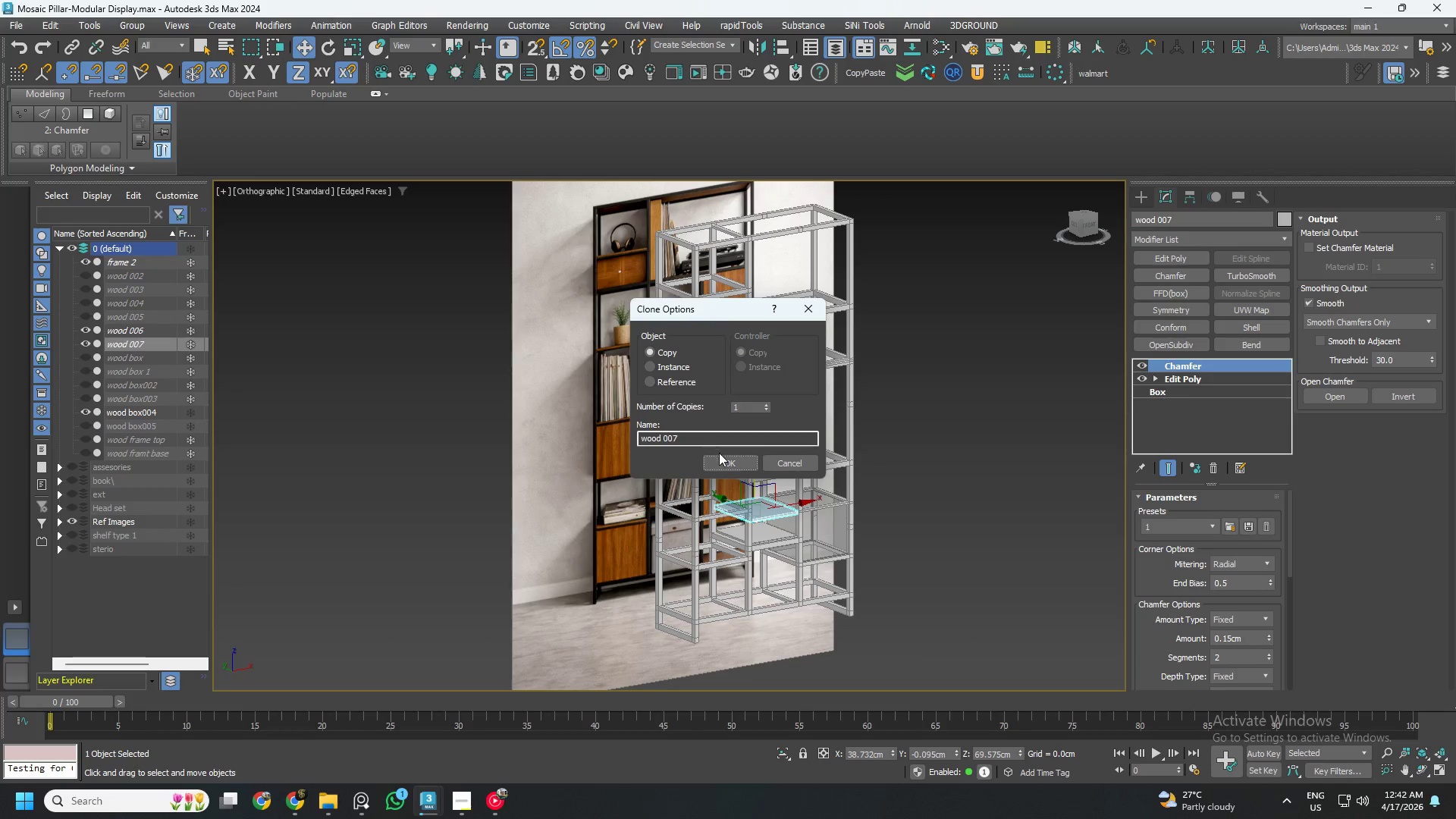 
left_click([725, 462])
 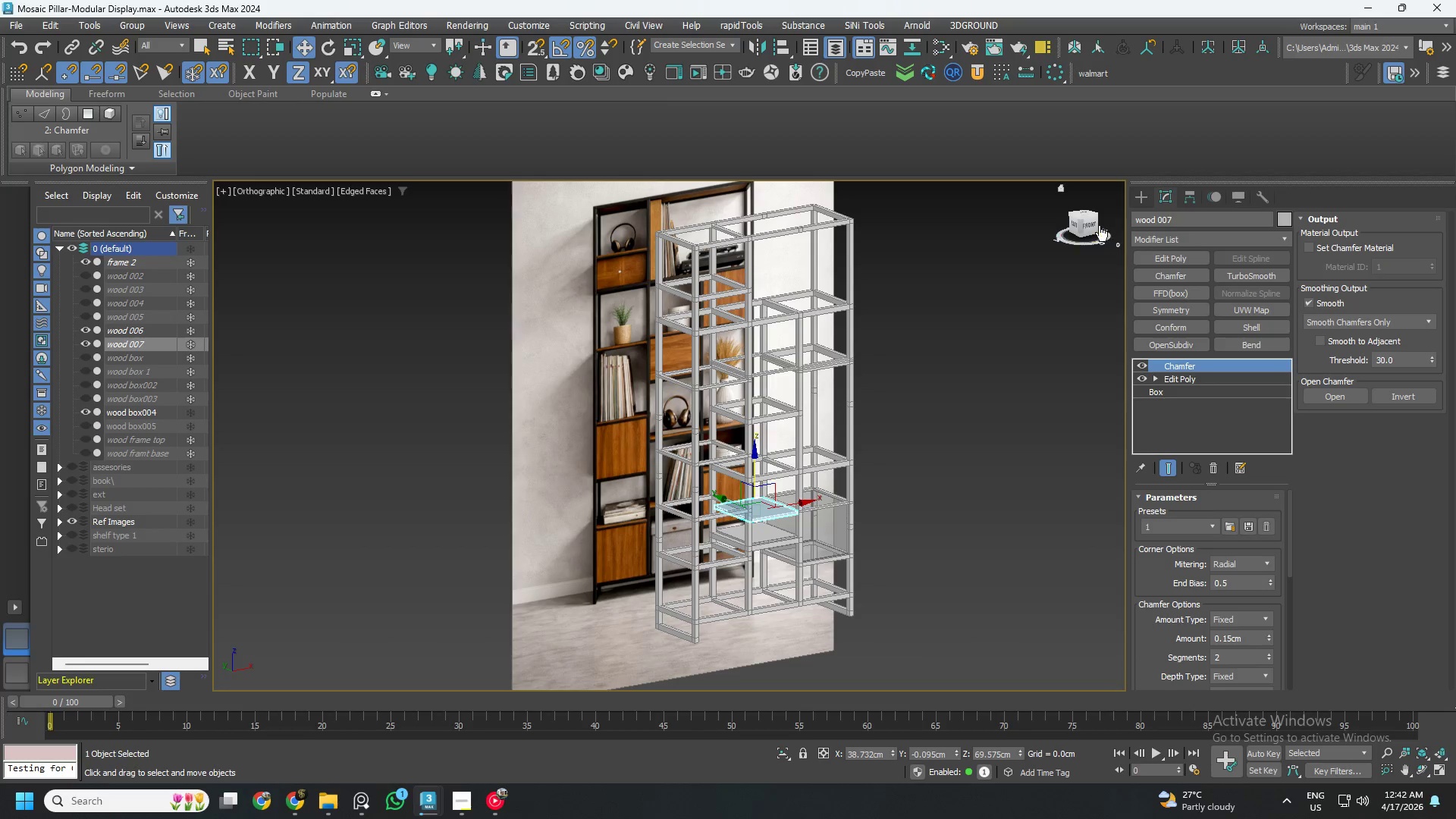 
left_click([1093, 223])
 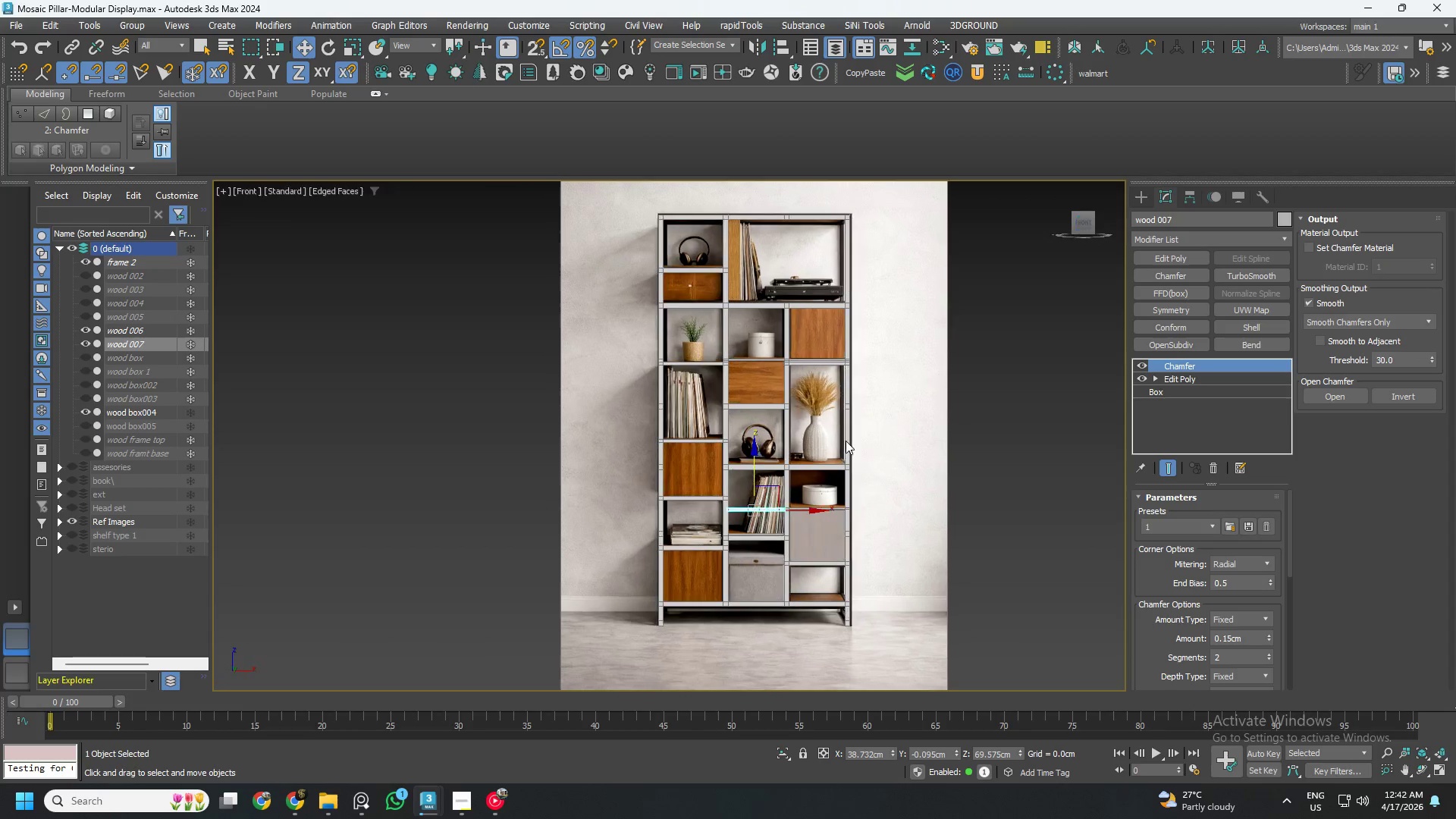 
scroll: coordinate [783, 516], scroll_direction: up, amount: 4.0
 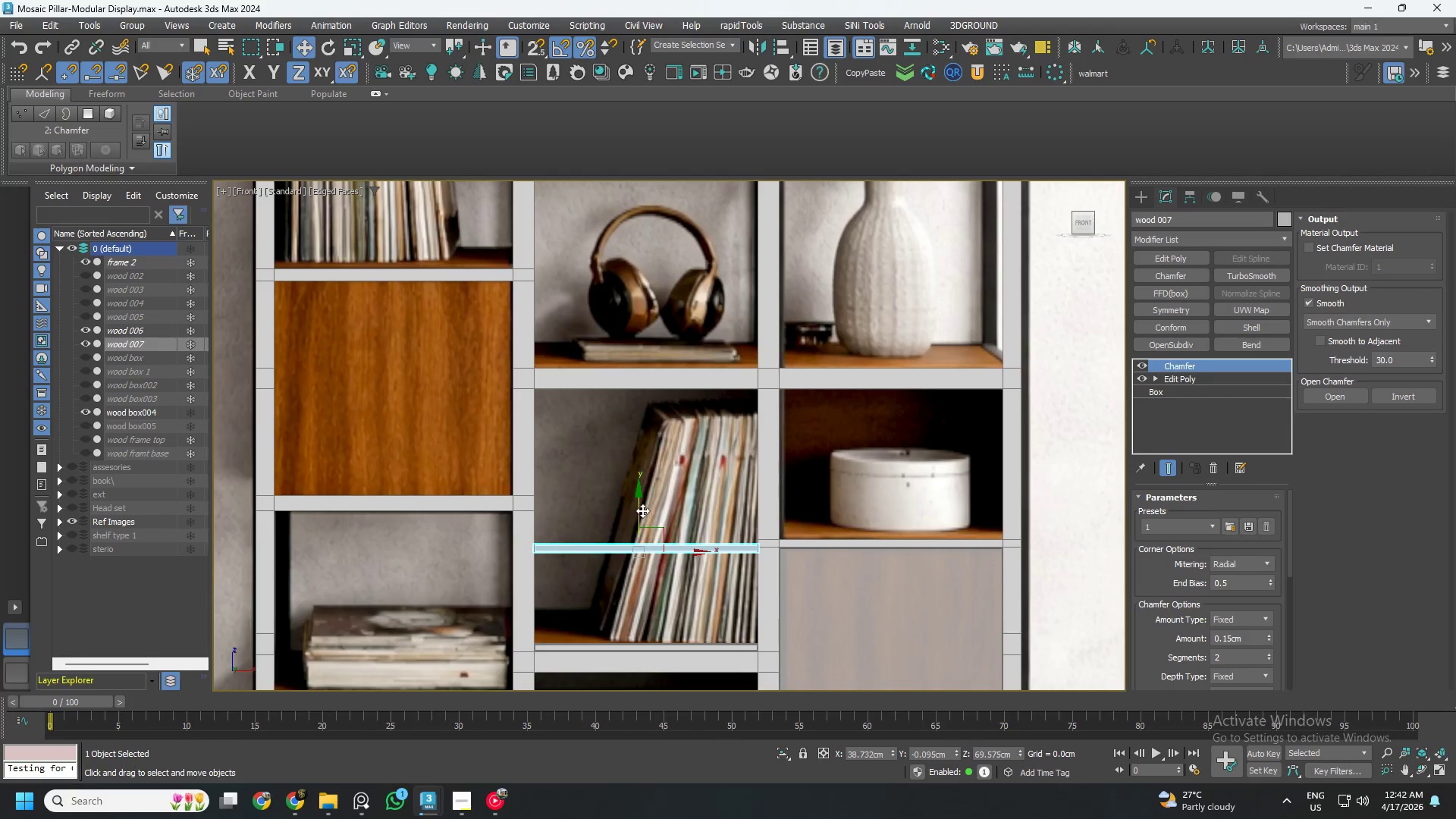 
left_click_drag(start_coordinate=[639, 510], to_coordinate=[639, 485])
 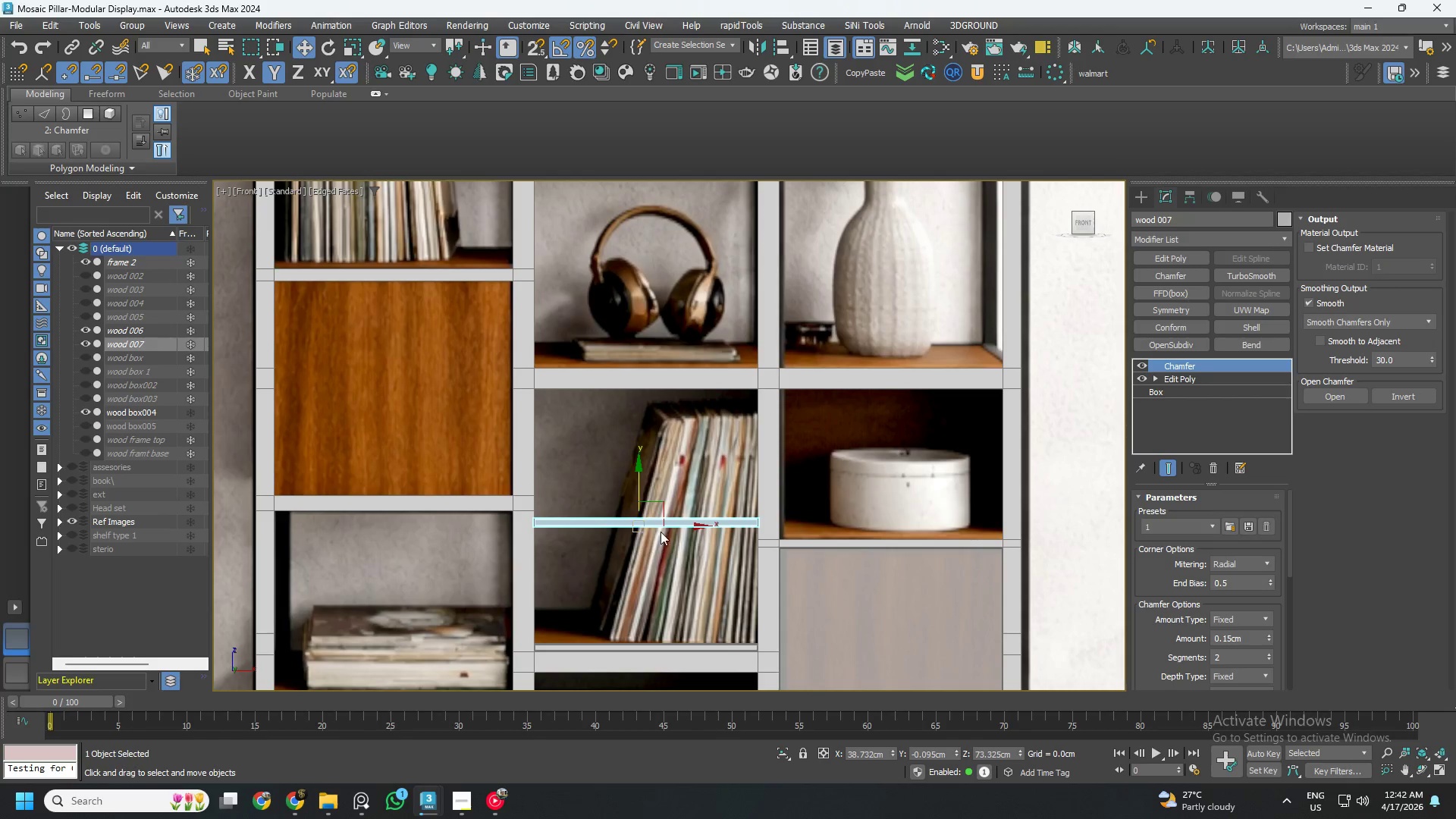 
left_click_drag(start_coordinate=[687, 529], to_coordinate=[926, 551])
 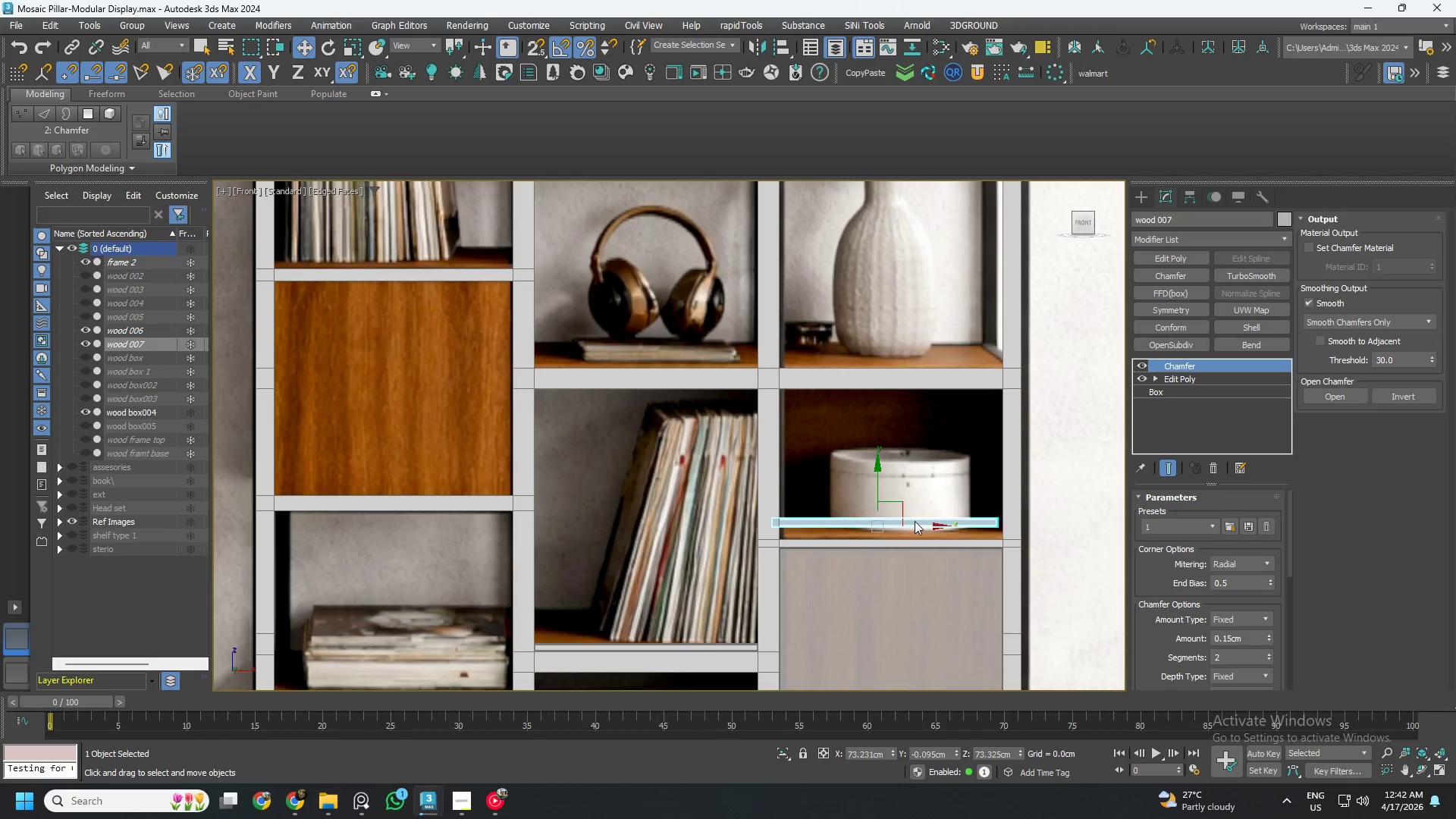 
scroll: coordinate [915, 521], scroll_direction: up, amount: 2.0
 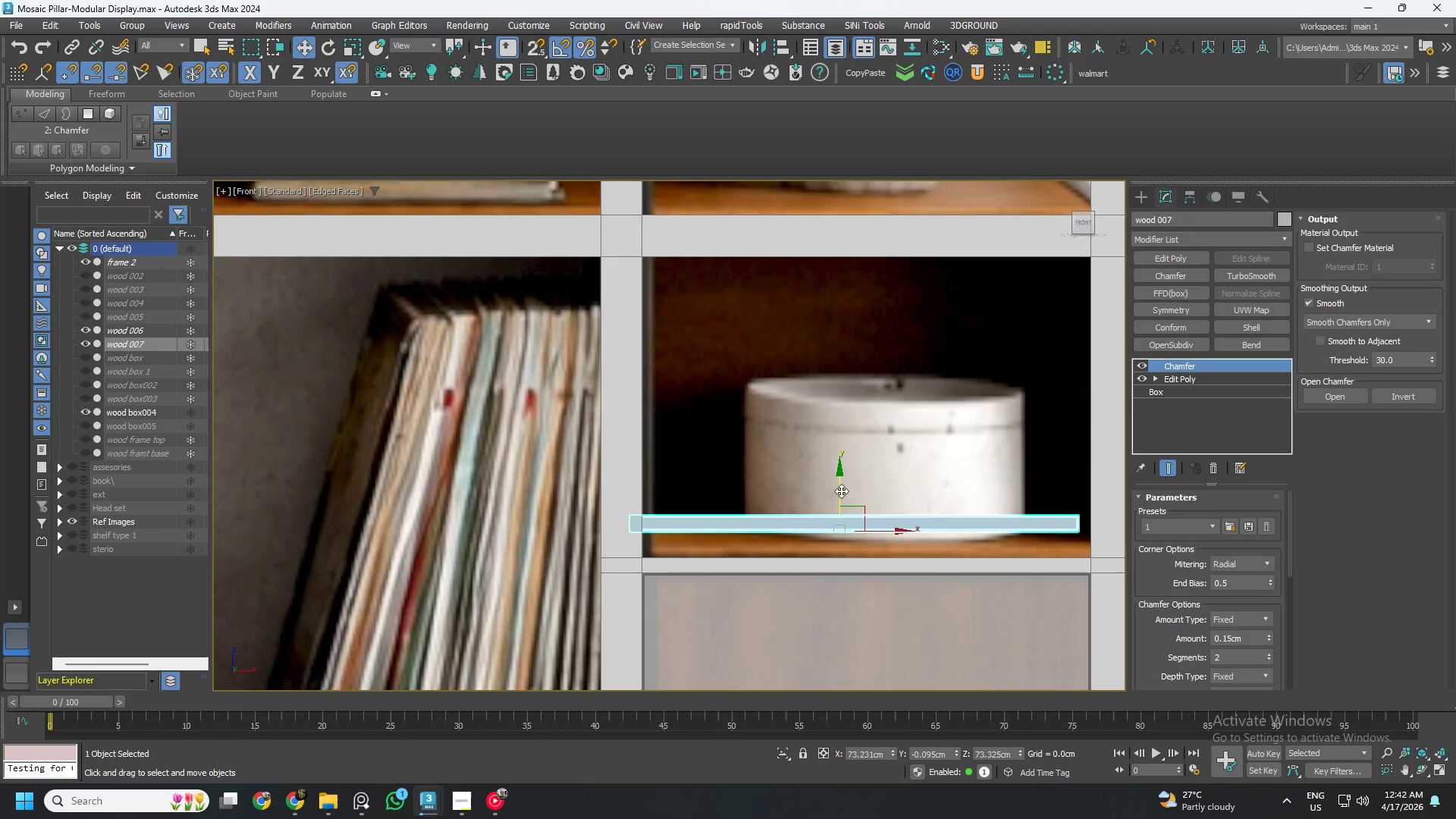 
double_click([841, 491])
 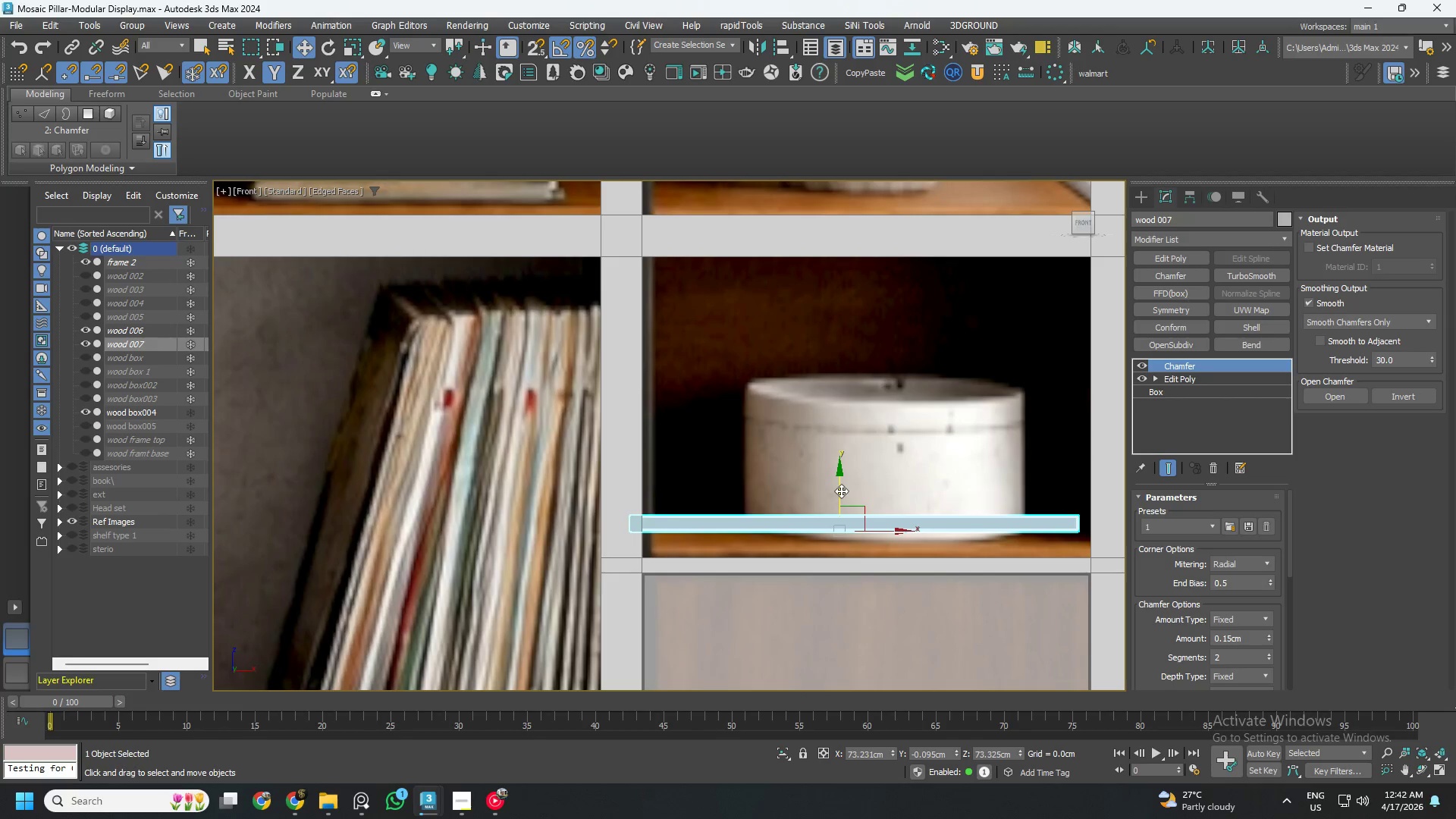 
left_click_drag(start_coordinate=[841, 491], to_coordinate=[842, 507])
 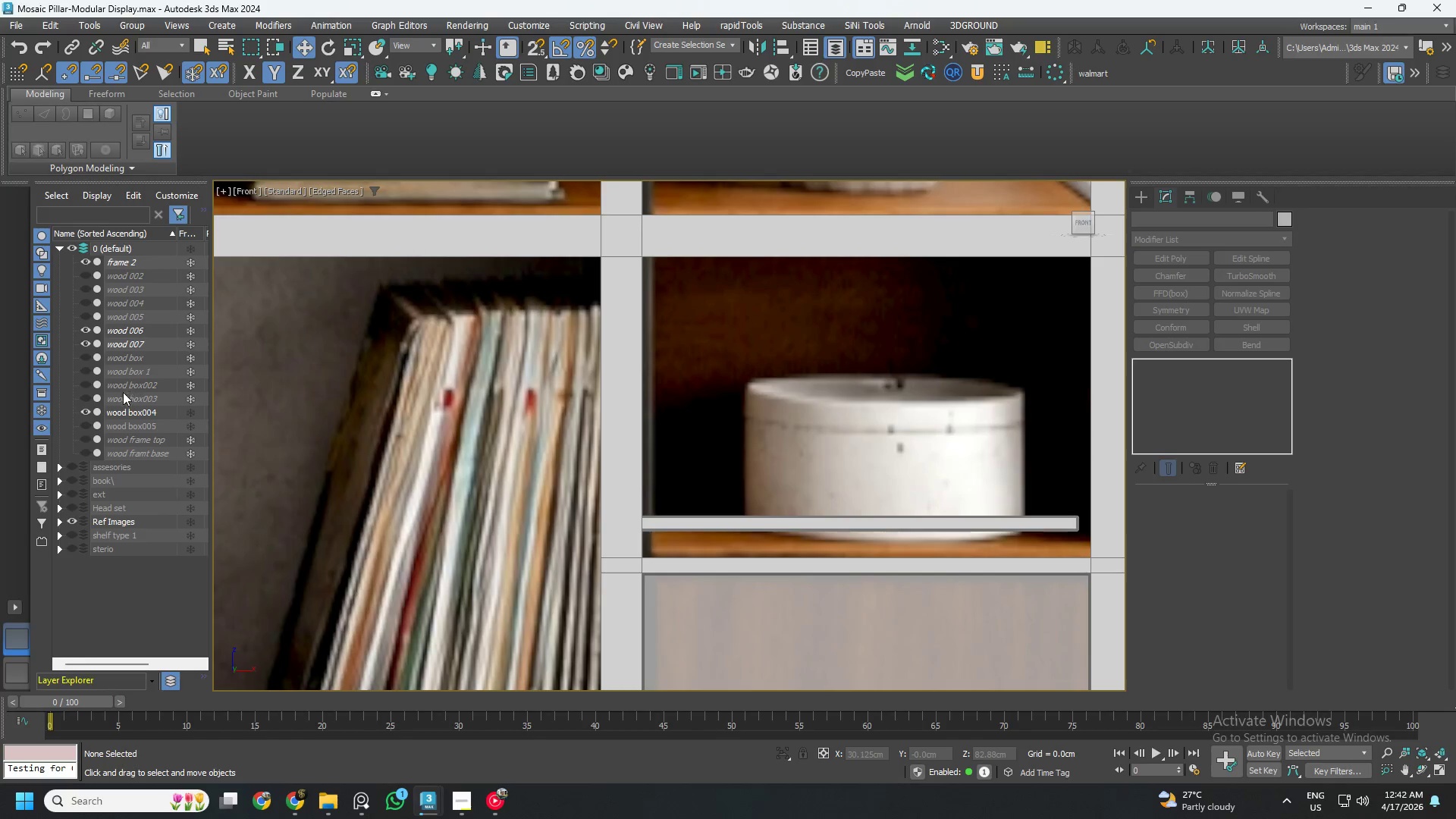 
left_click([130, 408])
 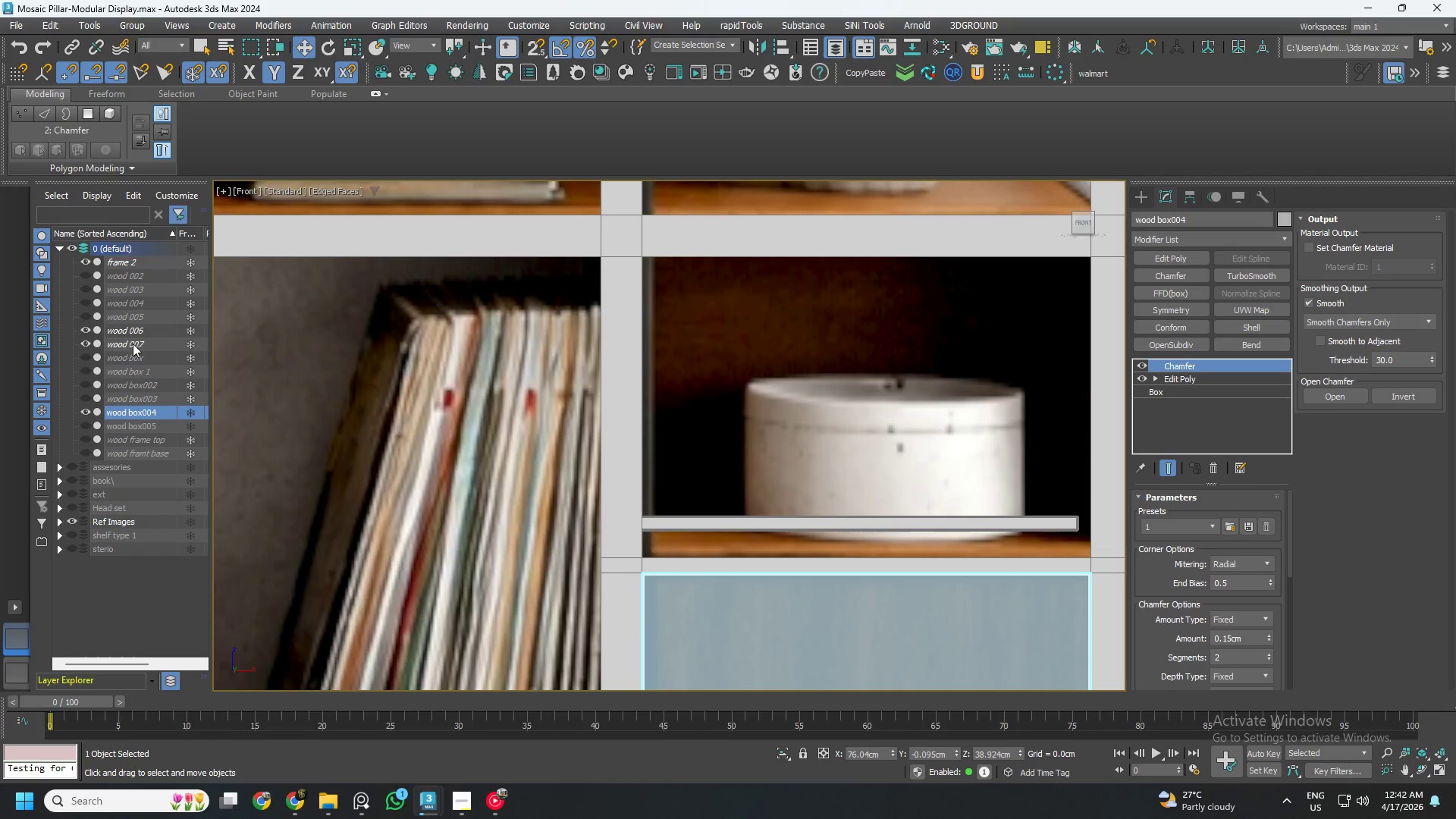 
left_click([139, 345])
 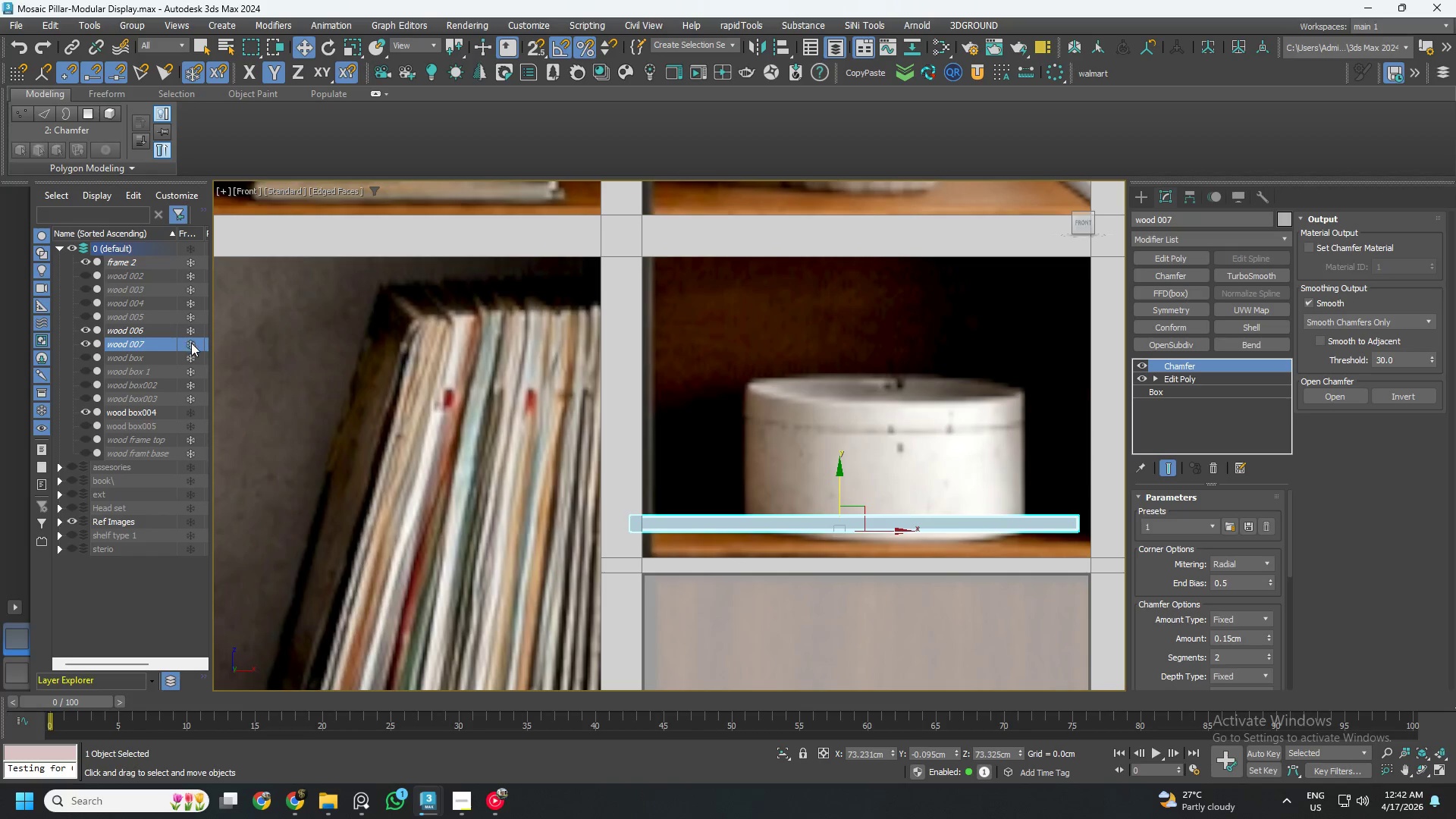 
left_click([191, 343])
 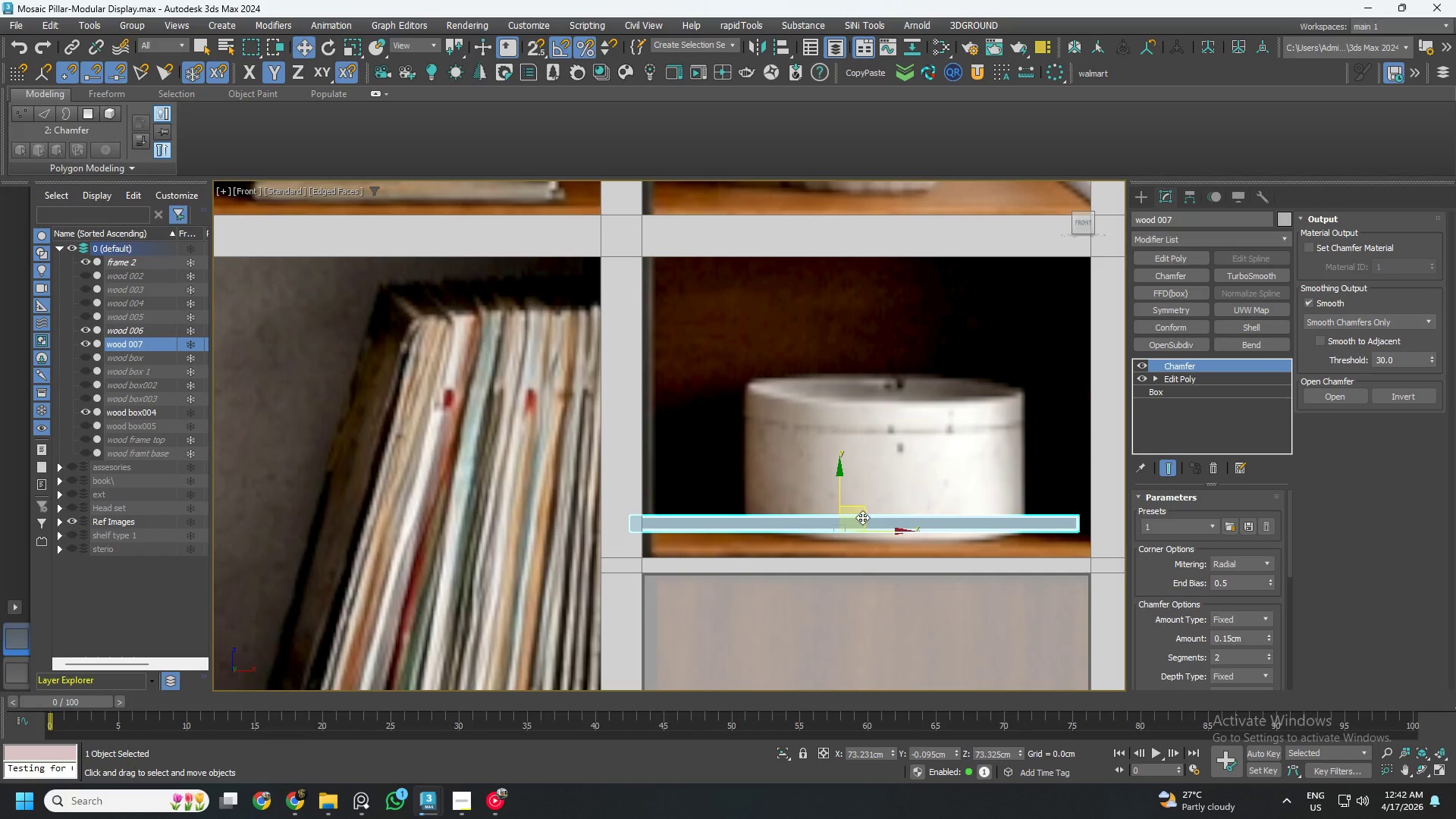 
left_click_drag(start_coordinate=[871, 532], to_coordinate=[884, 534])
 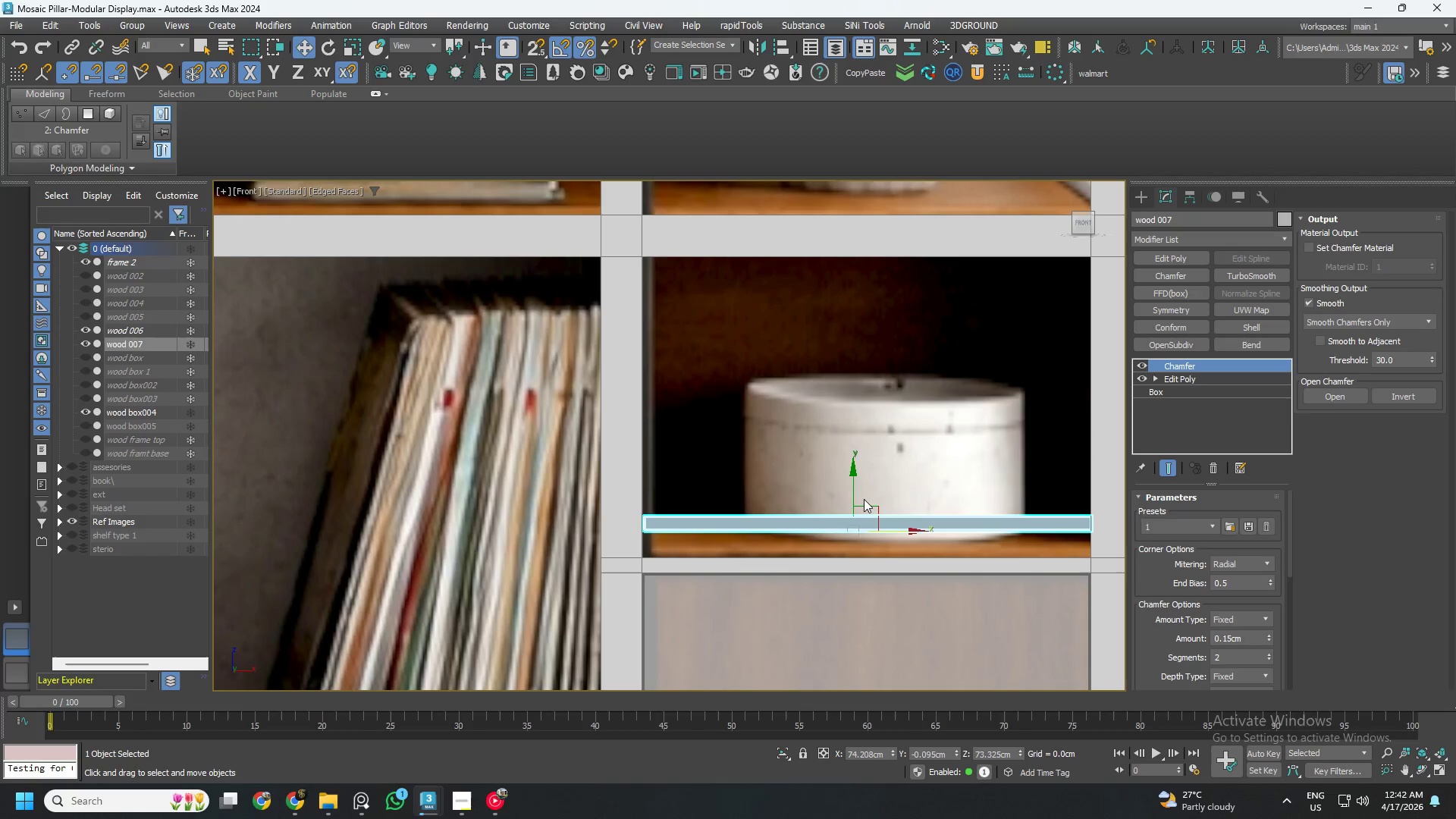 
key(S)
 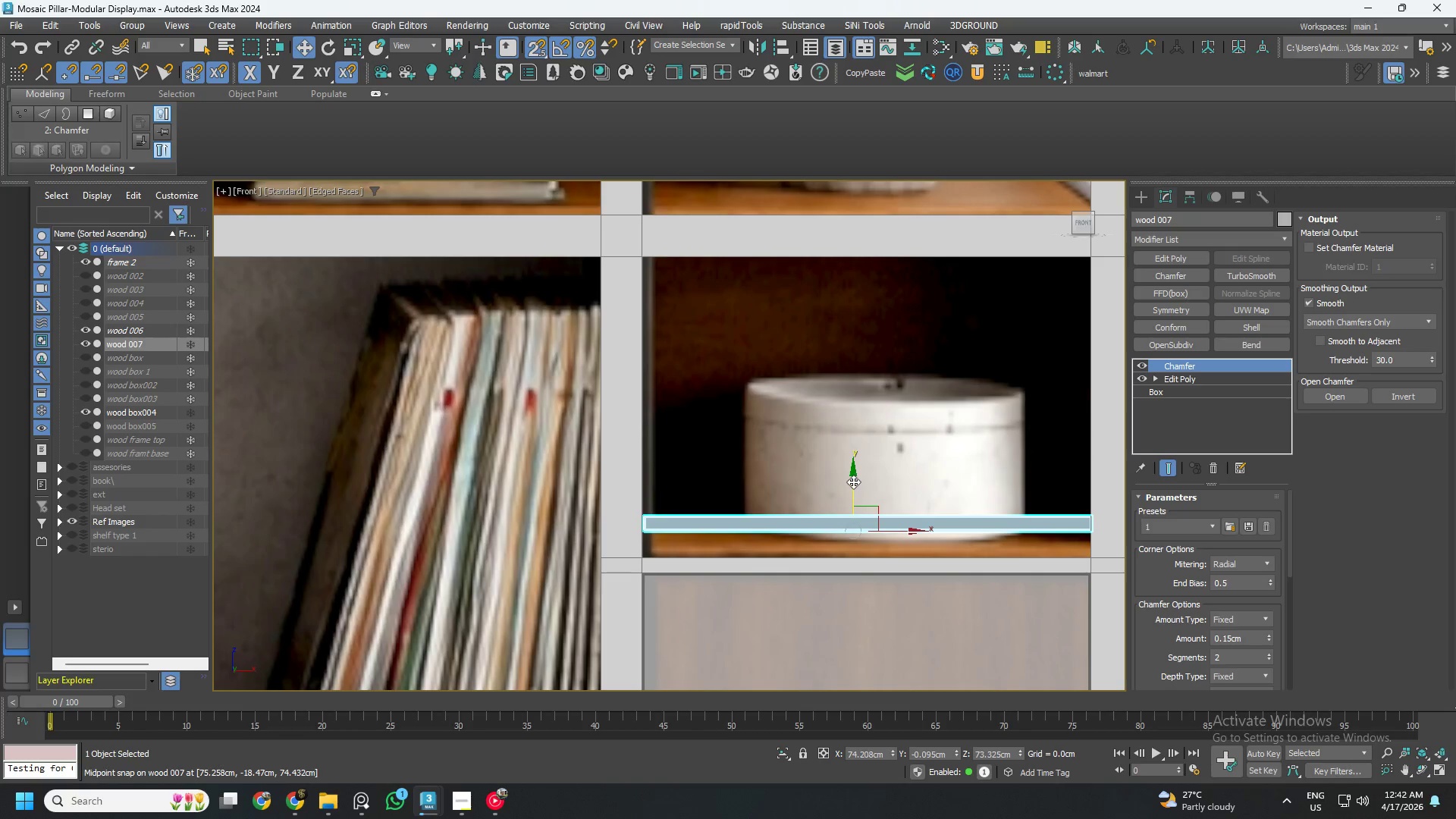 
left_click_drag(start_coordinate=[853, 482], to_coordinate=[862, 544])
 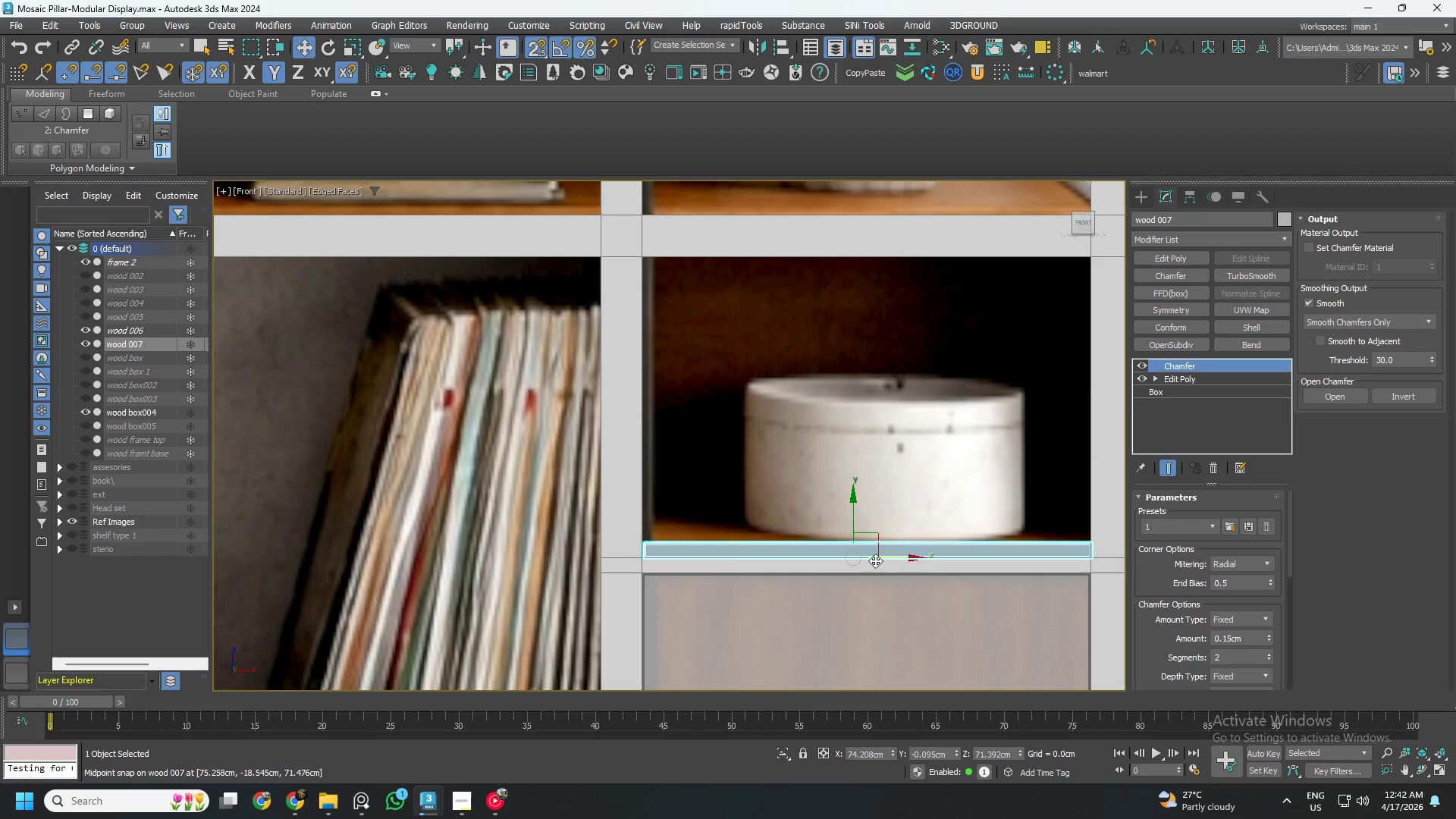 
left_click_drag(start_coordinate=[876, 560], to_coordinate=[872, 554])
 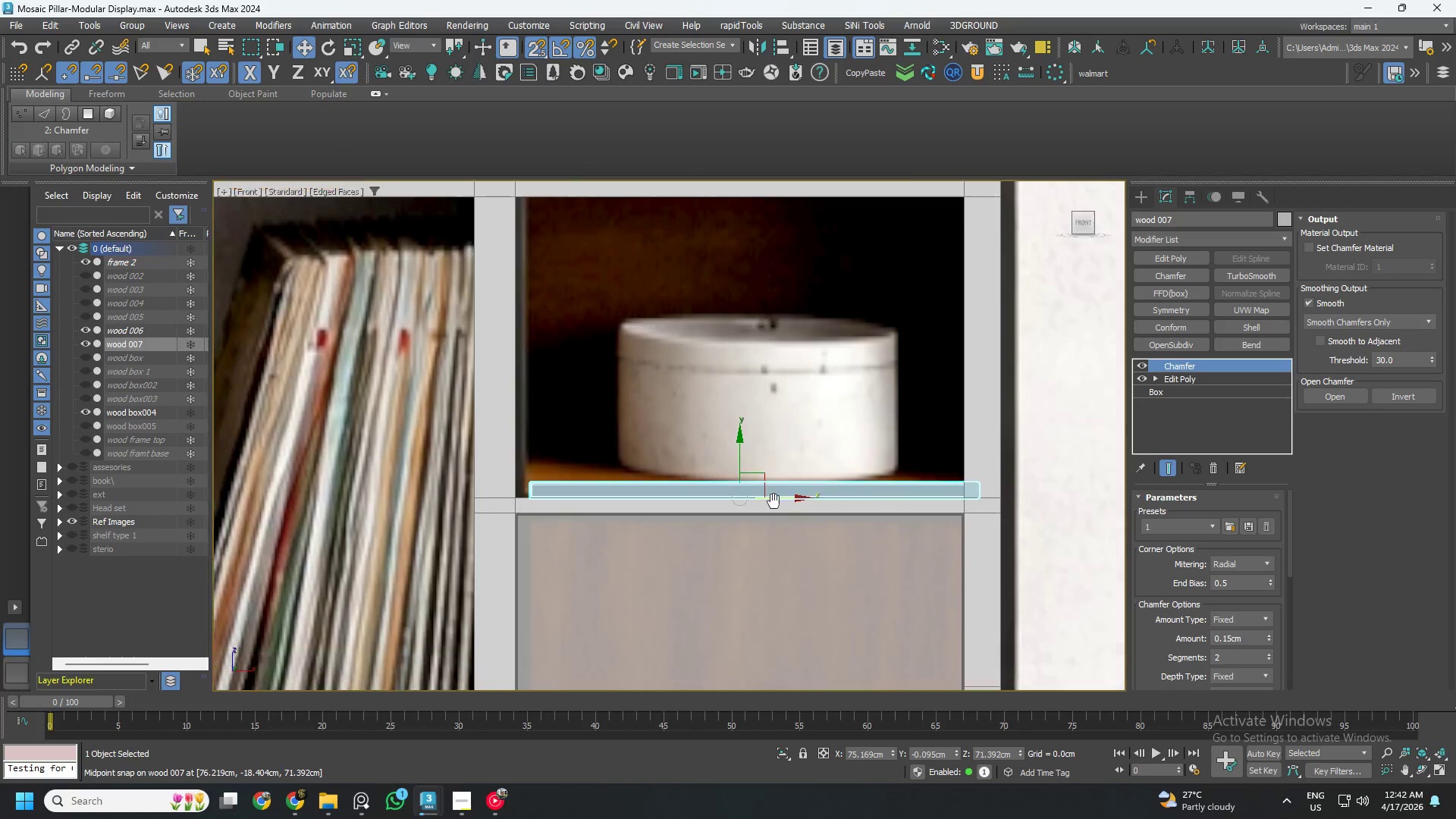 
hold_key(key=AltLeft, duration=0.38)
 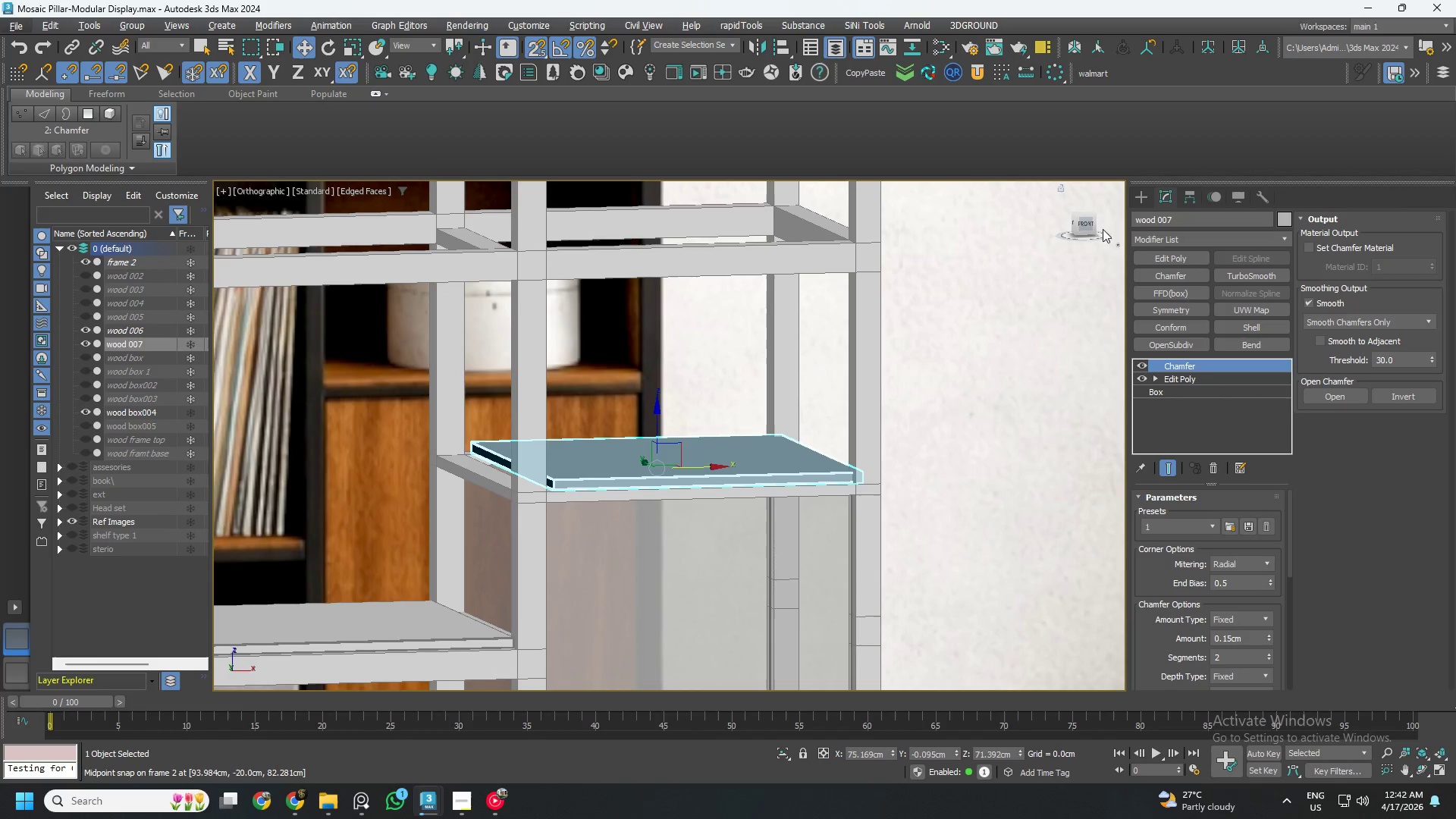 
scroll: coordinate [703, 479], scroll_direction: down, amount: 1.0
 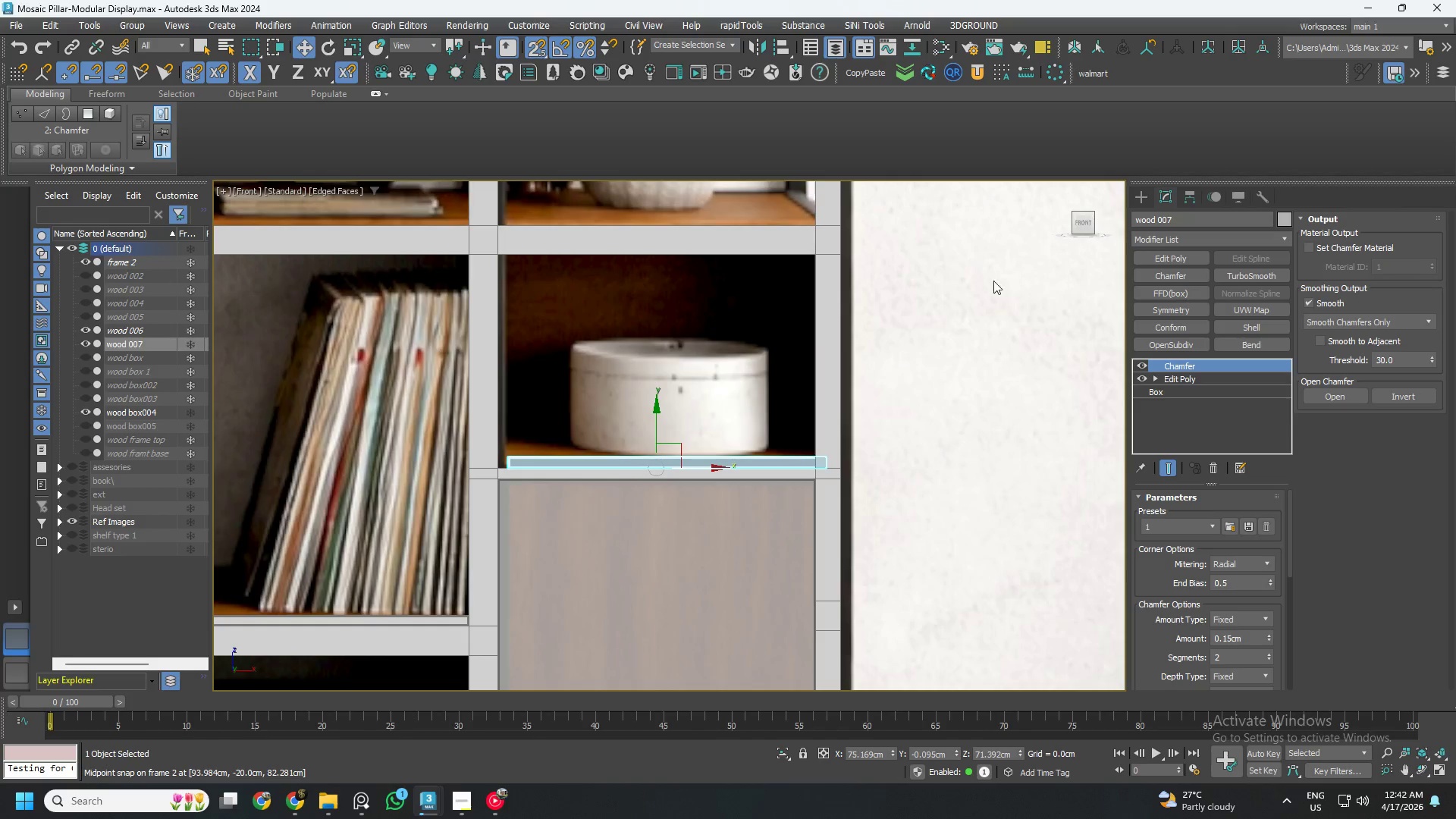 
left_click([1087, 227])
 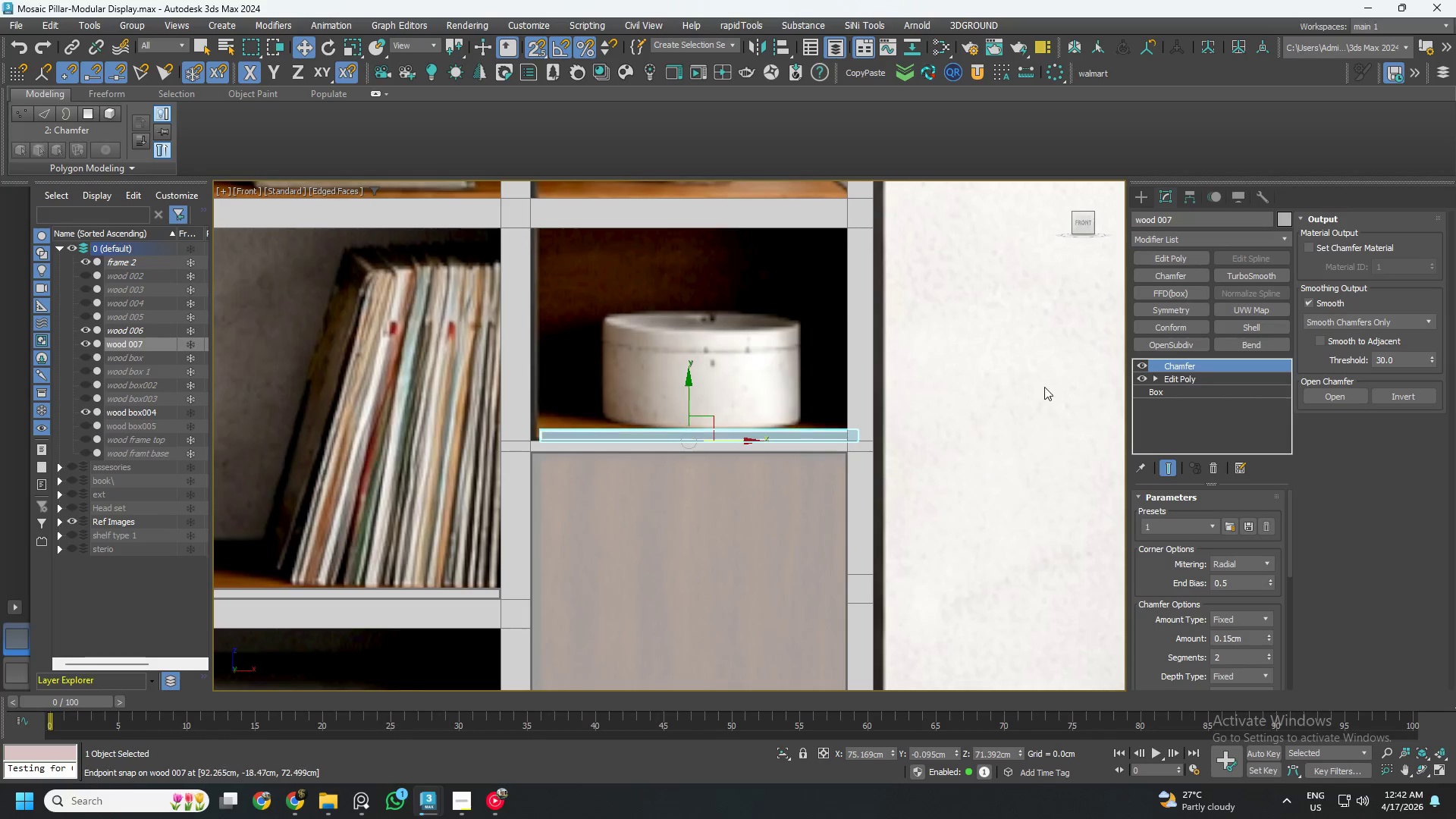 
left_click([1145, 364])
 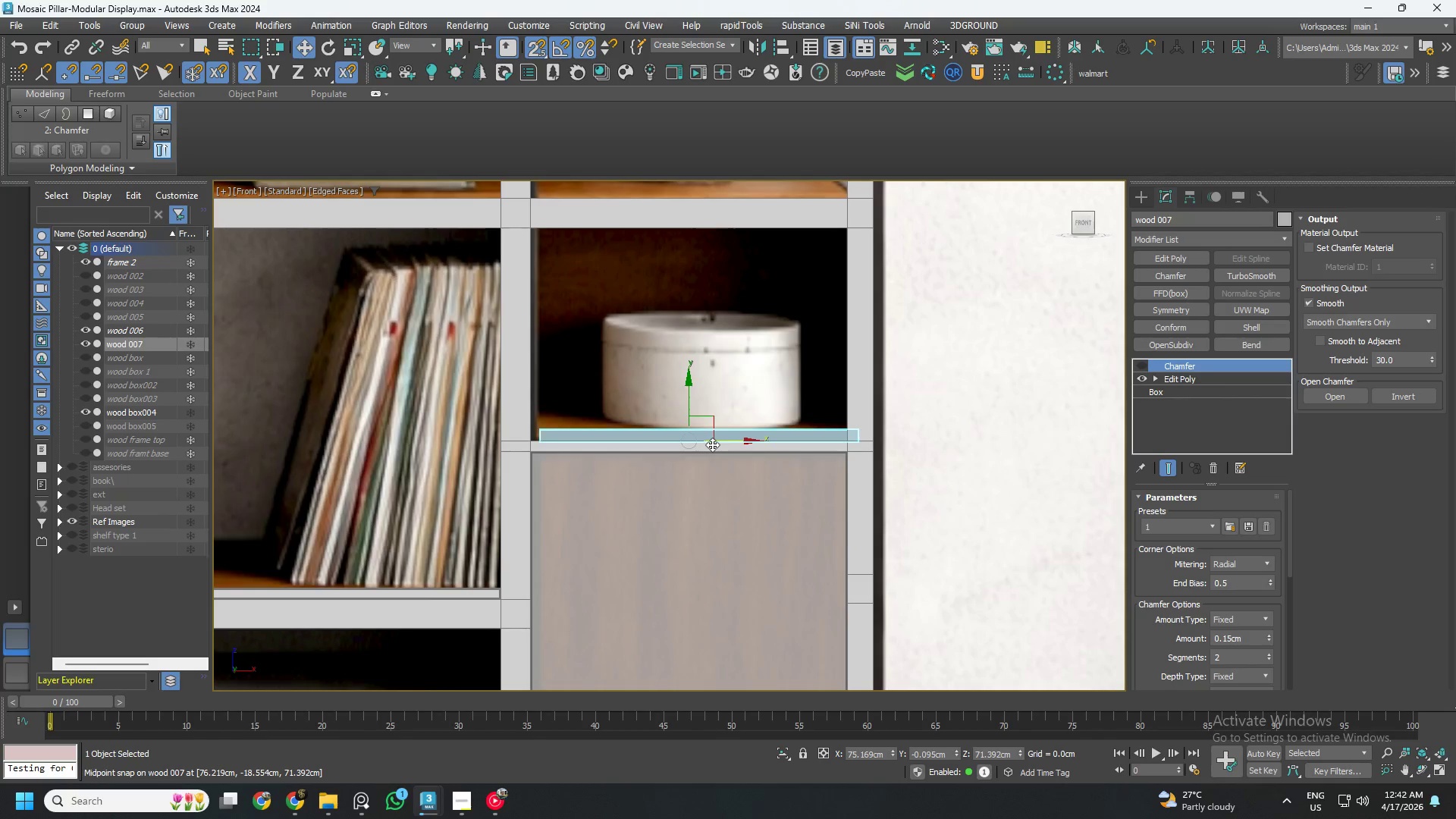 
left_click_drag(start_coordinate=[723, 444], to_coordinate=[683, 422])
 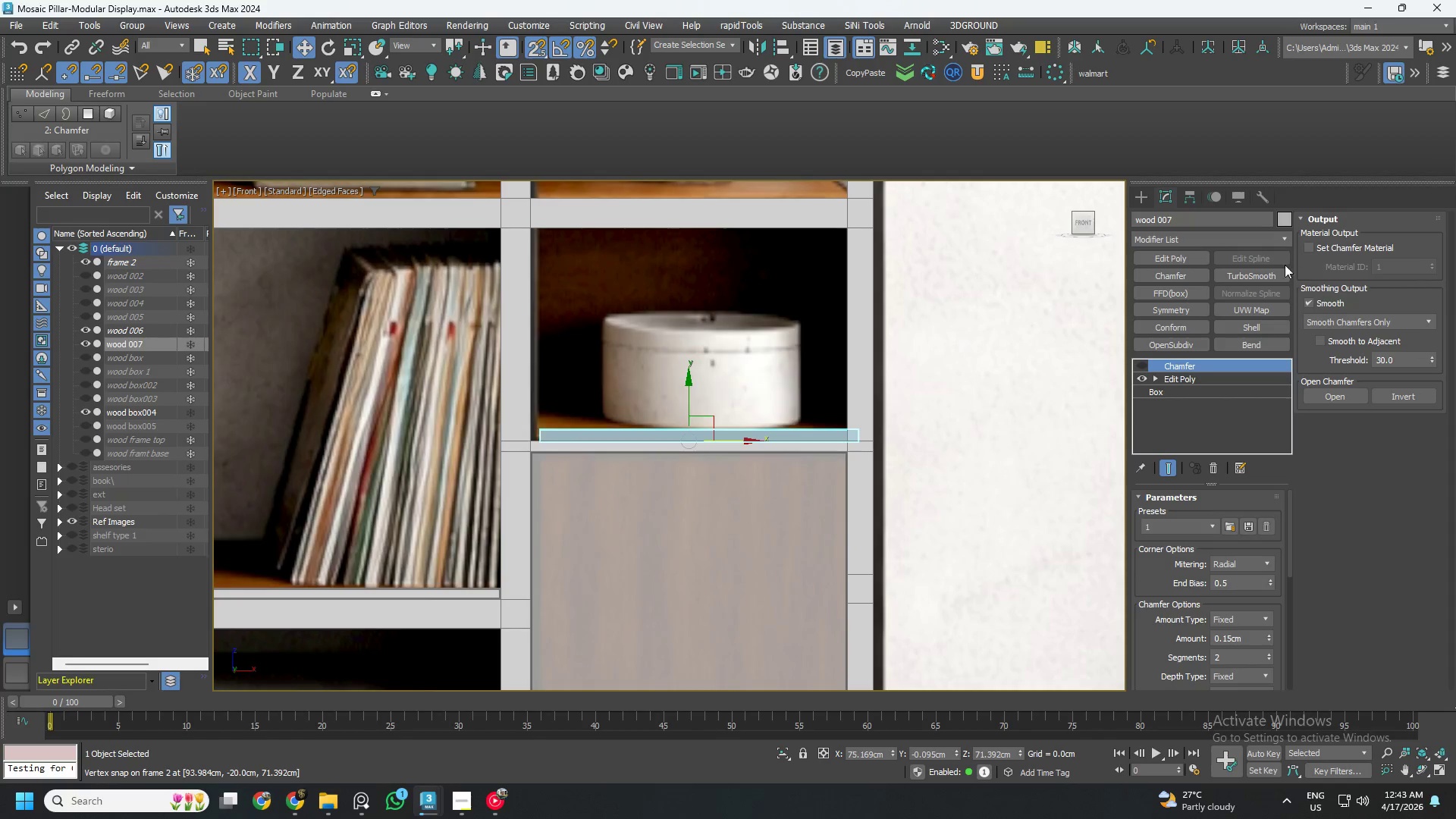 
left_click([1190, 198])
 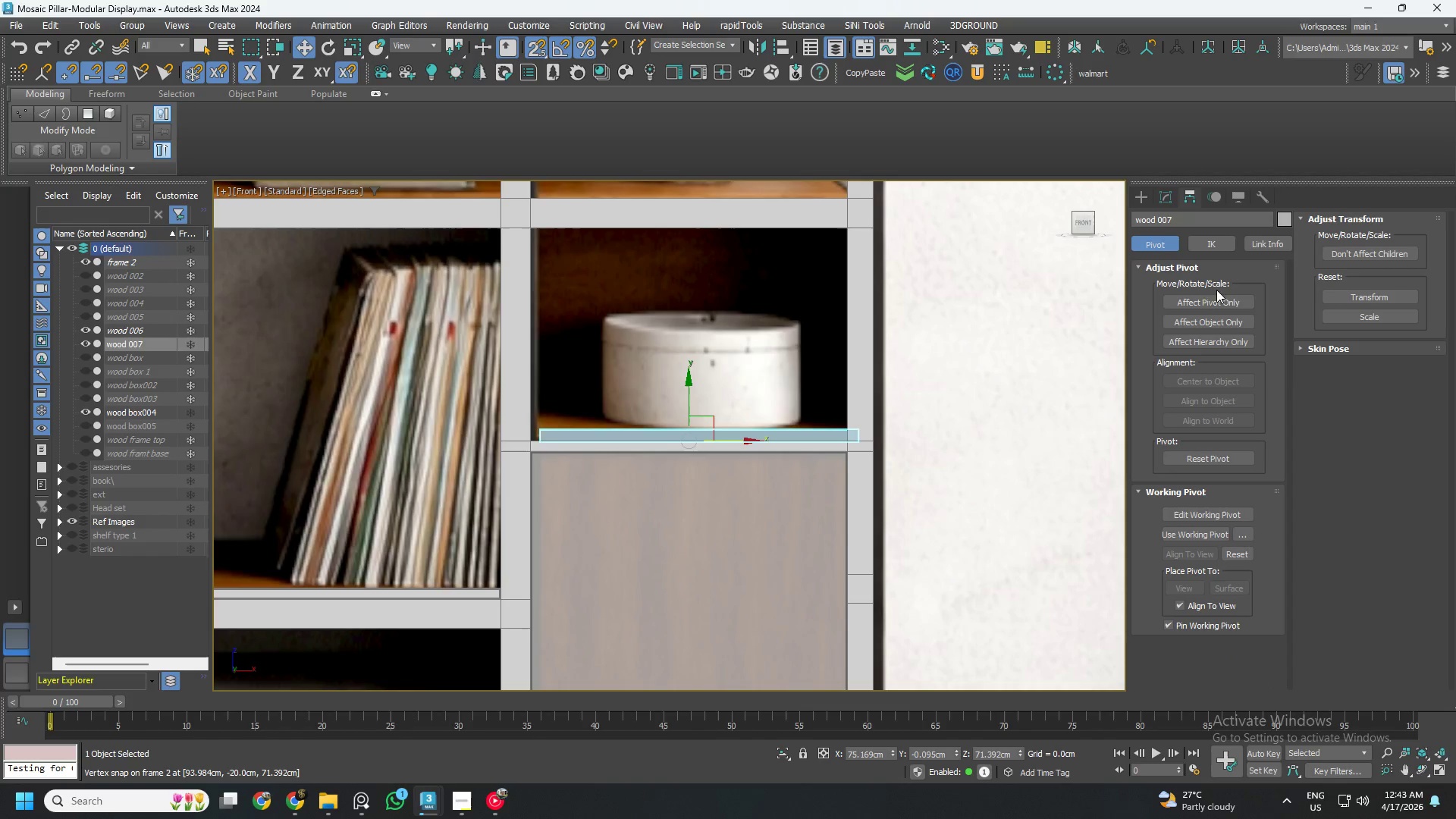 
left_click([1216, 306])
 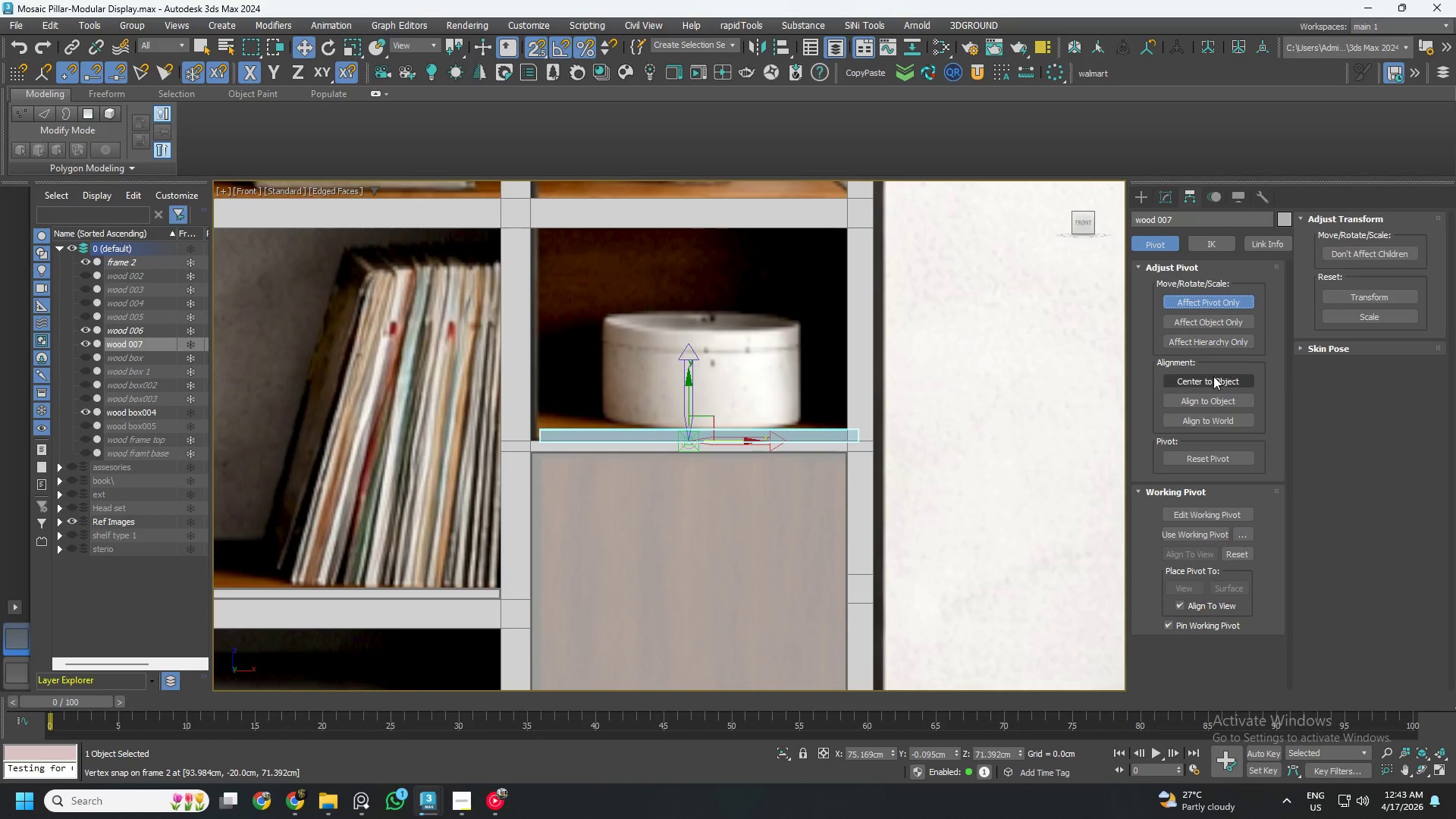 
left_click([1213, 379])
 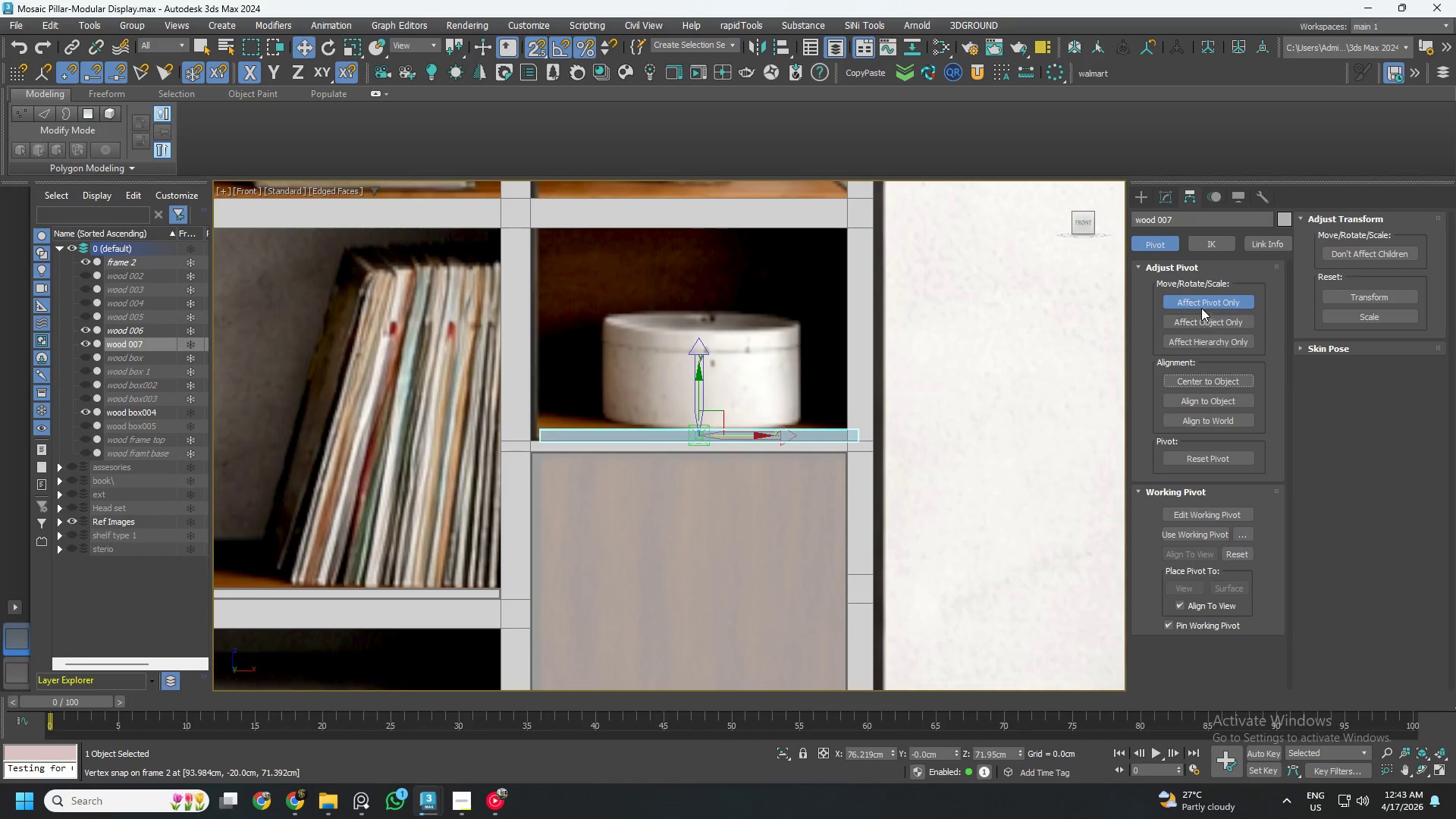 
left_click([1202, 303])
 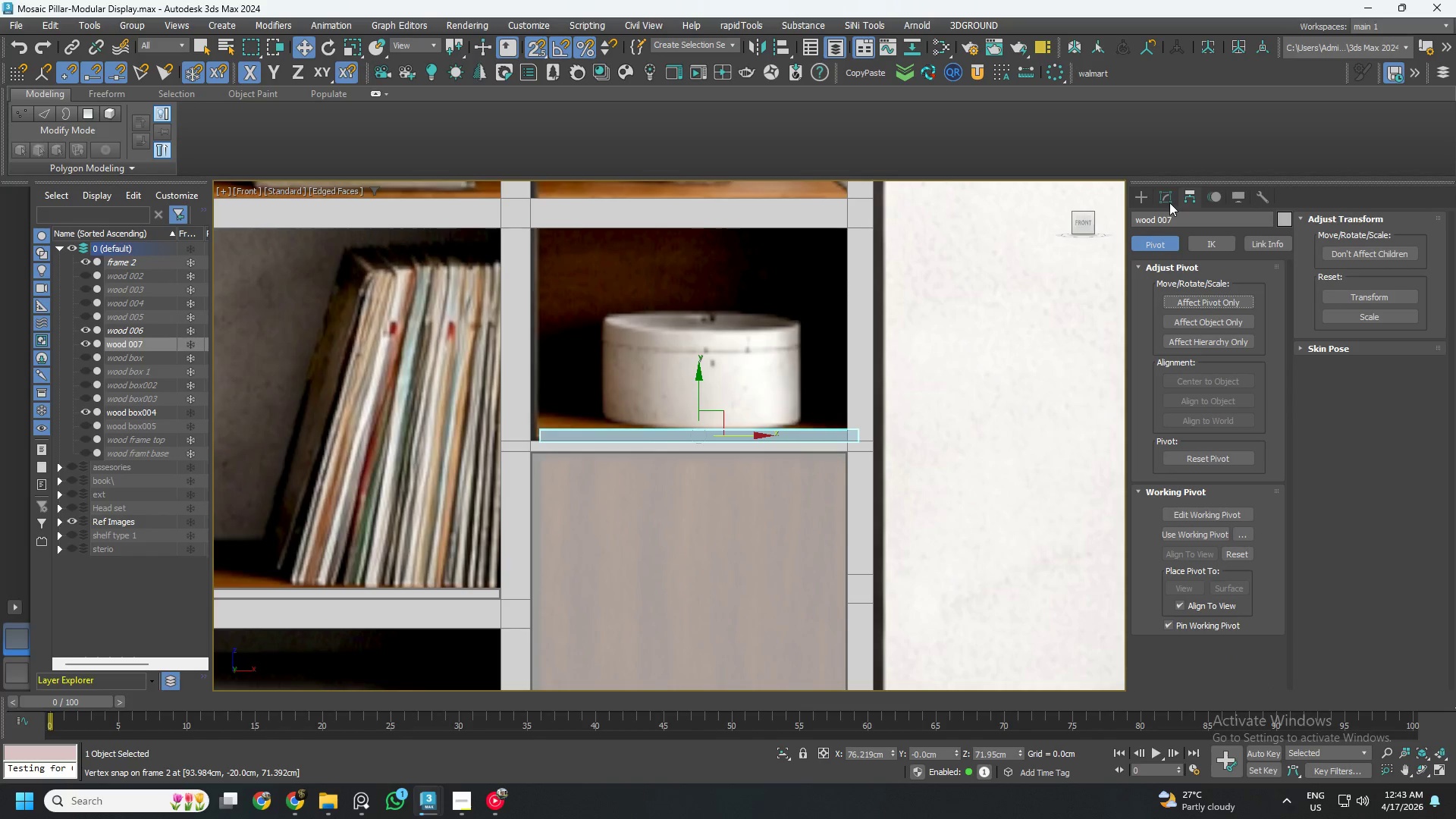 
left_click([1169, 202])
 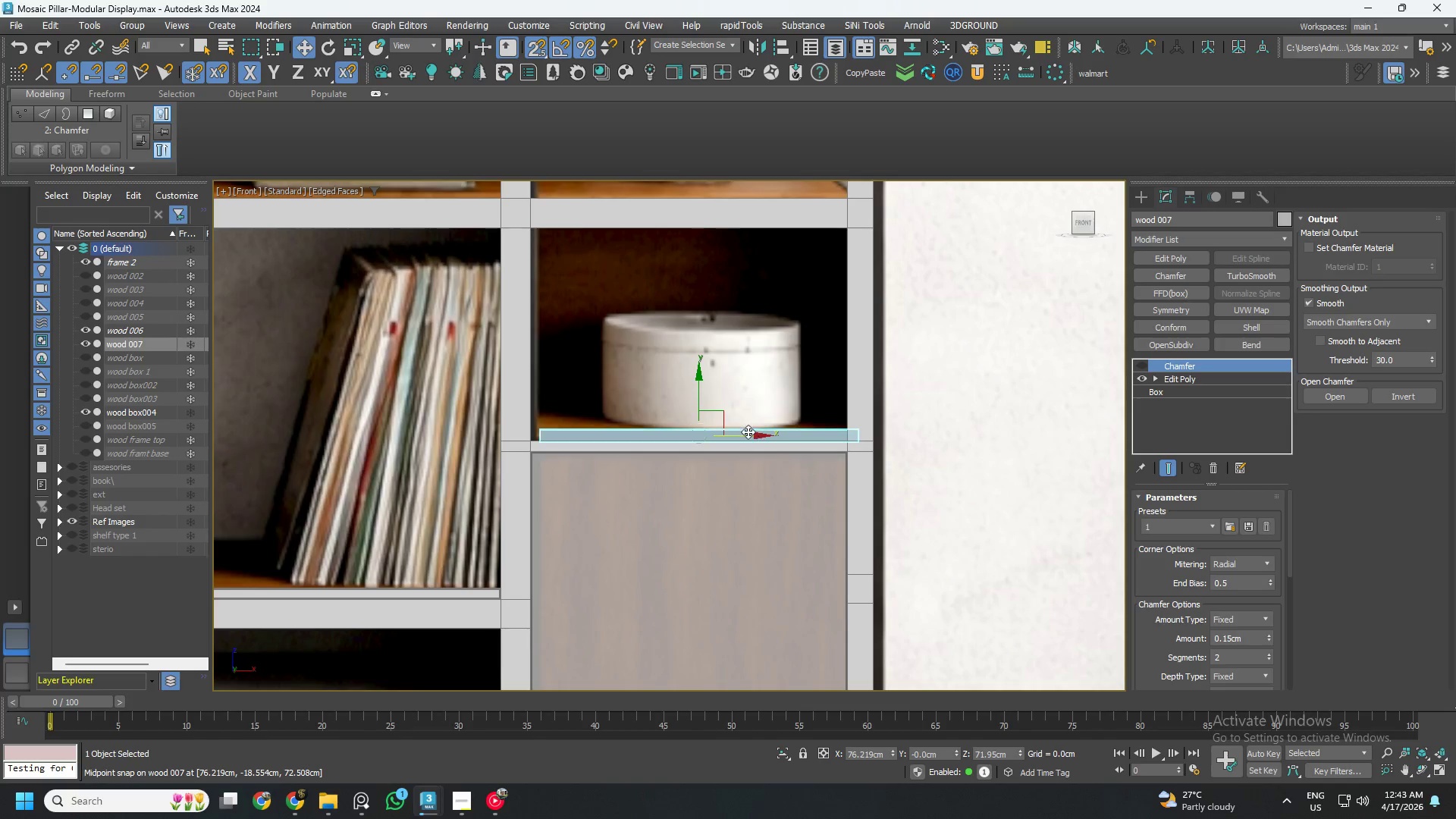 
left_click_drag(start_coordinate=[746, 435], to_coordinate=[675, 436])
 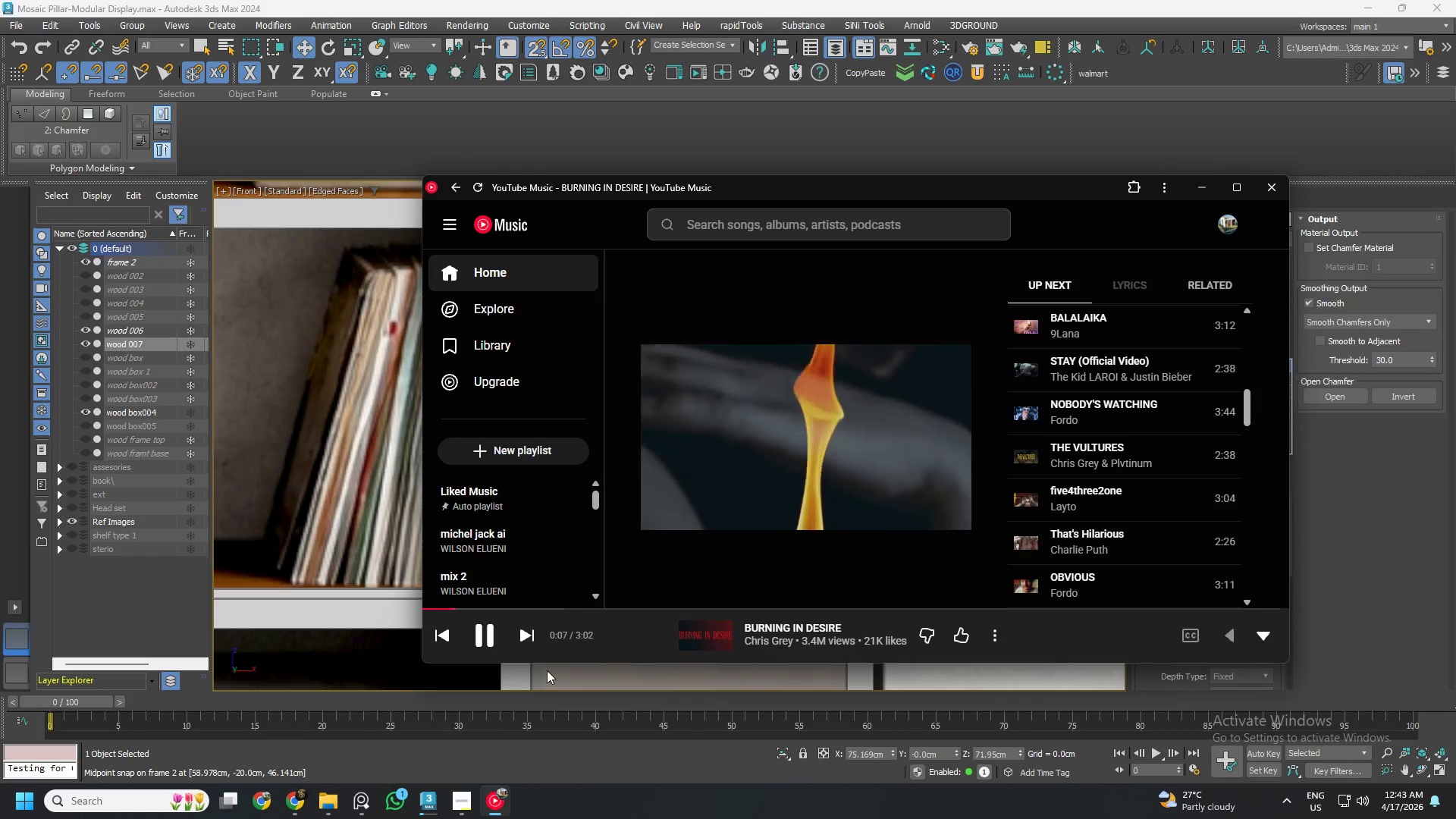 
left_click([513, 636])
 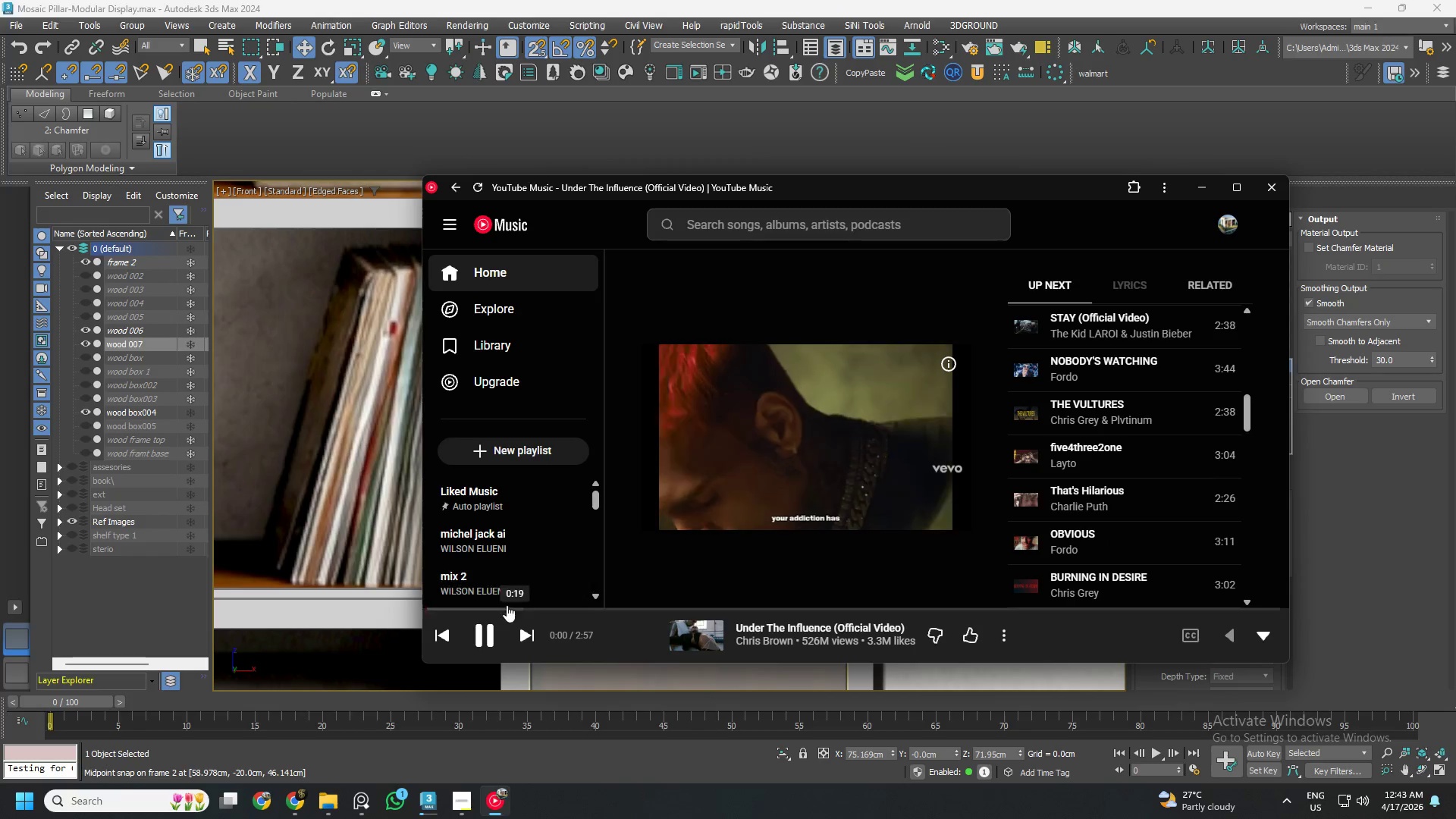 
left_click([433, 635])
 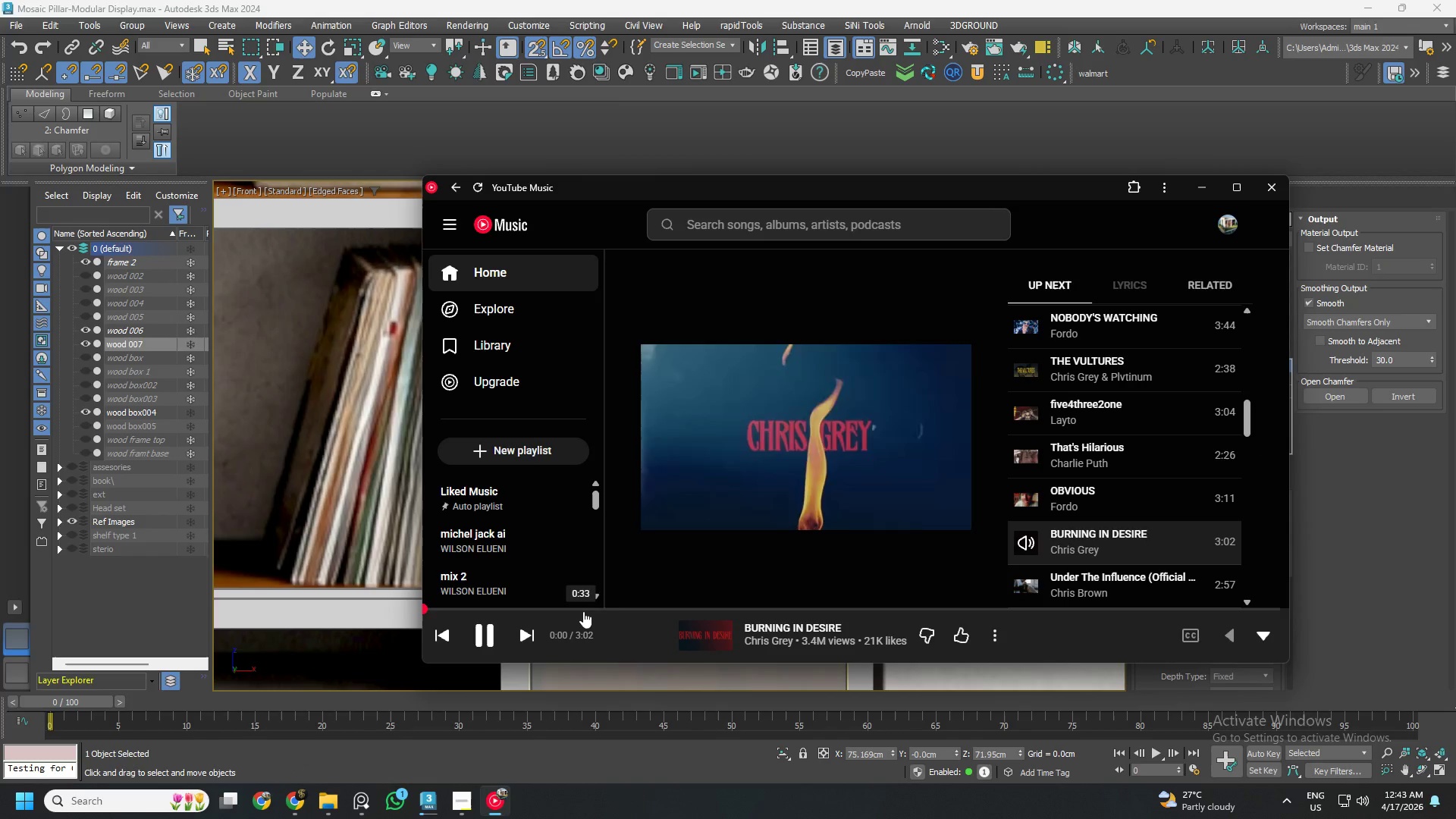 
left_click([624, 611])
 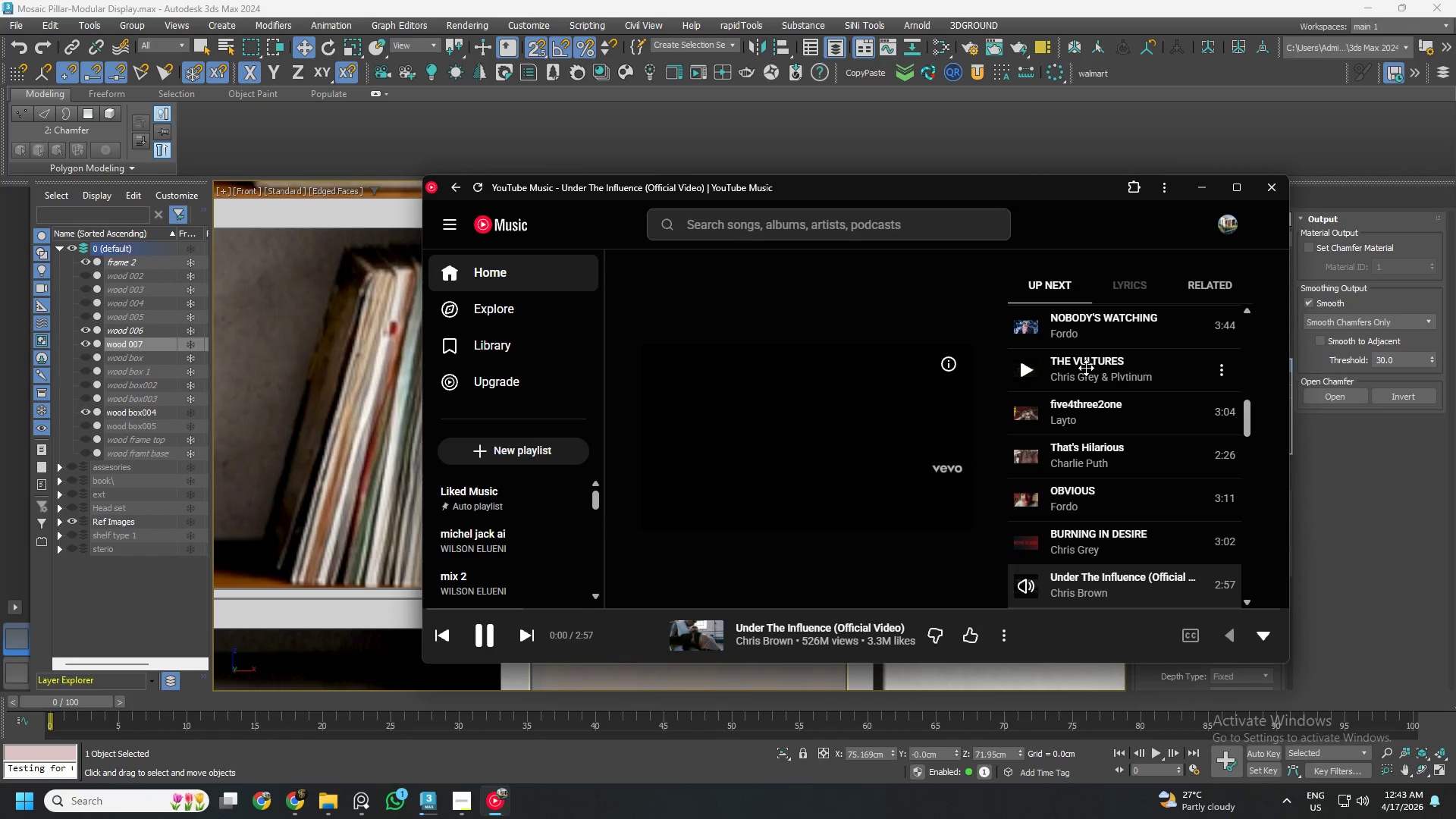 
left_click([1213, 183])
 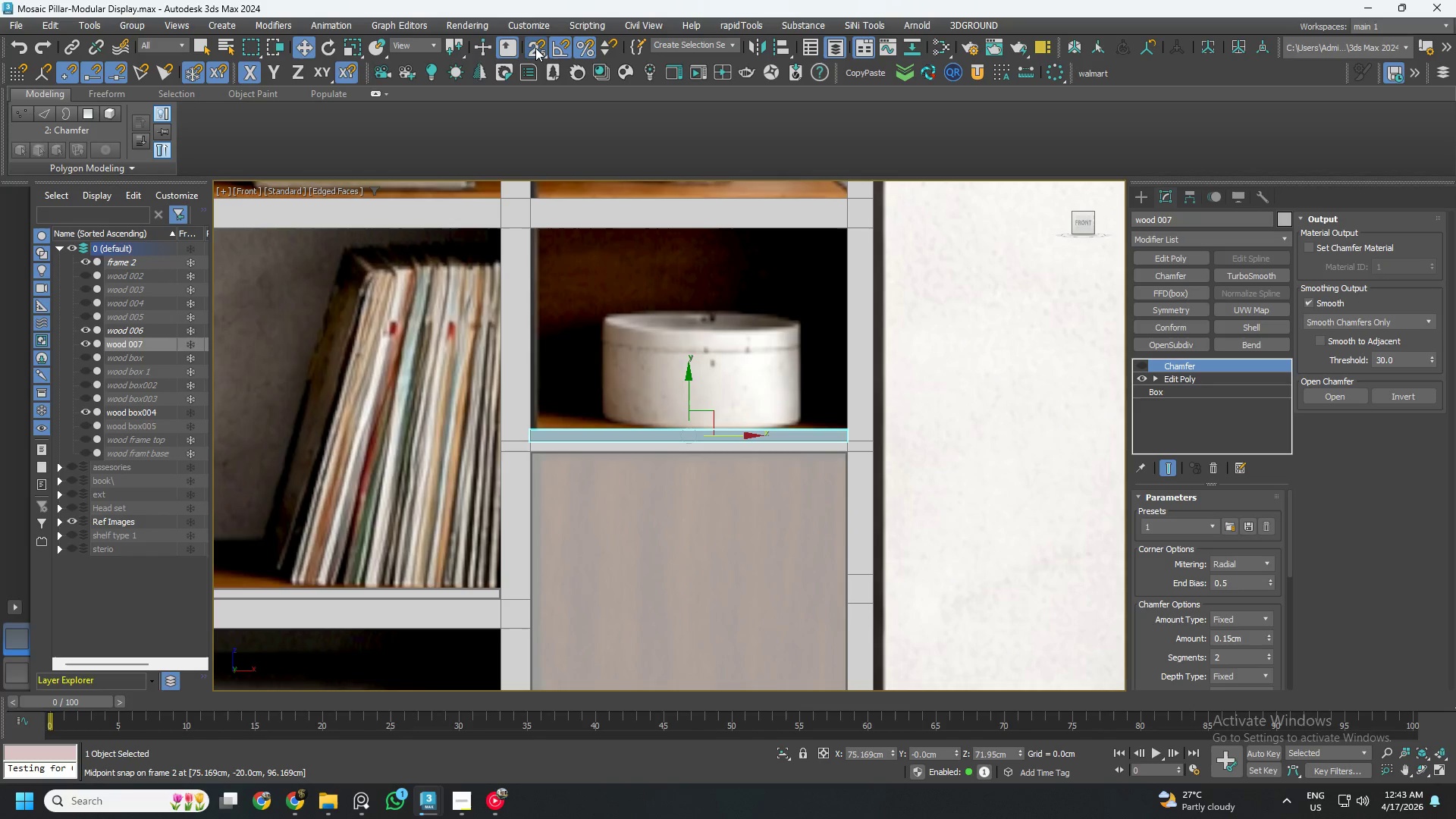 
hold_key(key=AltLeft, duration=1.0)
 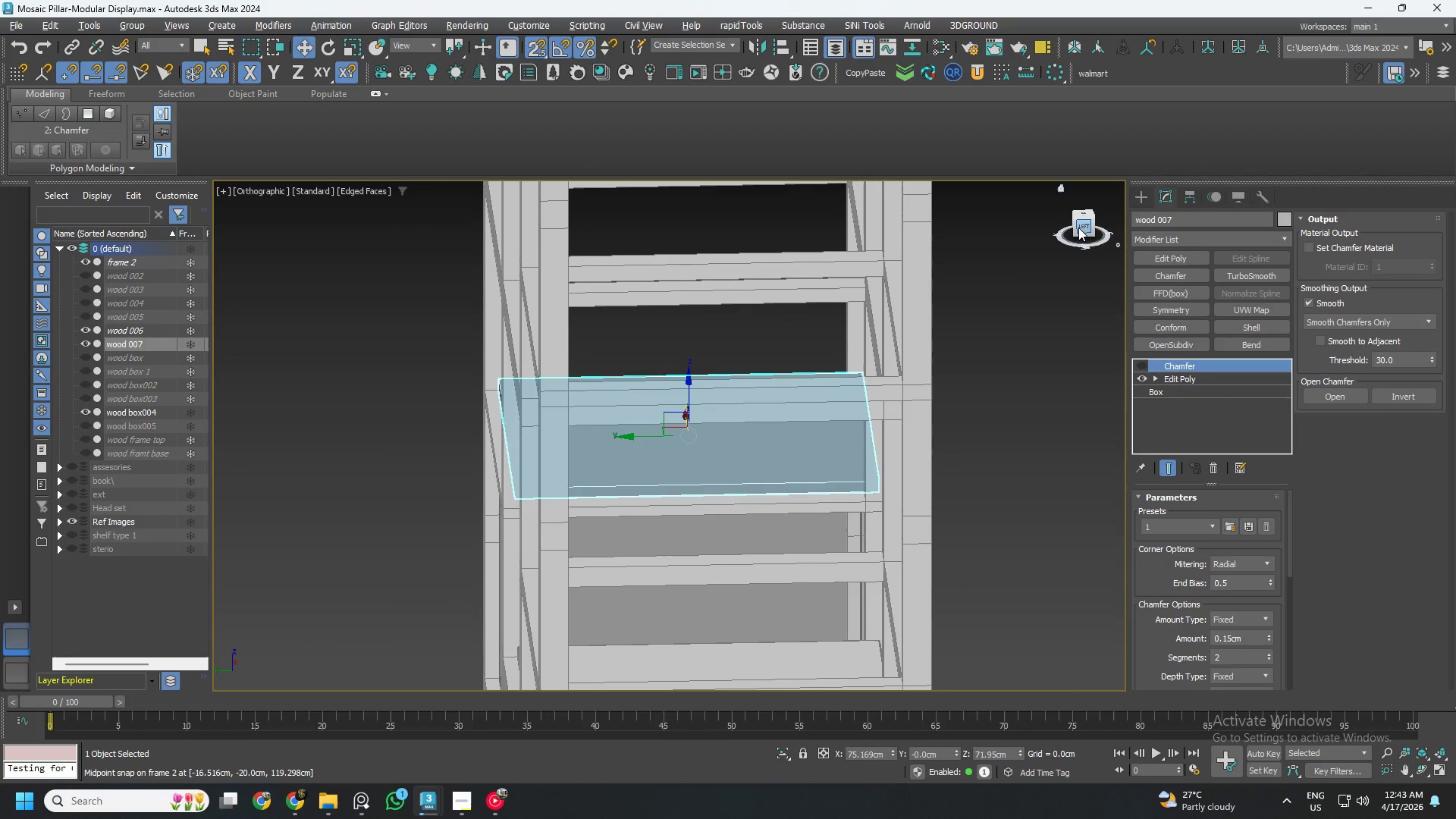 
left_click([1081, 228])
 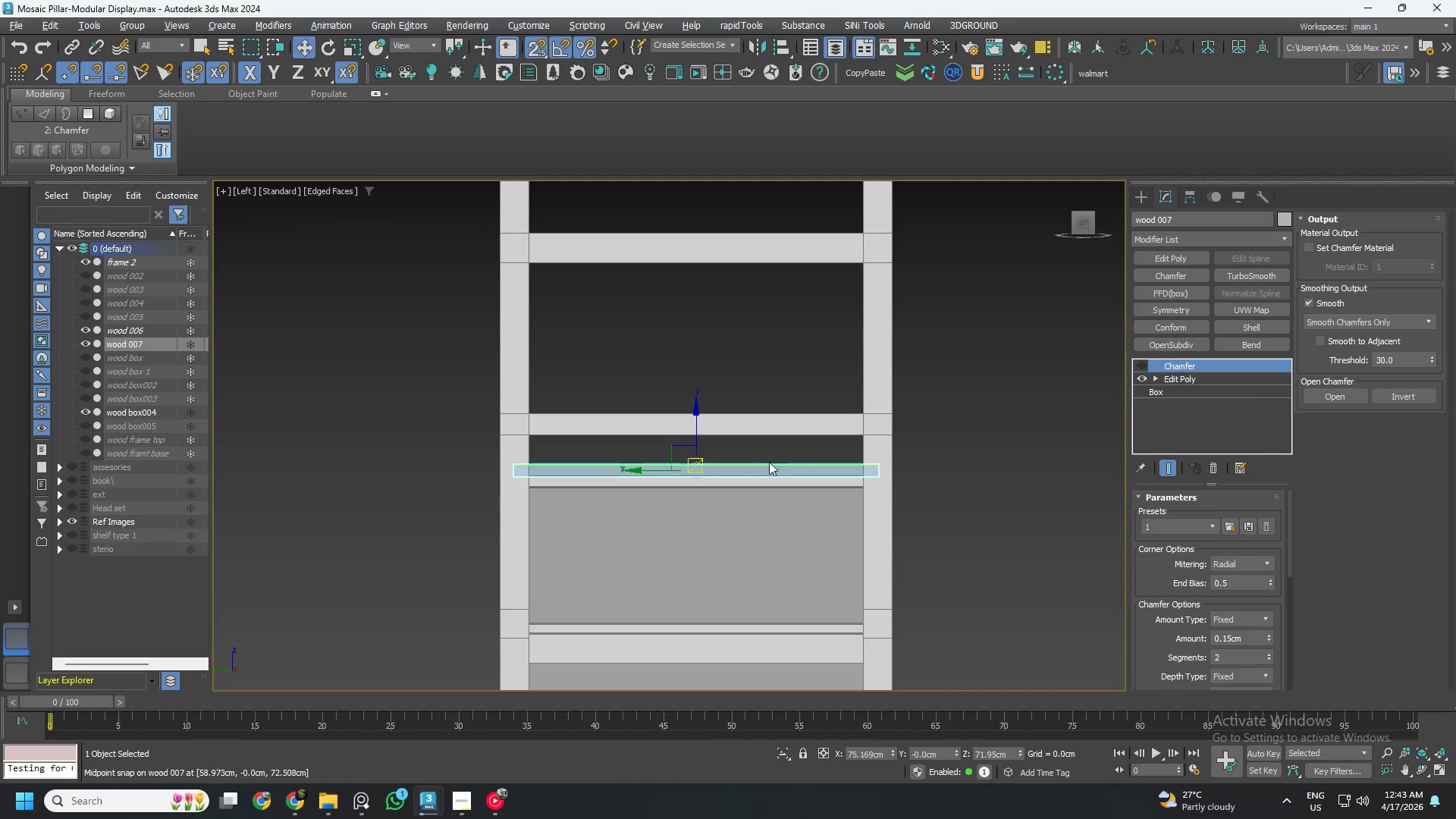 
hold_key(key=AltLeft, duration=0.75)
 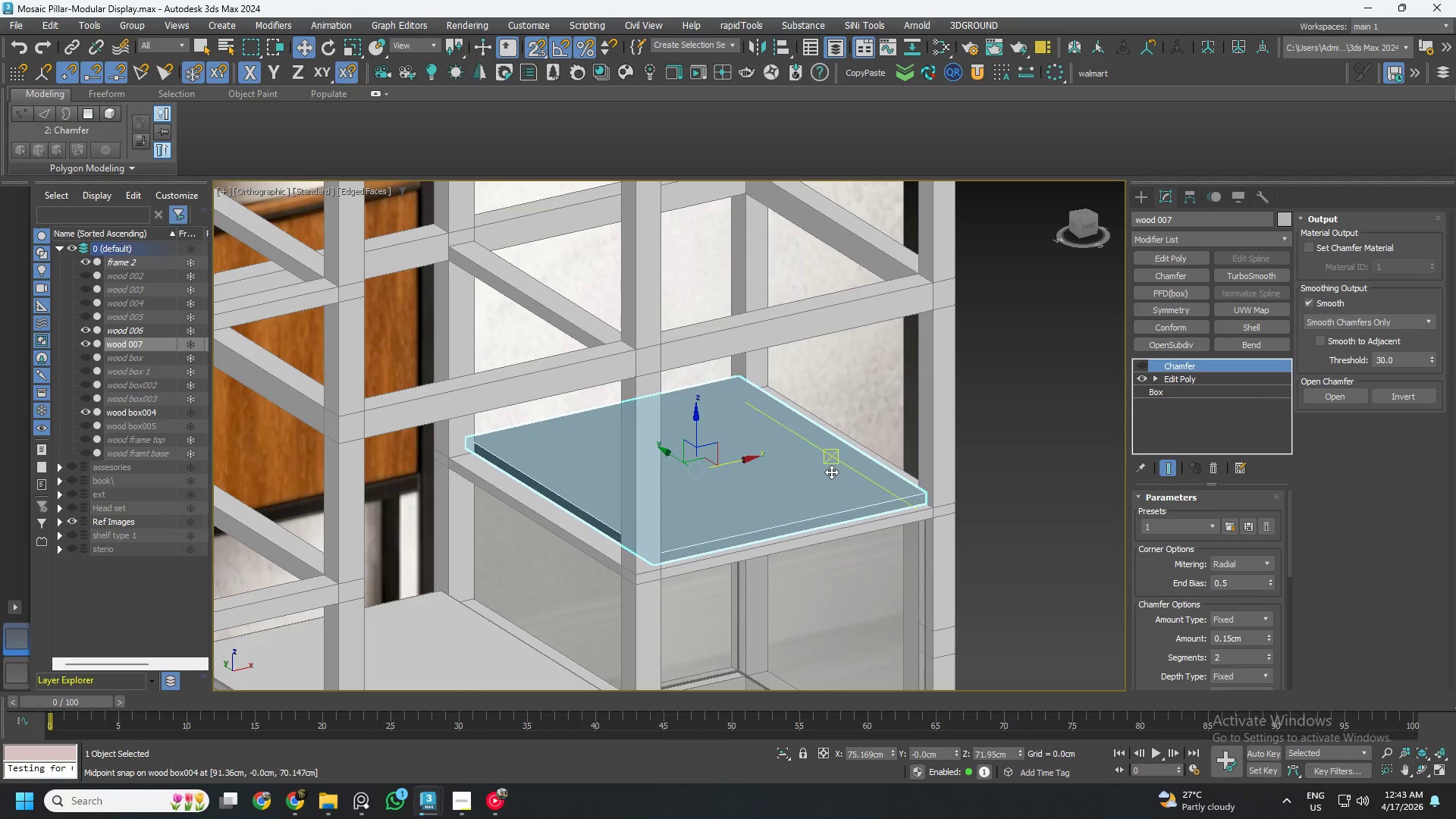 
scroll: coordinate [831, 472], scroll_direction: down, amount: 1.0
 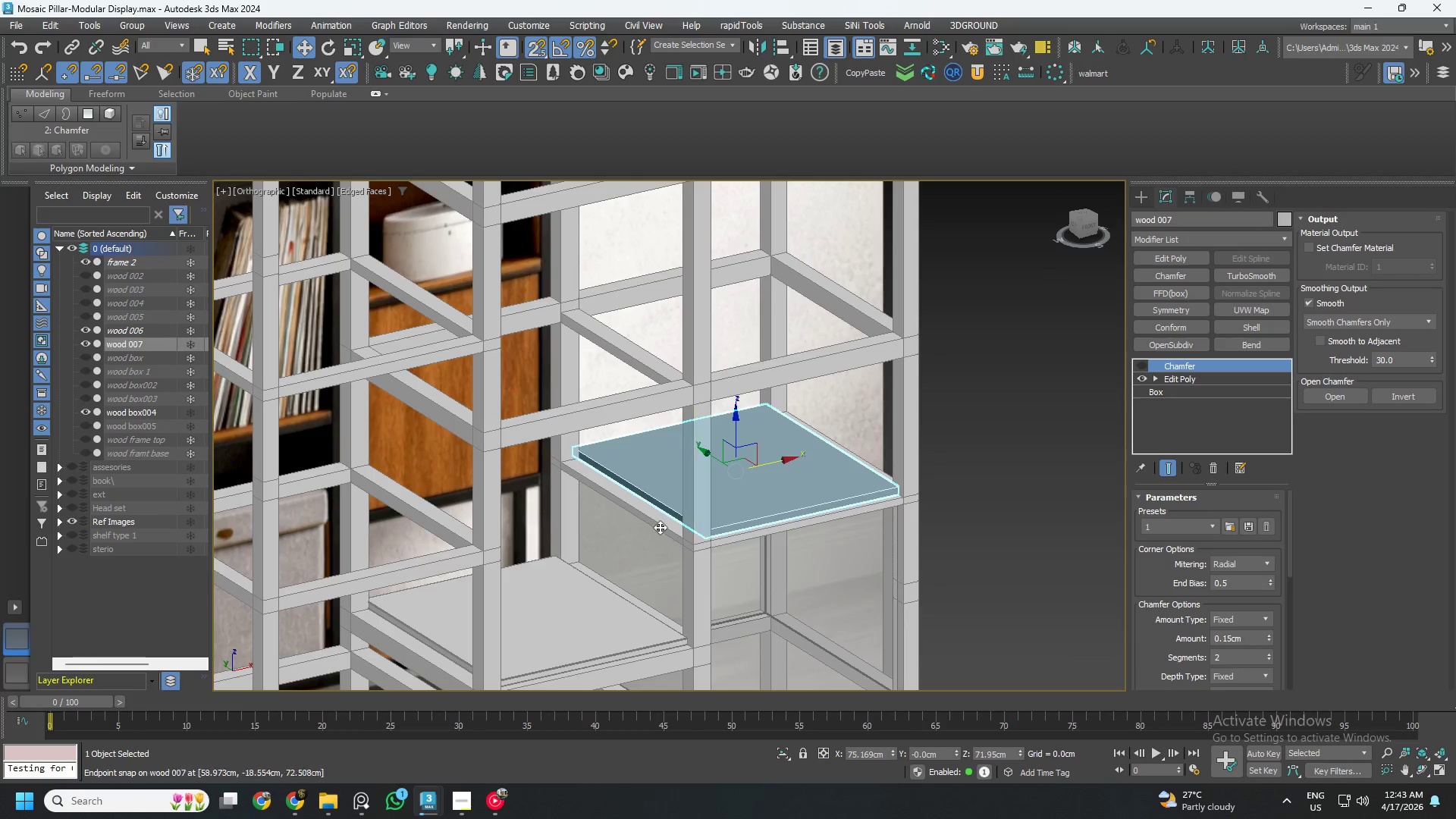 
left_click([358, 810])
 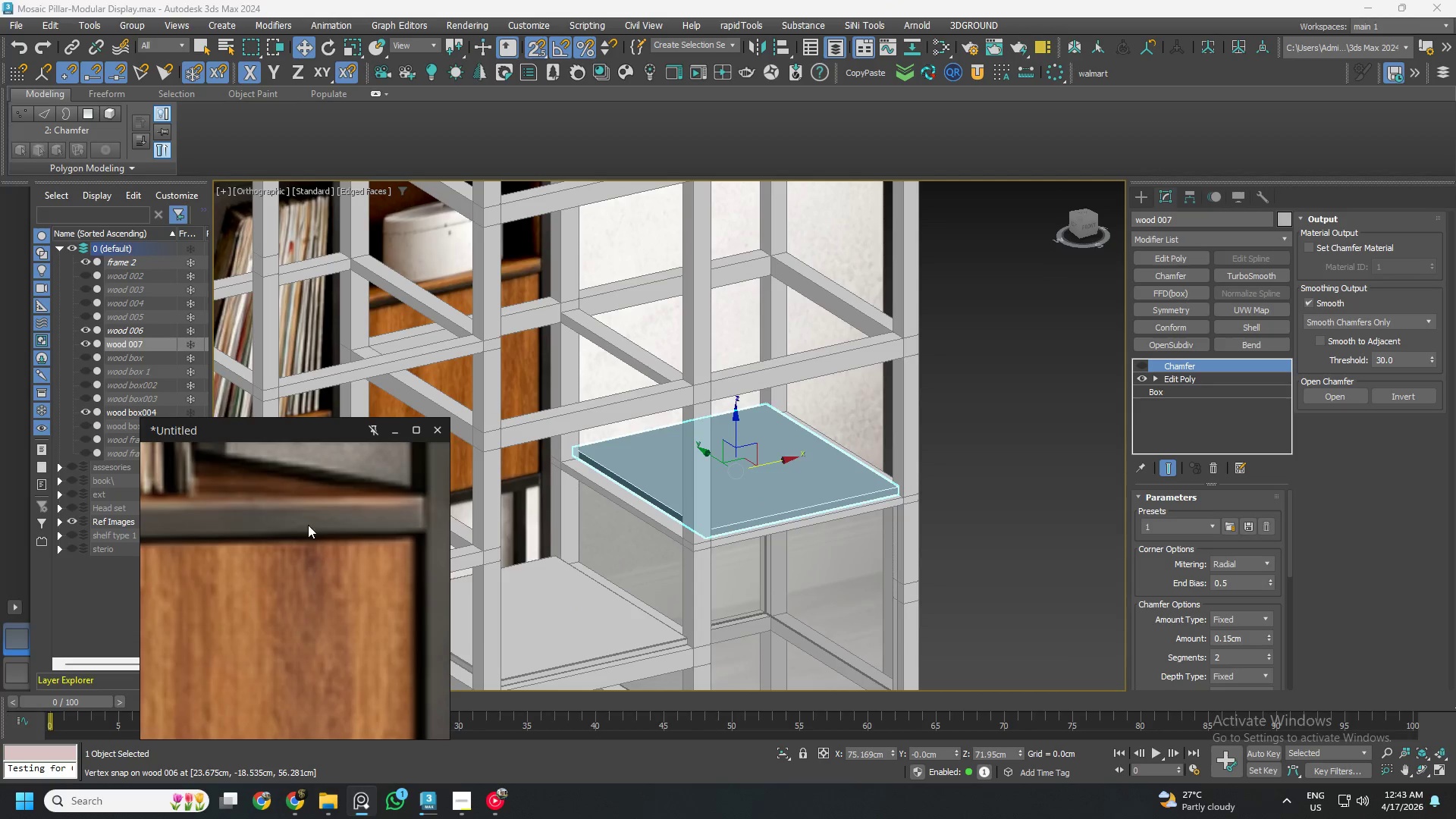 
scroll: coordinate [348, 526], scroll_direction: down, amount: 11.0
 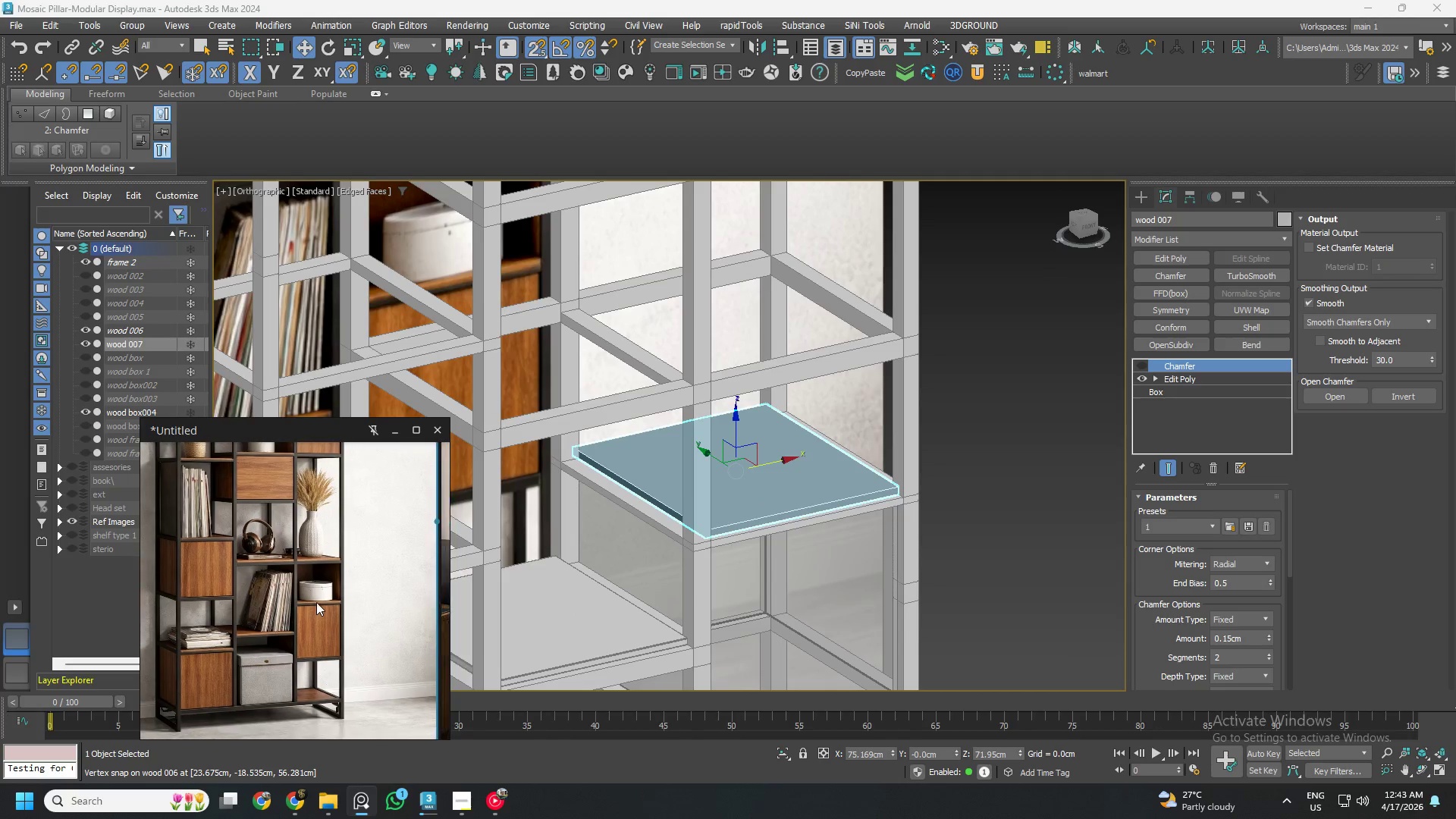 
scroll: coordinate [245, 566], scroll_direction: up, amount: 7.0
 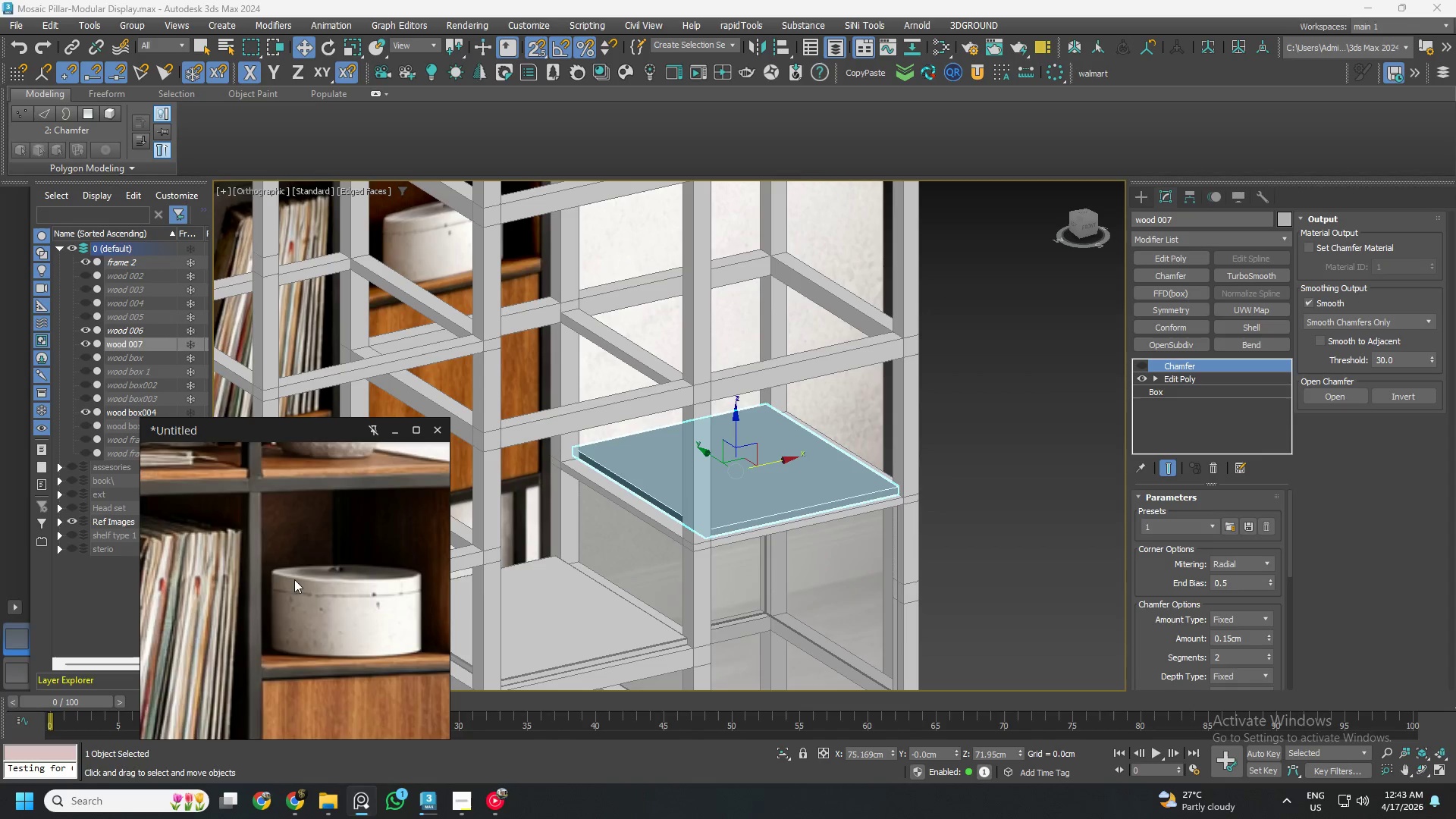 
scroll: coordinate [356, 588], scroll_direction: down, amount: 1.0
 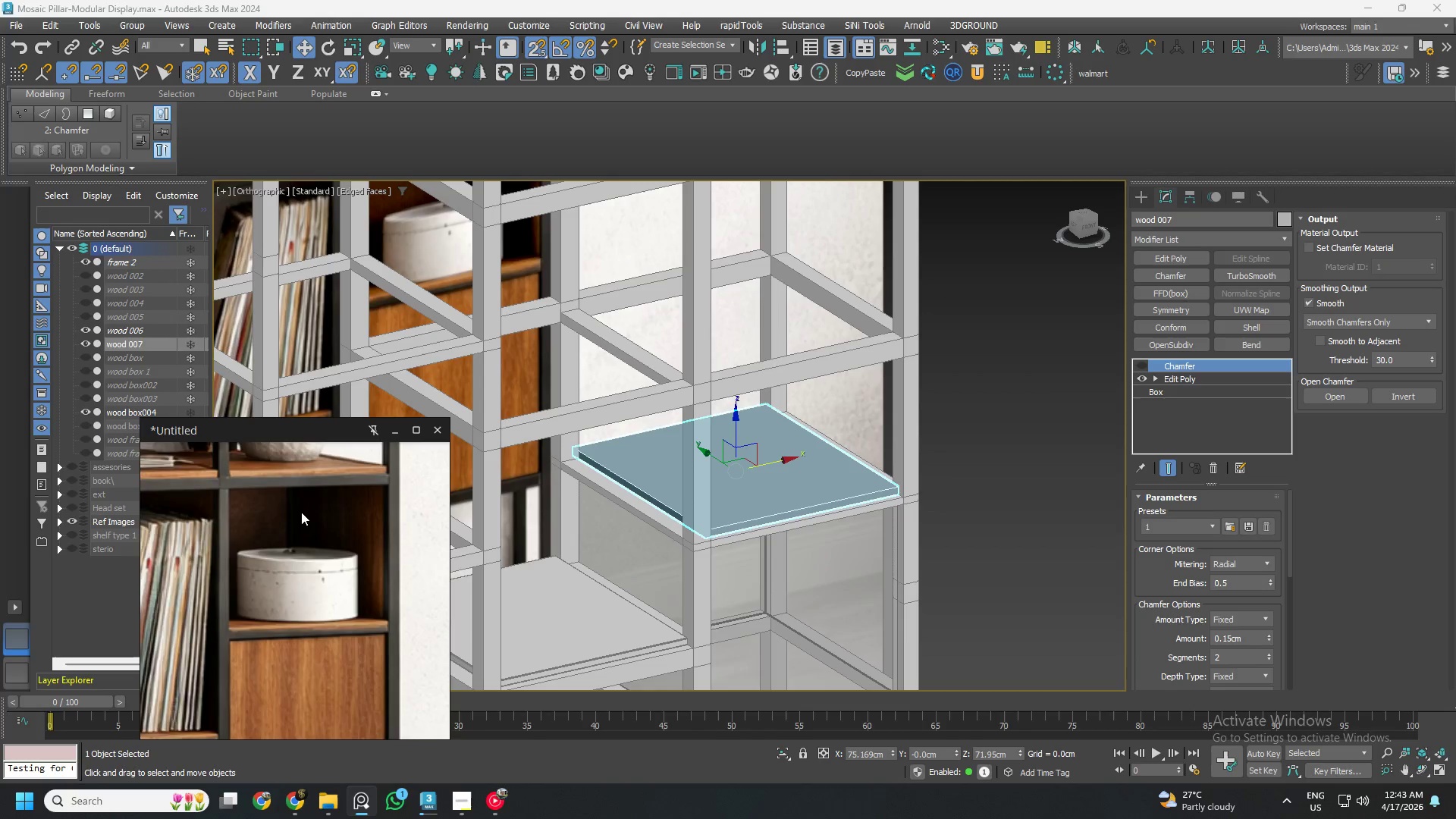 
scroll: coordinate [289, 519], scroll_direction: up, amount: 1.0
 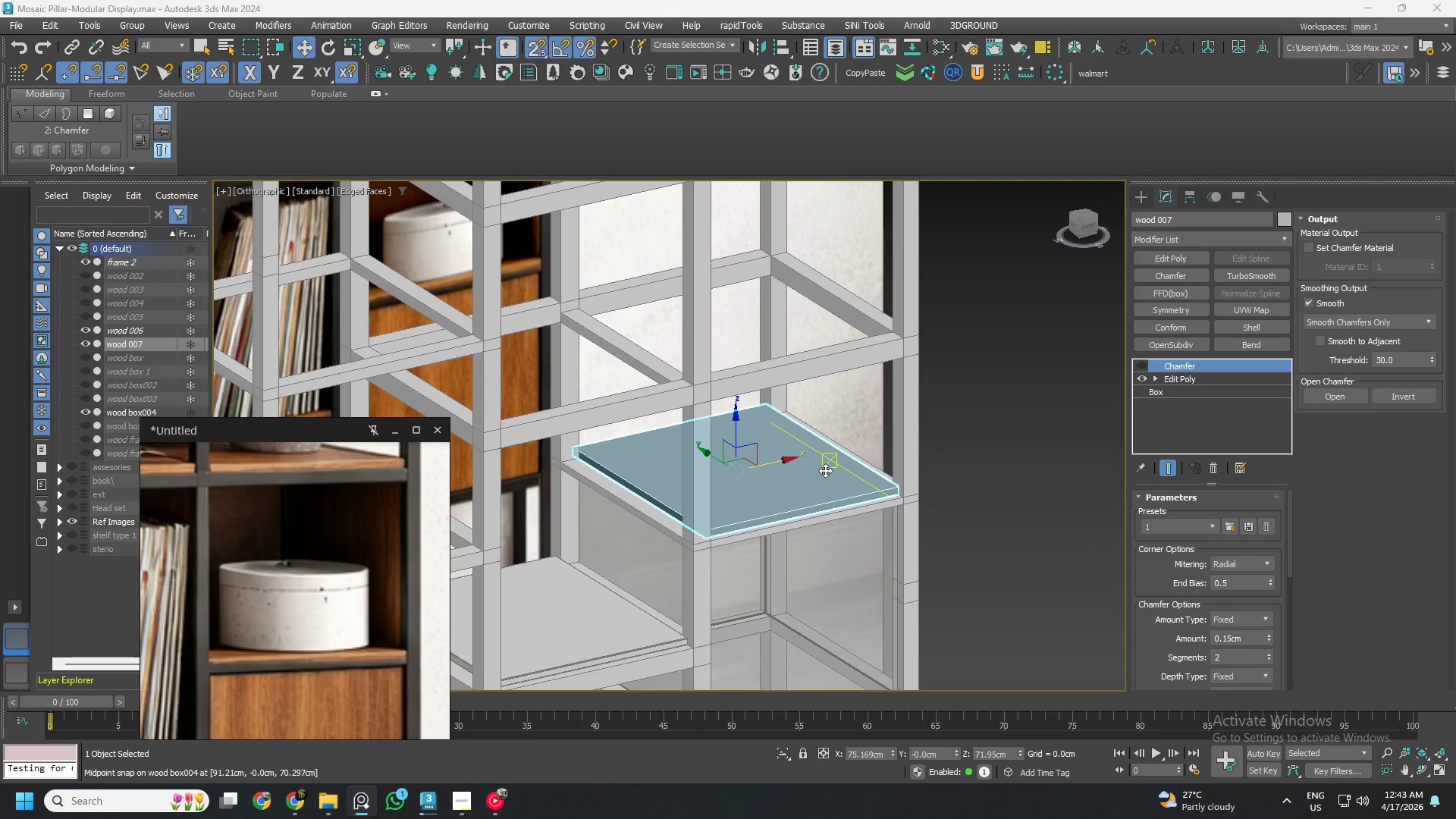 
hold_key(key=AltLeft, duration=2.81)
 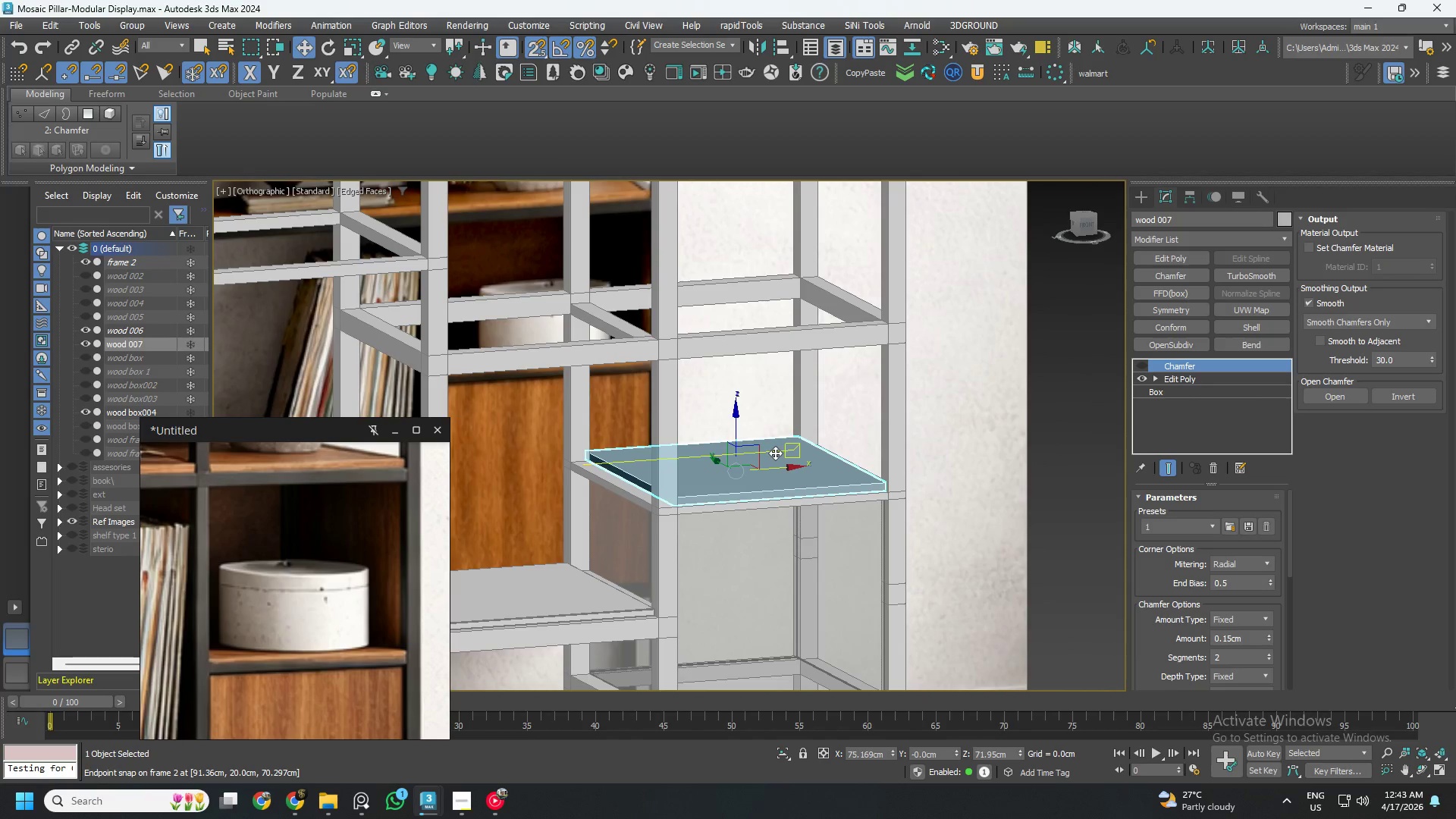 
scroll: coordinate [775, 453], scroll_direction: down, amount: 1.0
 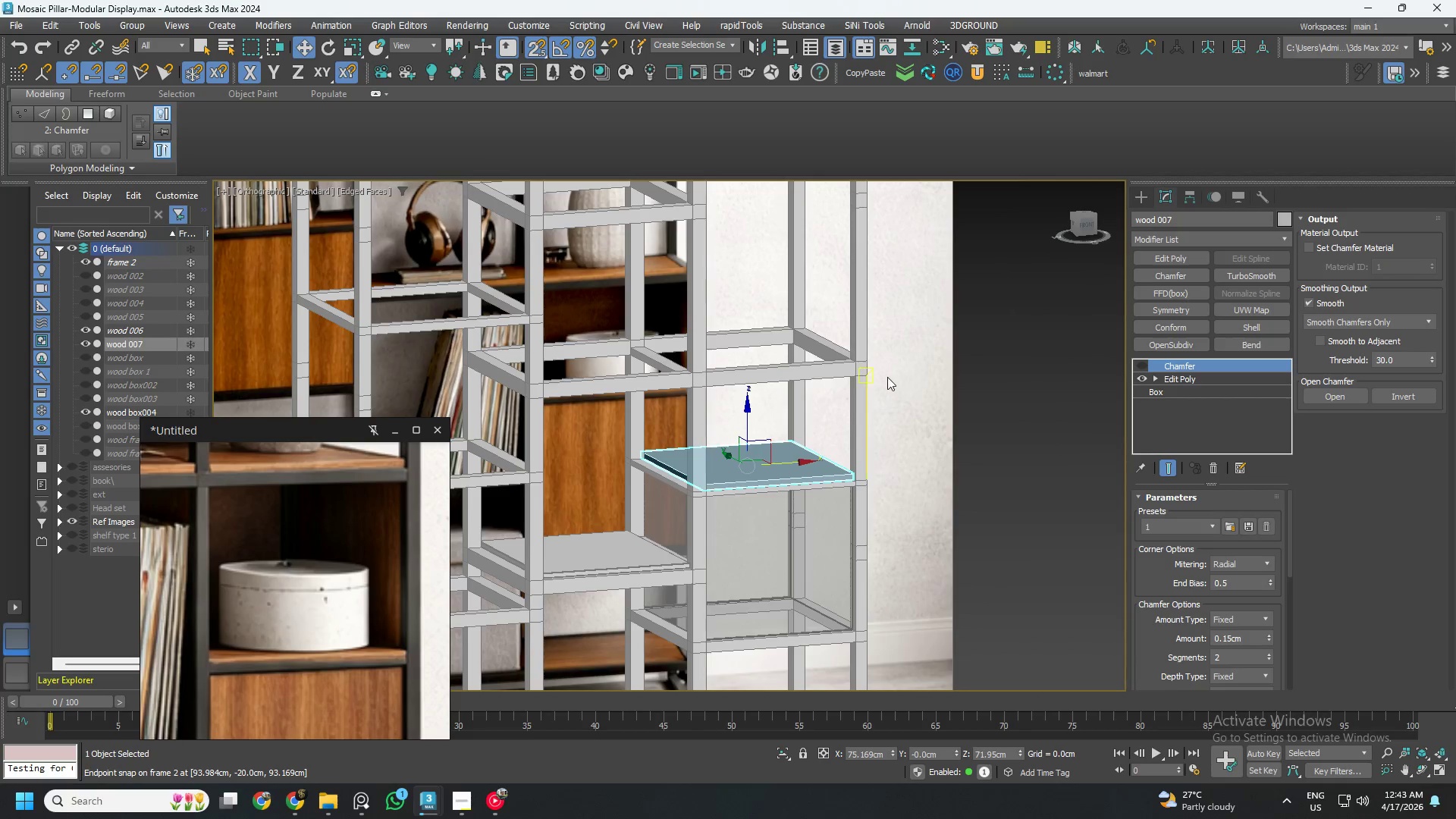 
key(S)
 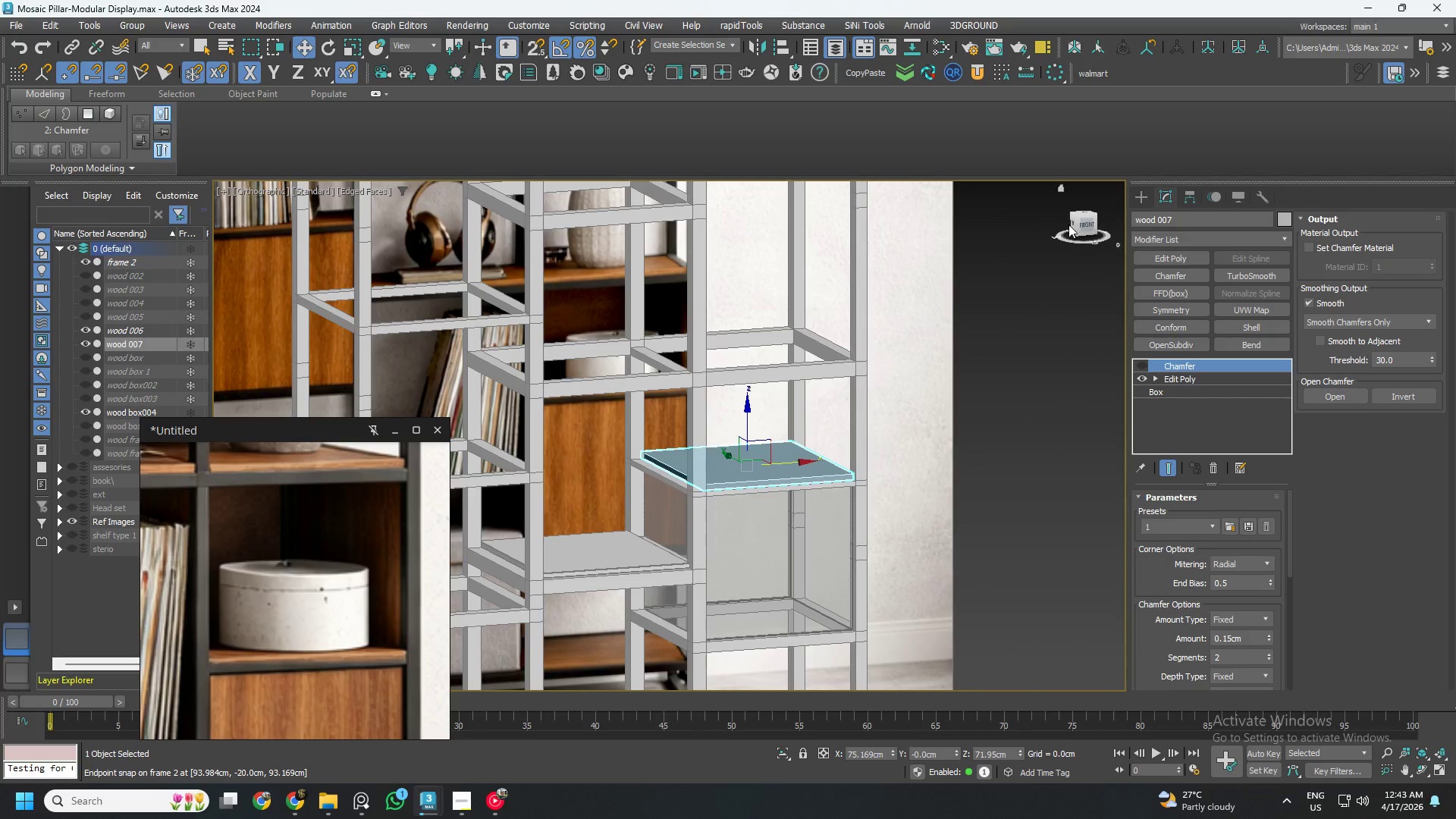 
left_click([1086, 224])
 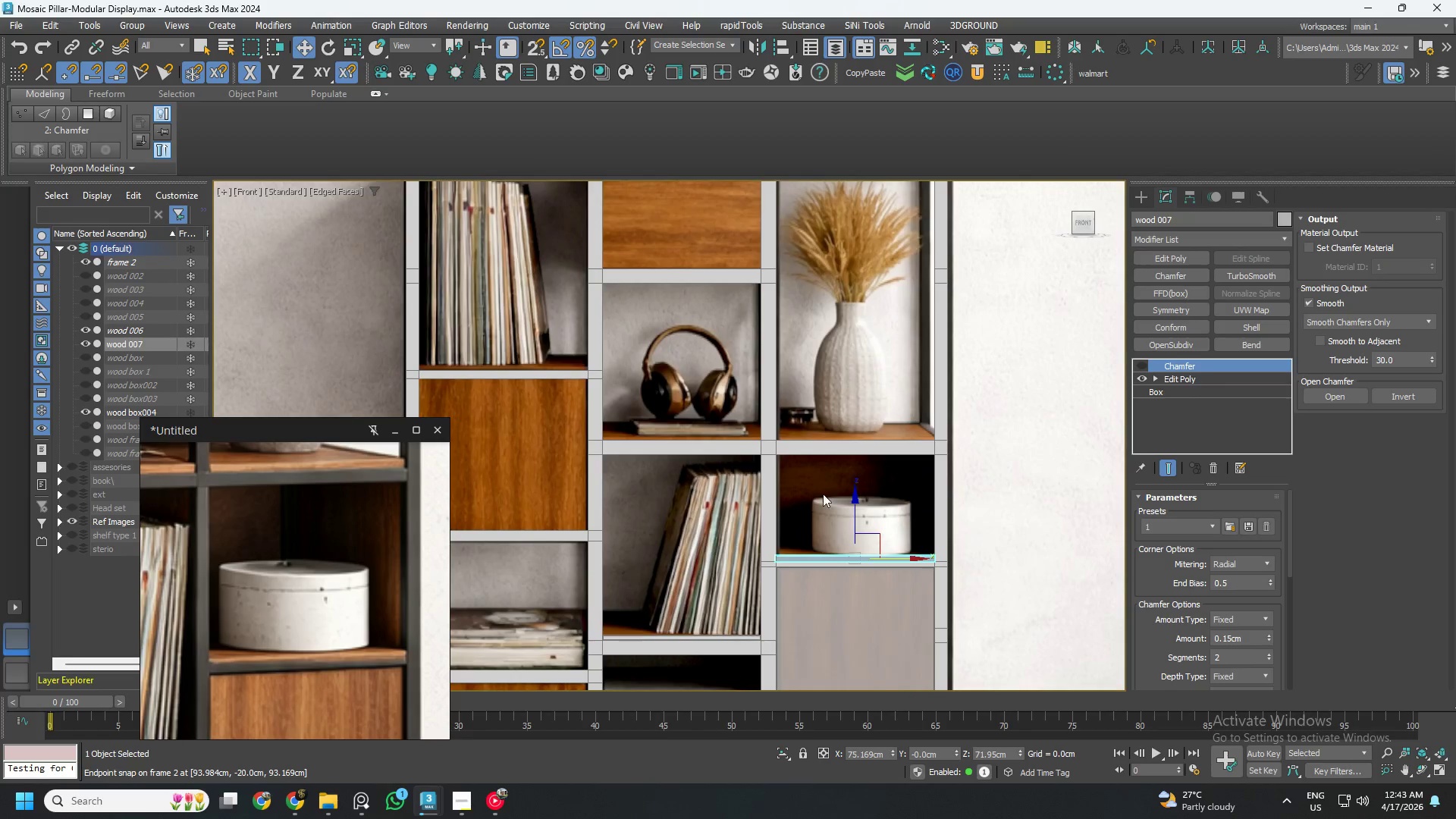 
key(E)
 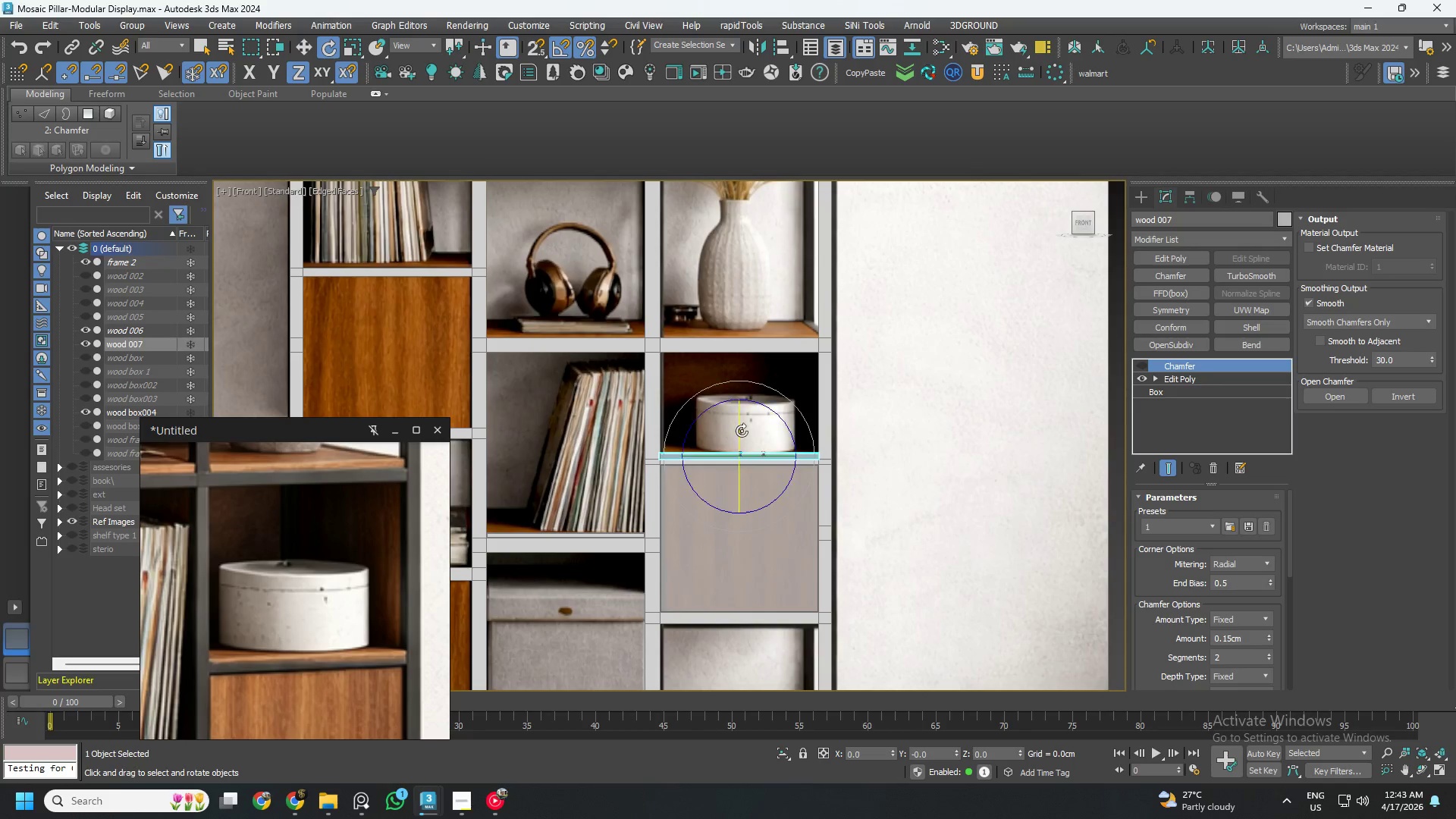 
hold_key(key=ShiftLeft, duration=3.14)
left_click_drag(start_coordinate=[761, 409], to_coordinate=[824, 441])
 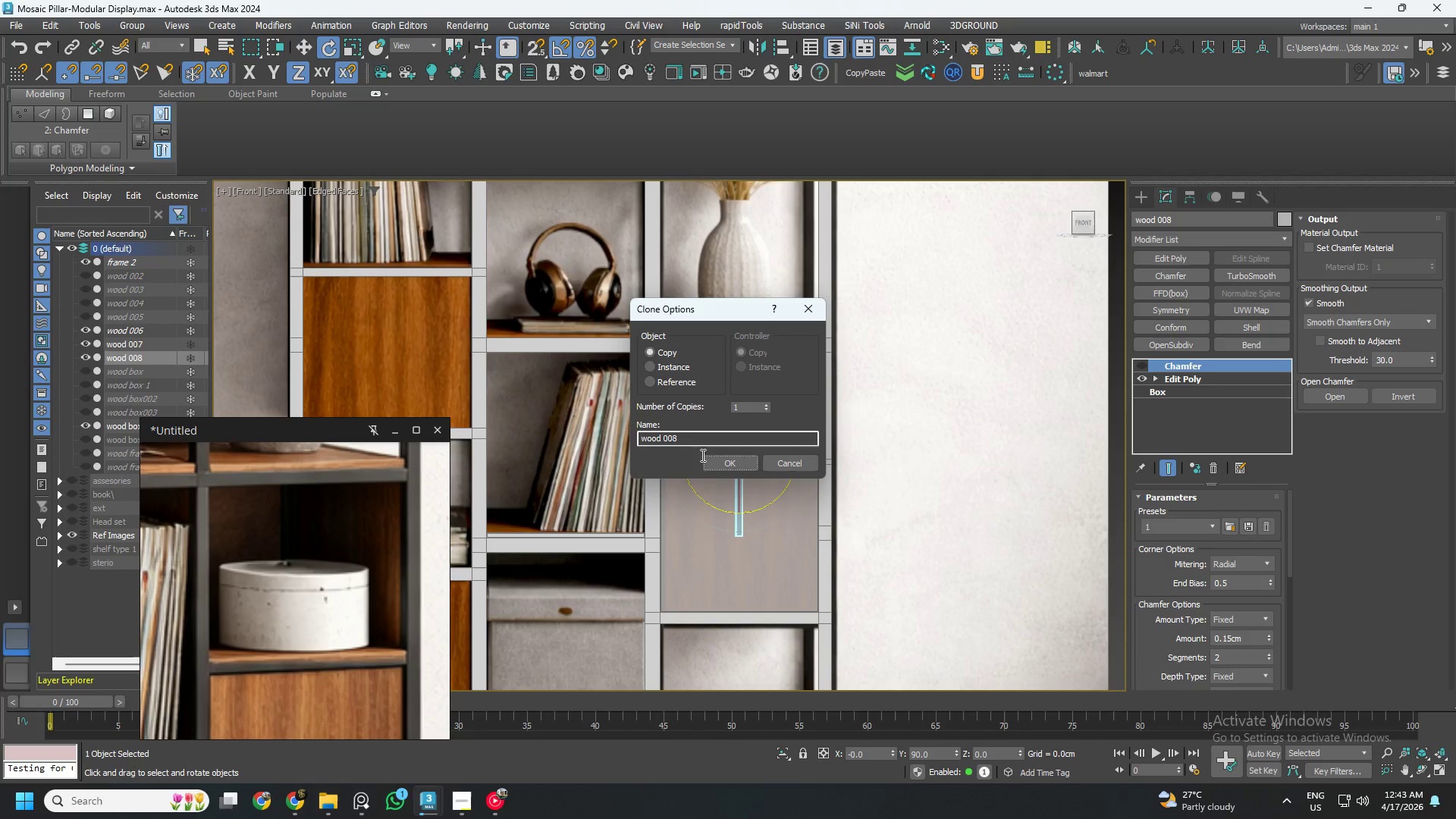 
left_click([720, 466])
 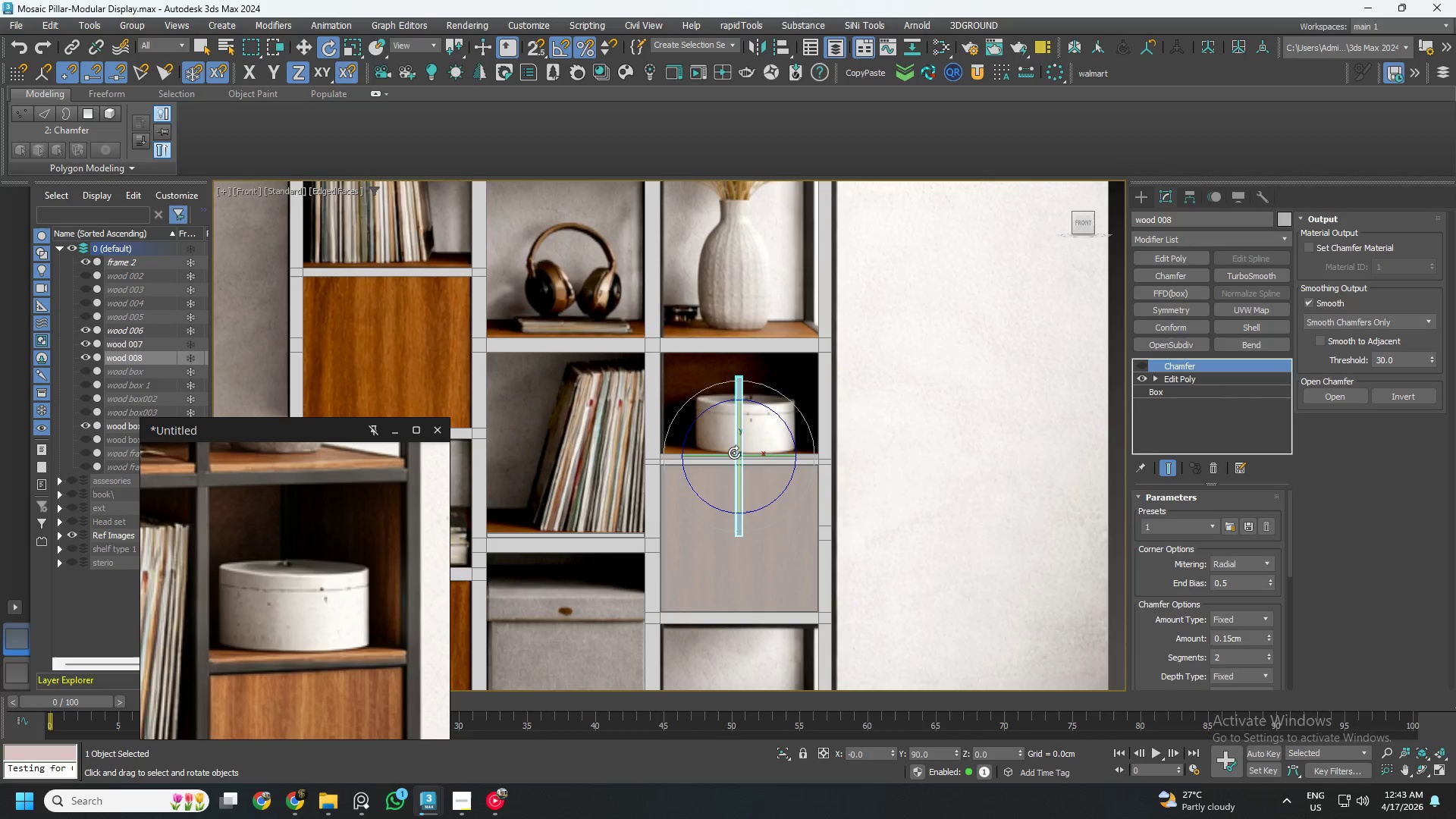 
key(W)
 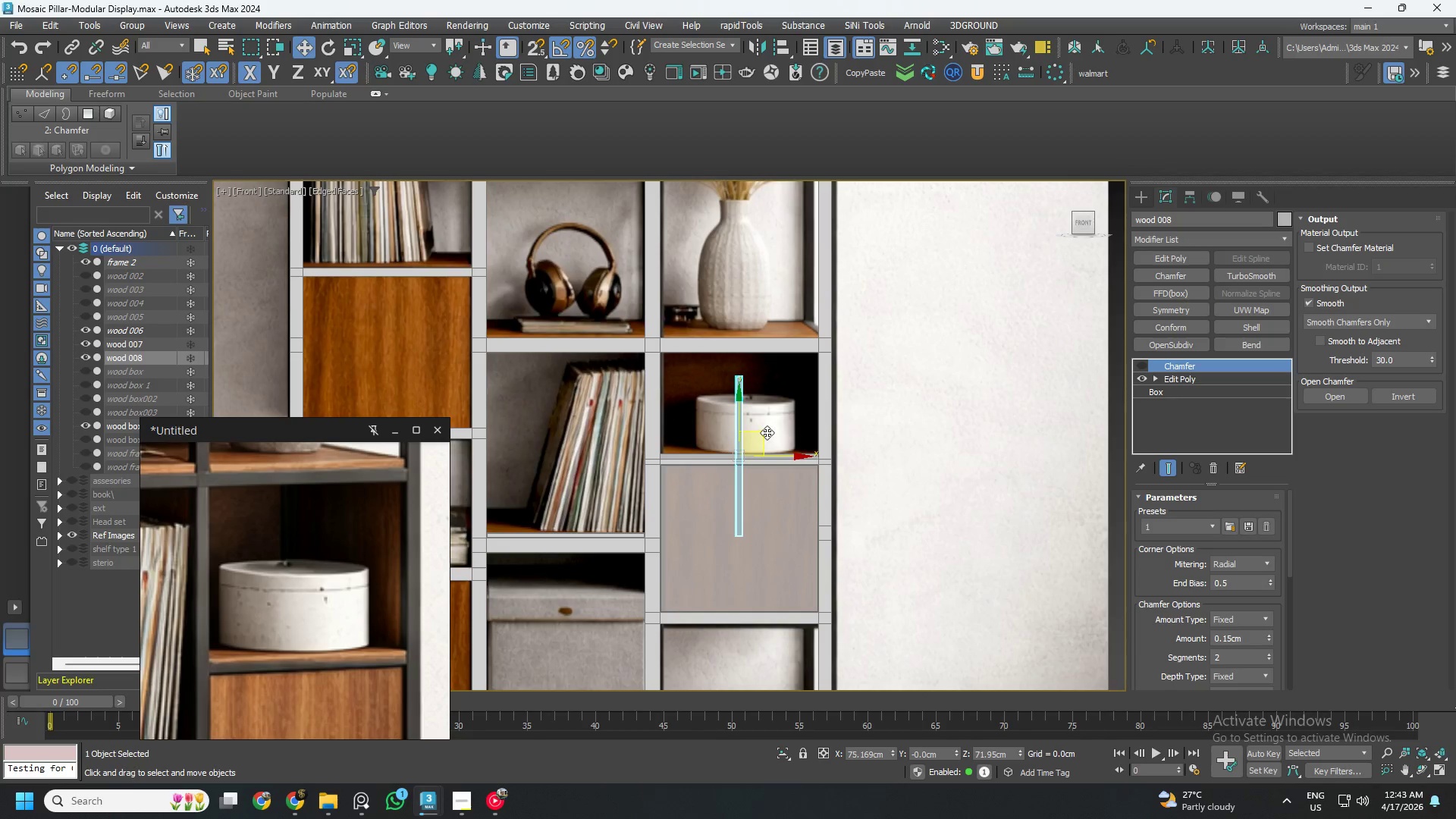 
left_click_drag(start_coordinate=[767, 432], to_coordinate=[839, 411])
 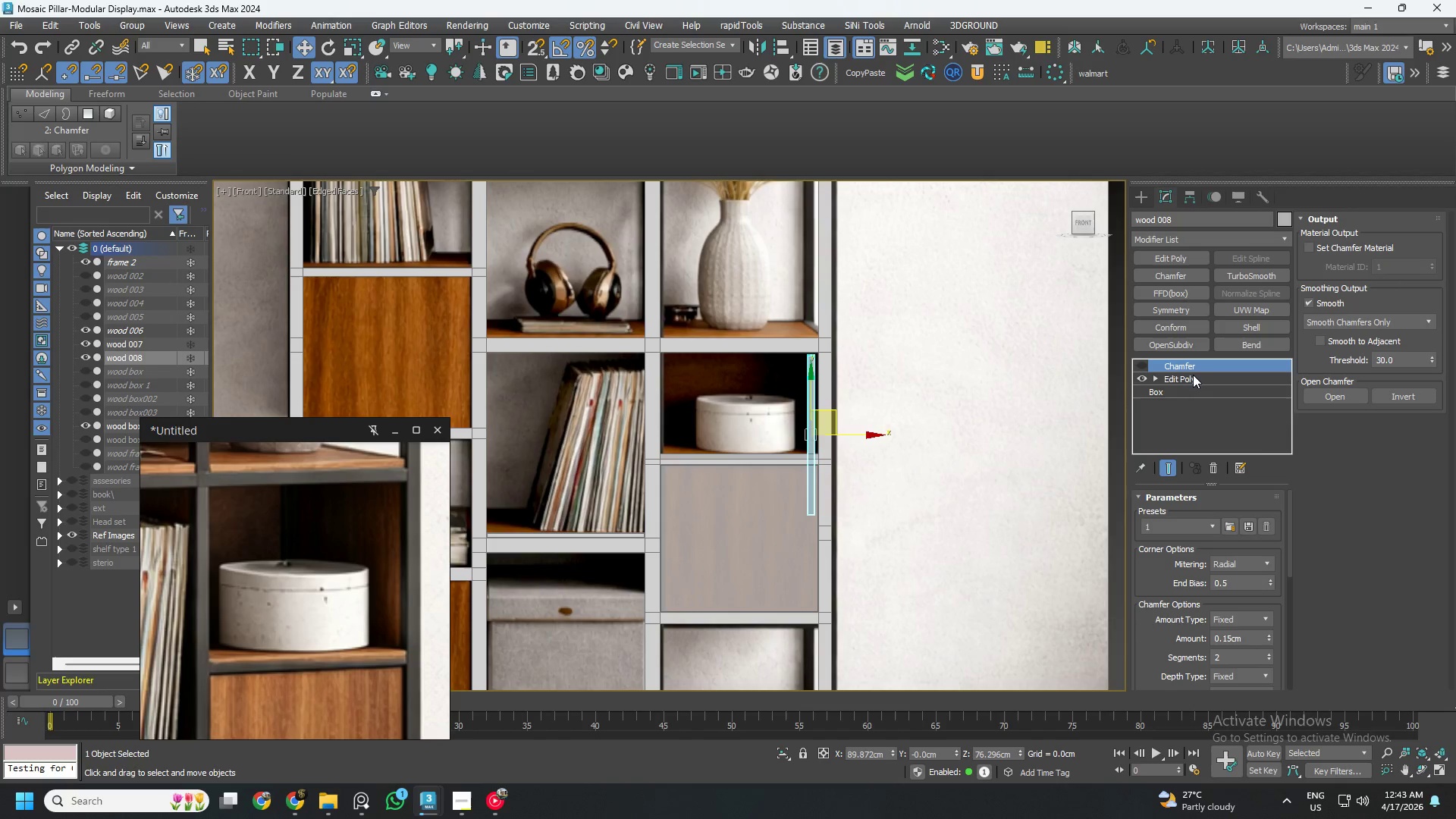 
left_click([1192, 378])
 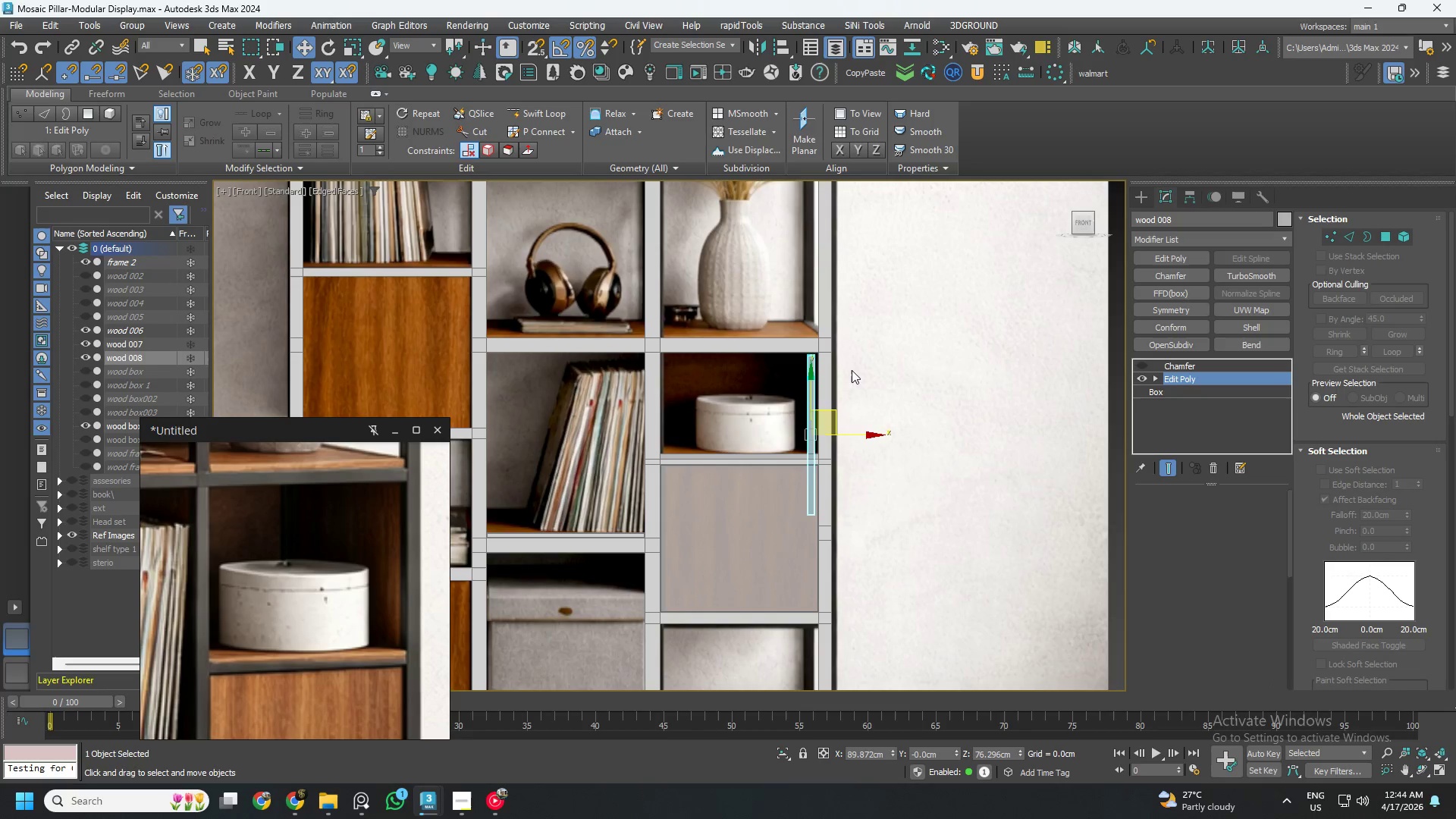 
scroll: coordinate [833, 408], scroll_direction: up, amount: 2.0
 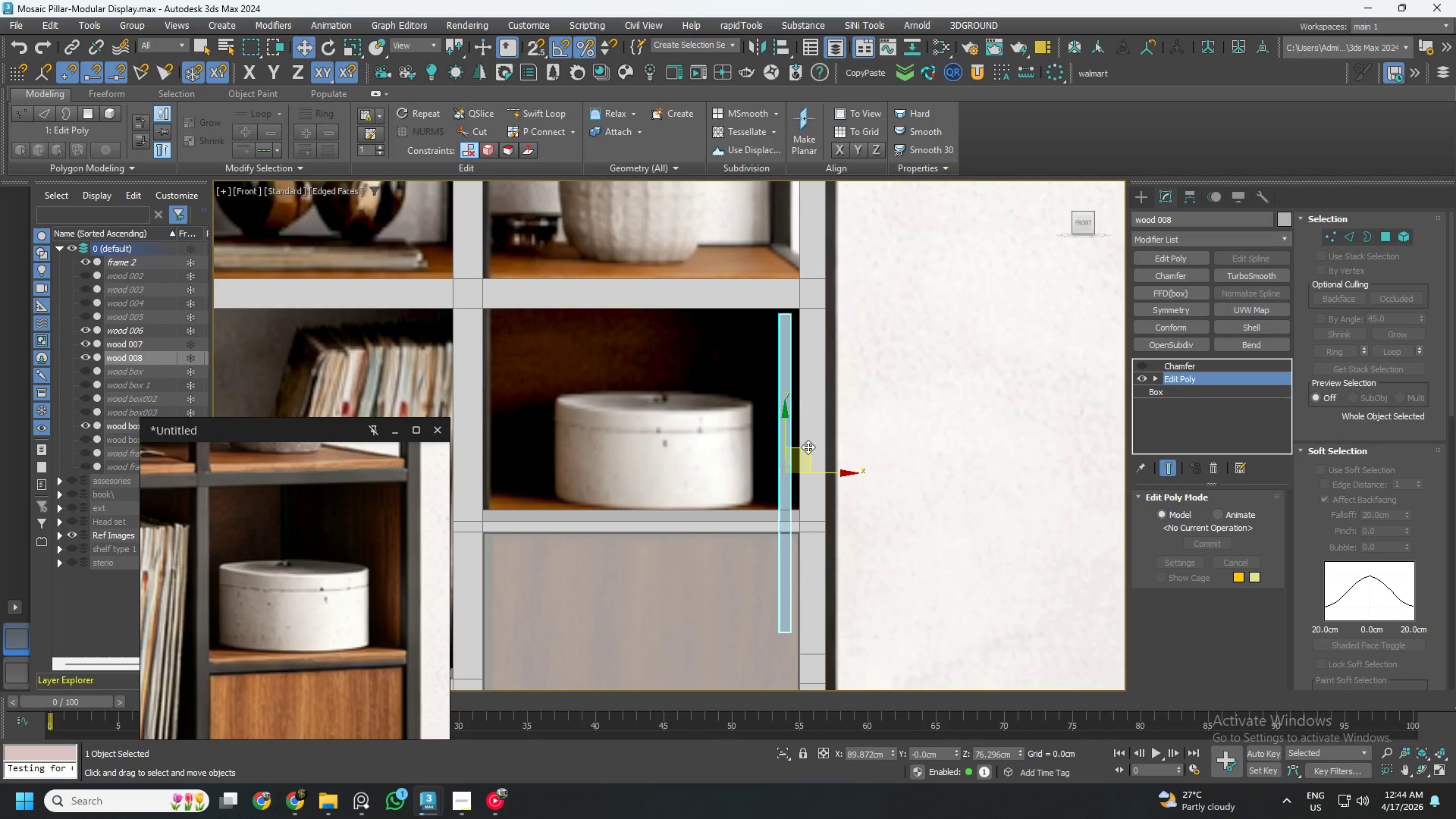 
left_click_drag(start_coordinate=[808, 447], to_coordinate=[829, 441])
 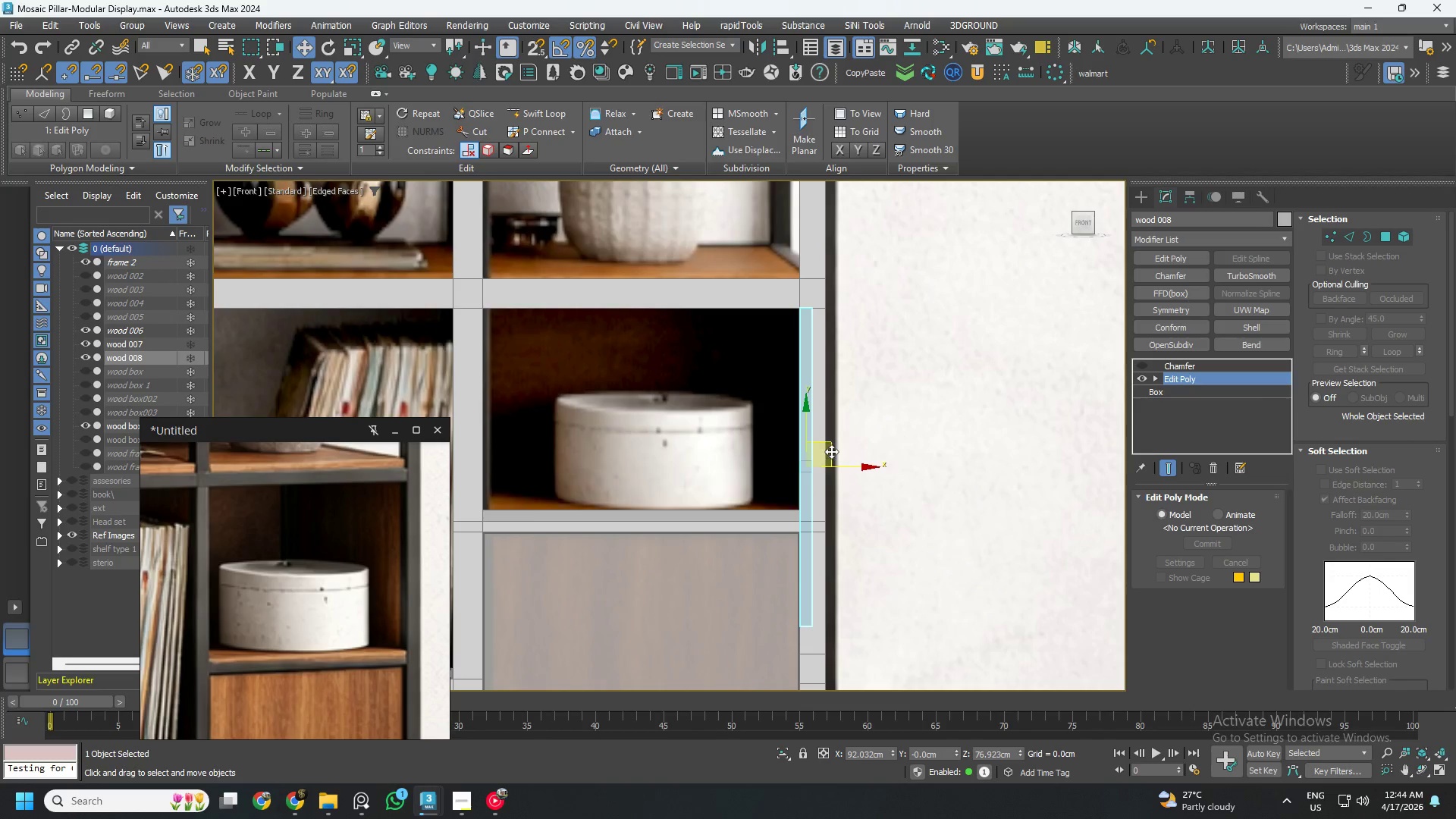 
scroll: coordinate [820, 473], scroll_direction: up, amount: 4.0
 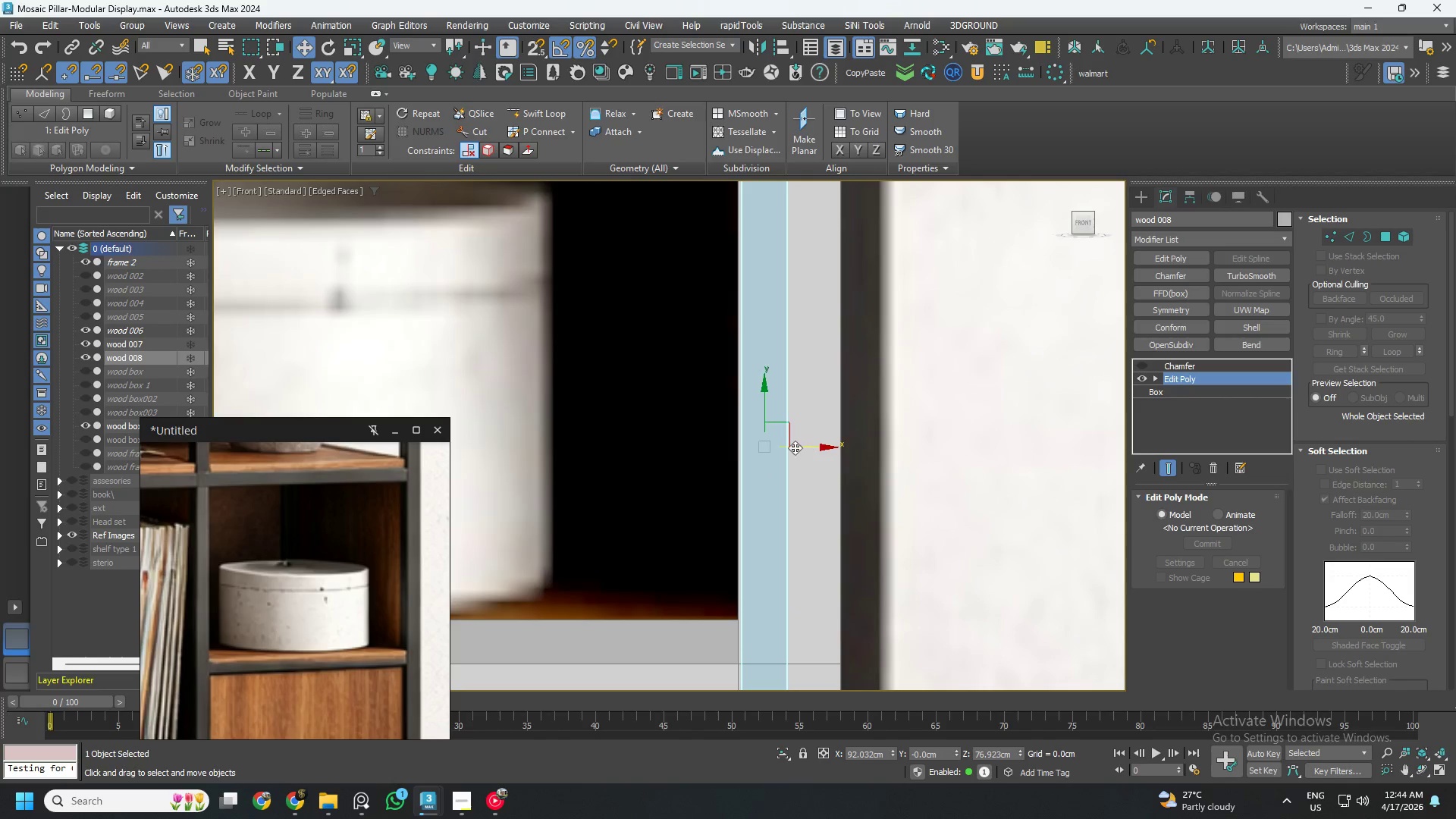 
key(S)
 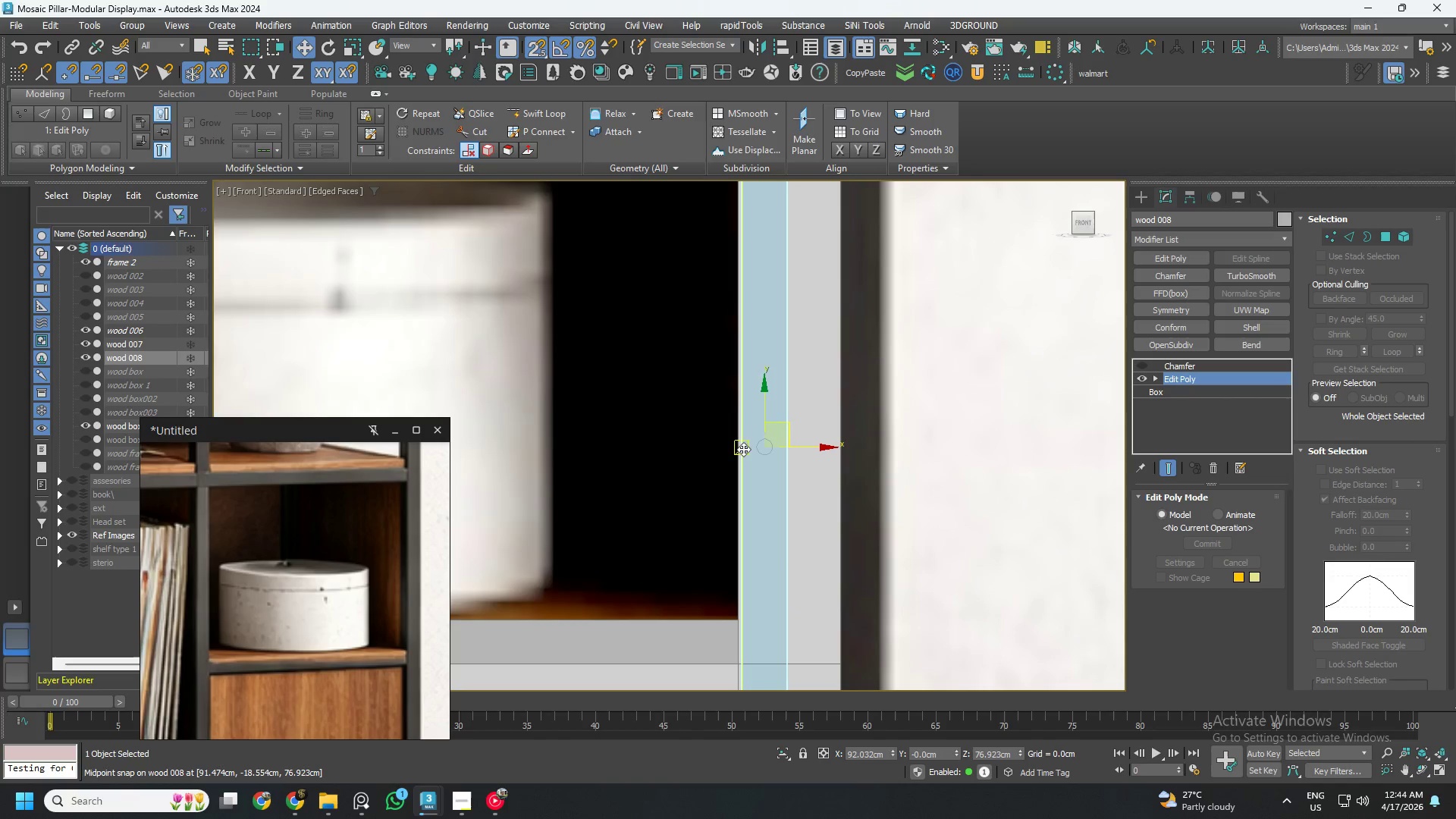 
left_click_drag(start_coordinate=[743, 447], to_coordinate=[752, 461])
 